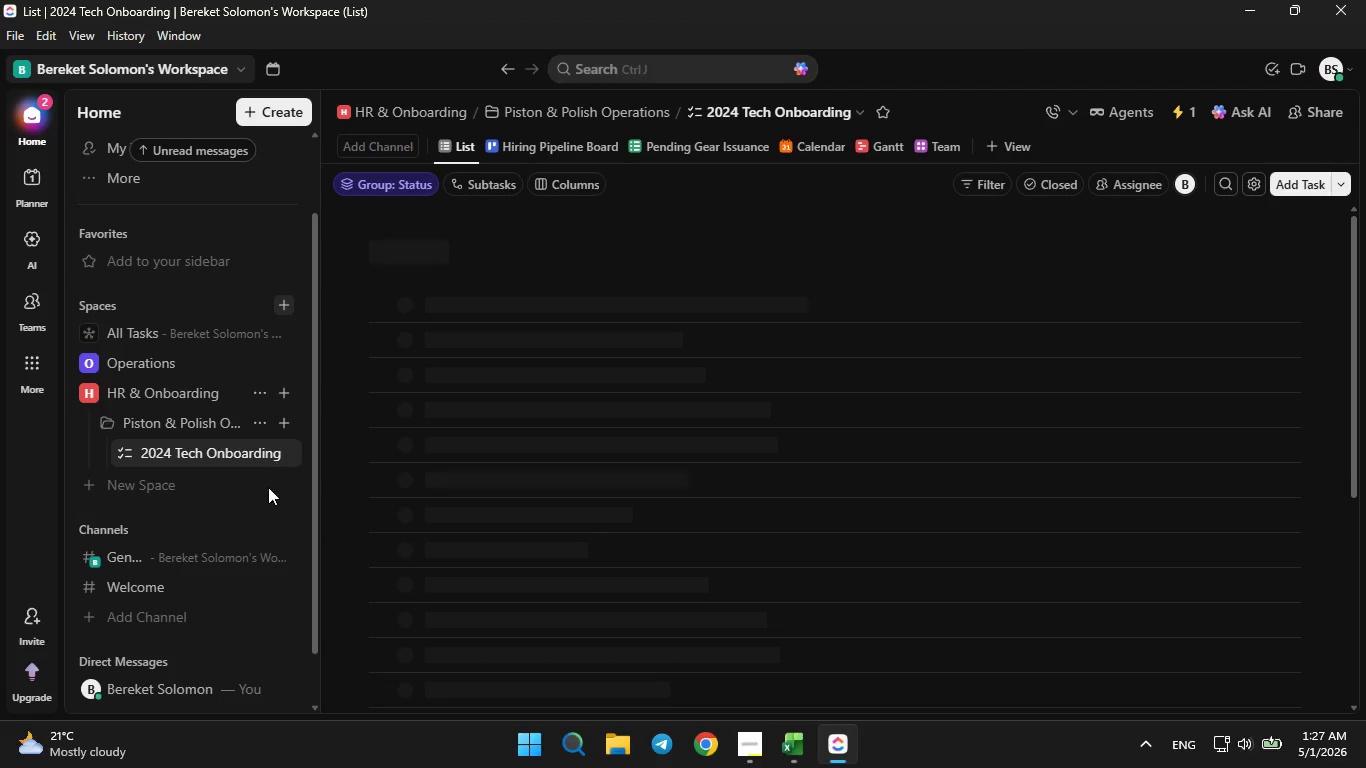 
left_click([262, 446])
 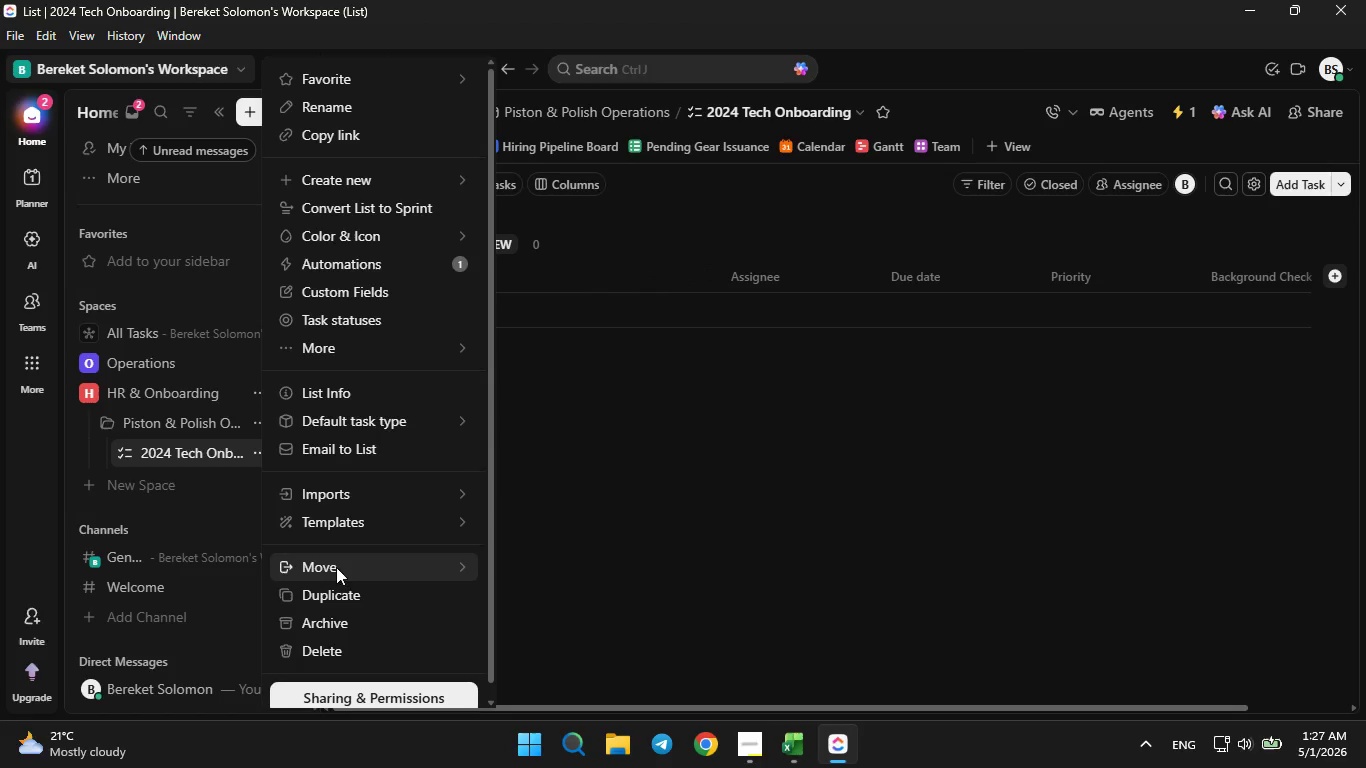 
left_click([330, 496])
 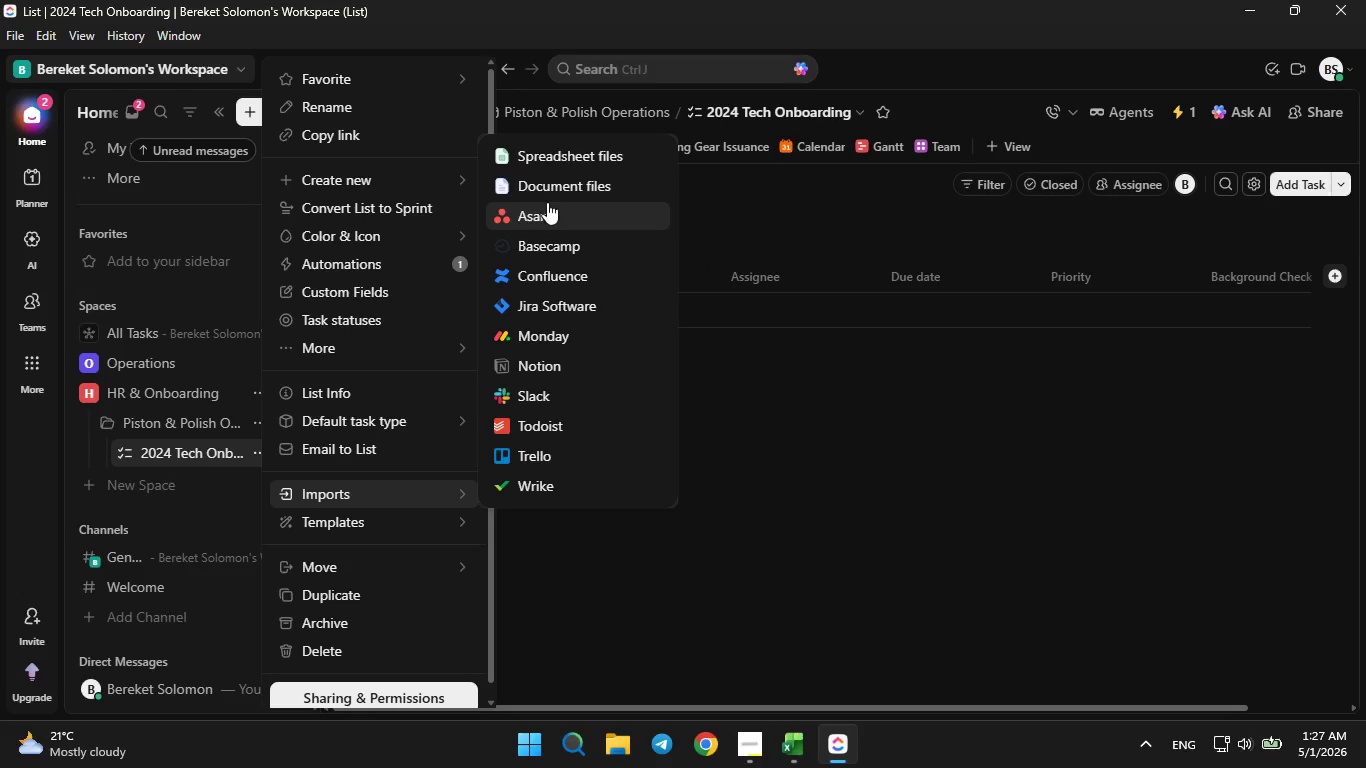 
left_click([552, 162])
 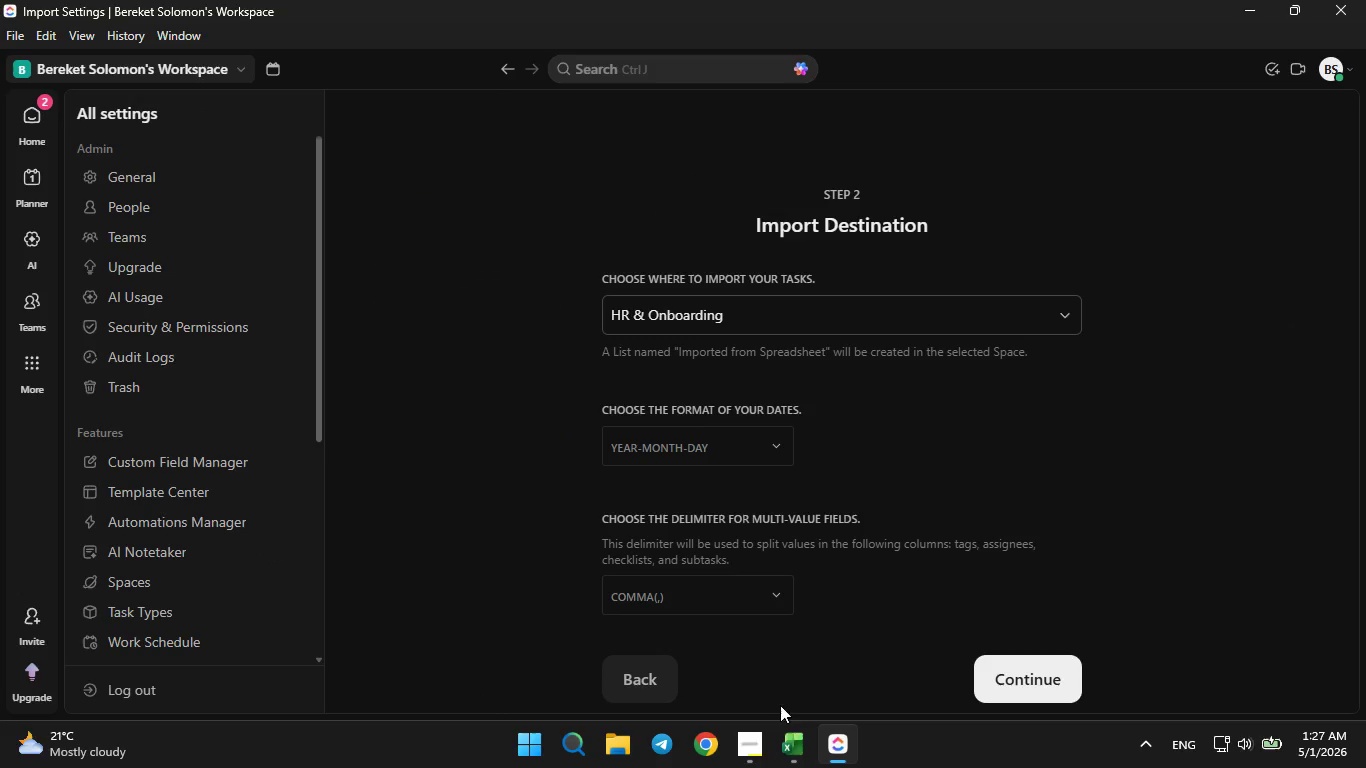 
wait(8.92)
 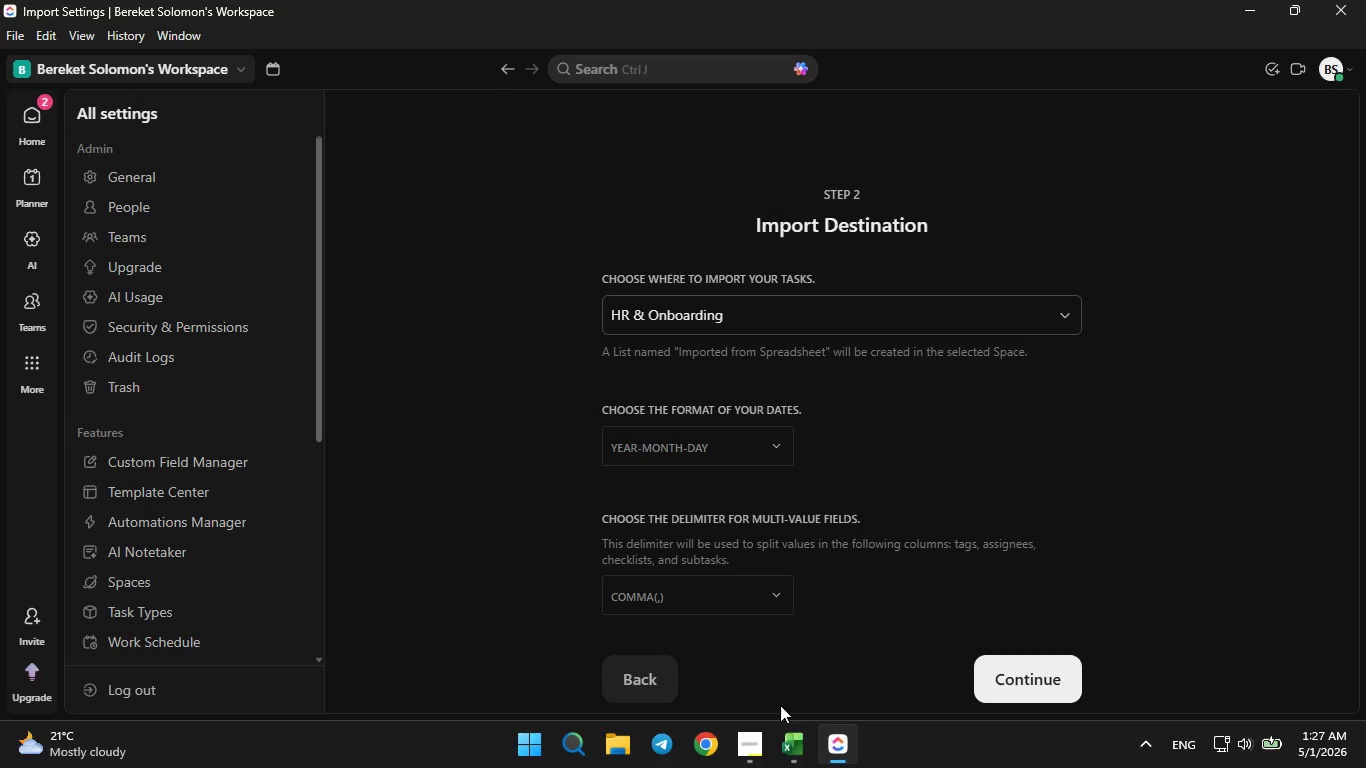 
left_click([791, 746])
 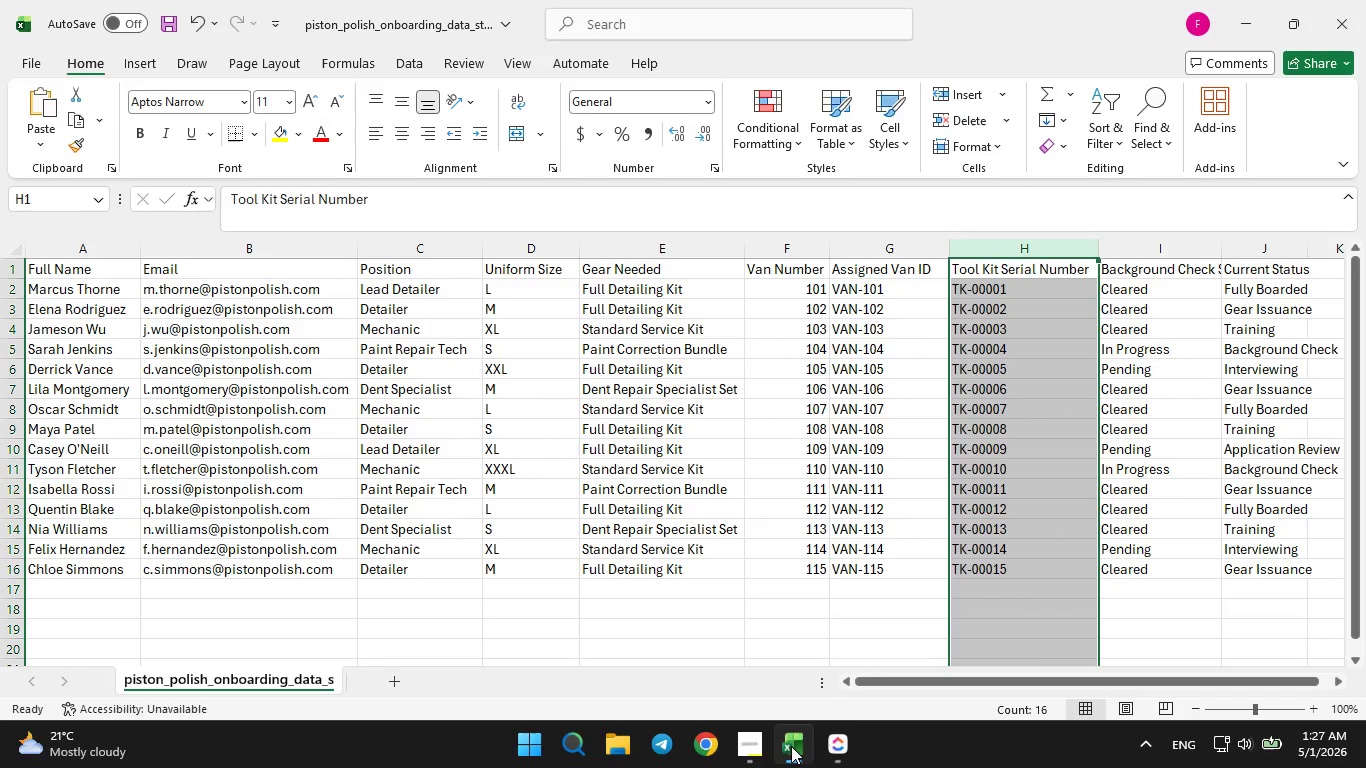 
left_click([791, 746])
 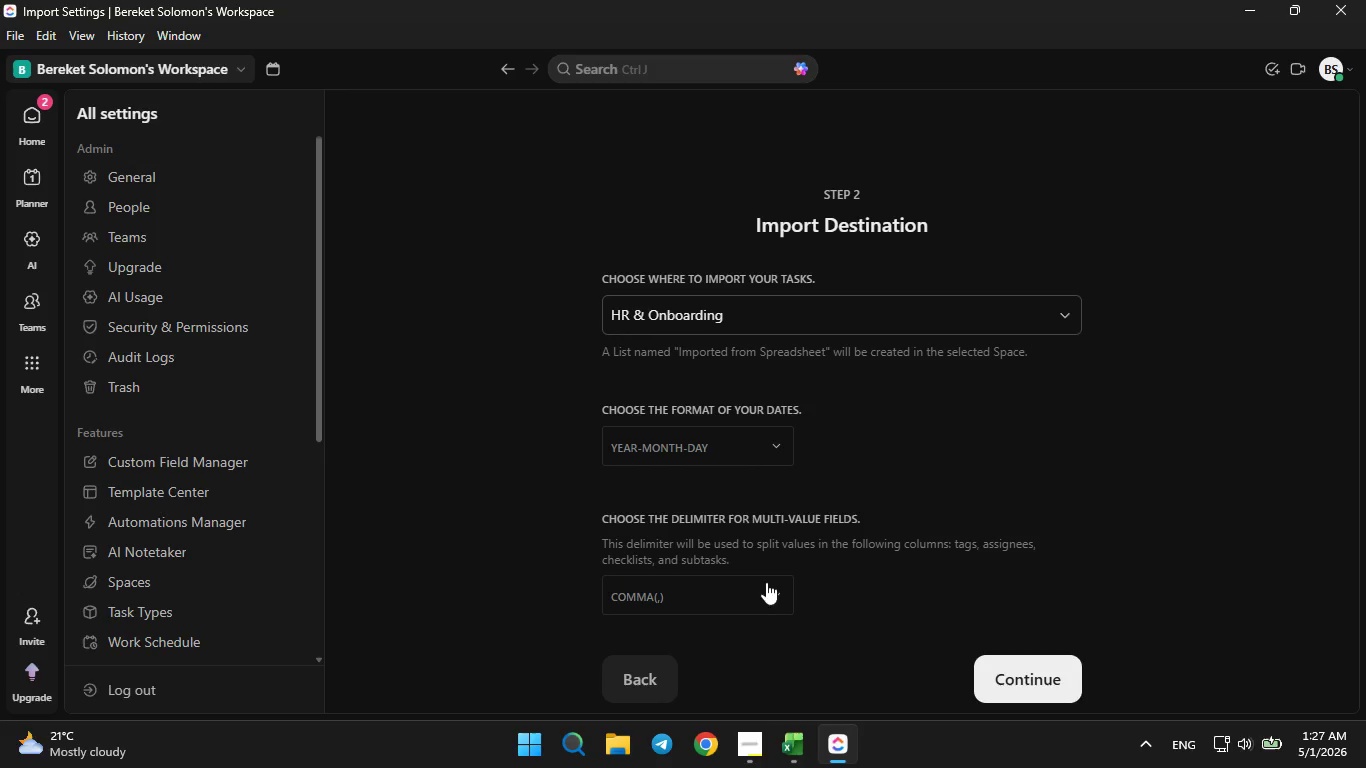 
scroll: coordinate [763, 546], scroll_direction: down, amount: 1.0
 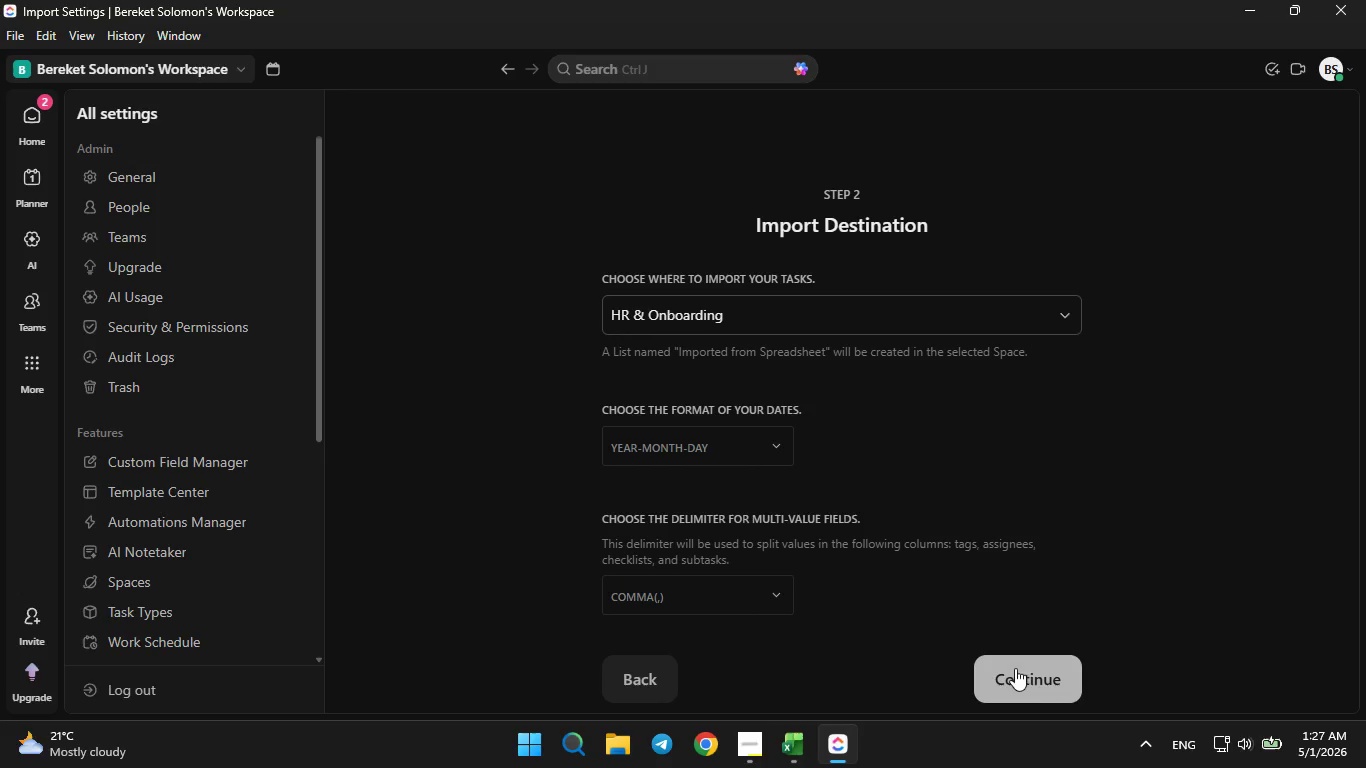 
left_click([1020, 686])
 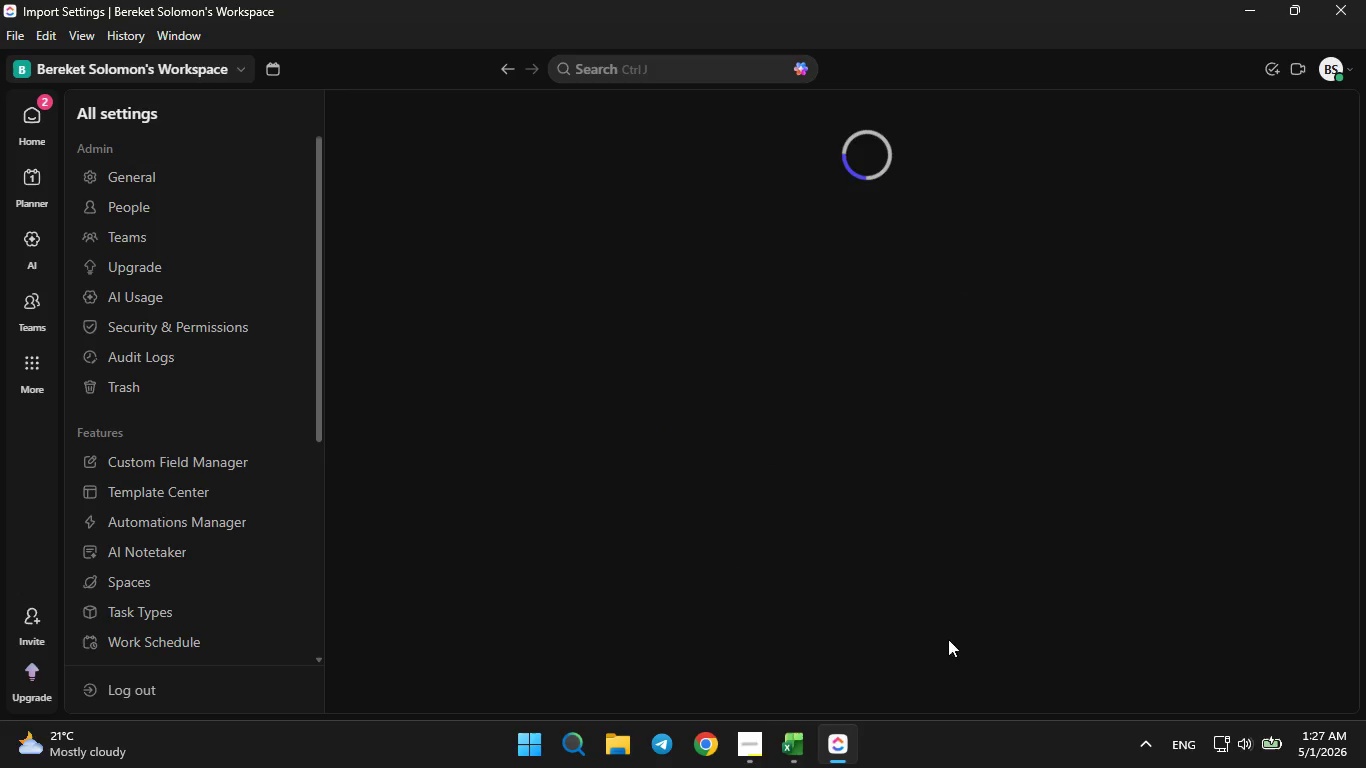 
mouse_move([842, 580])
 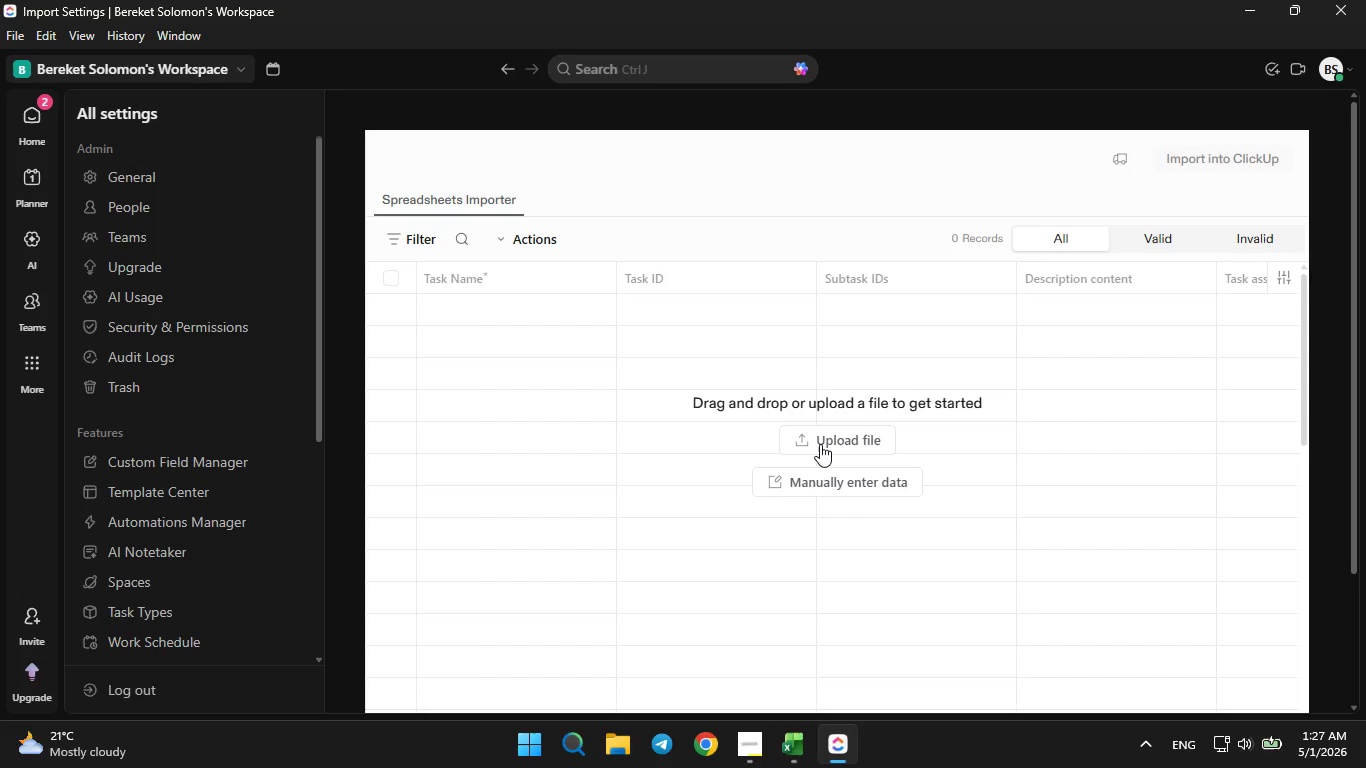 
left_click([820, 444])
 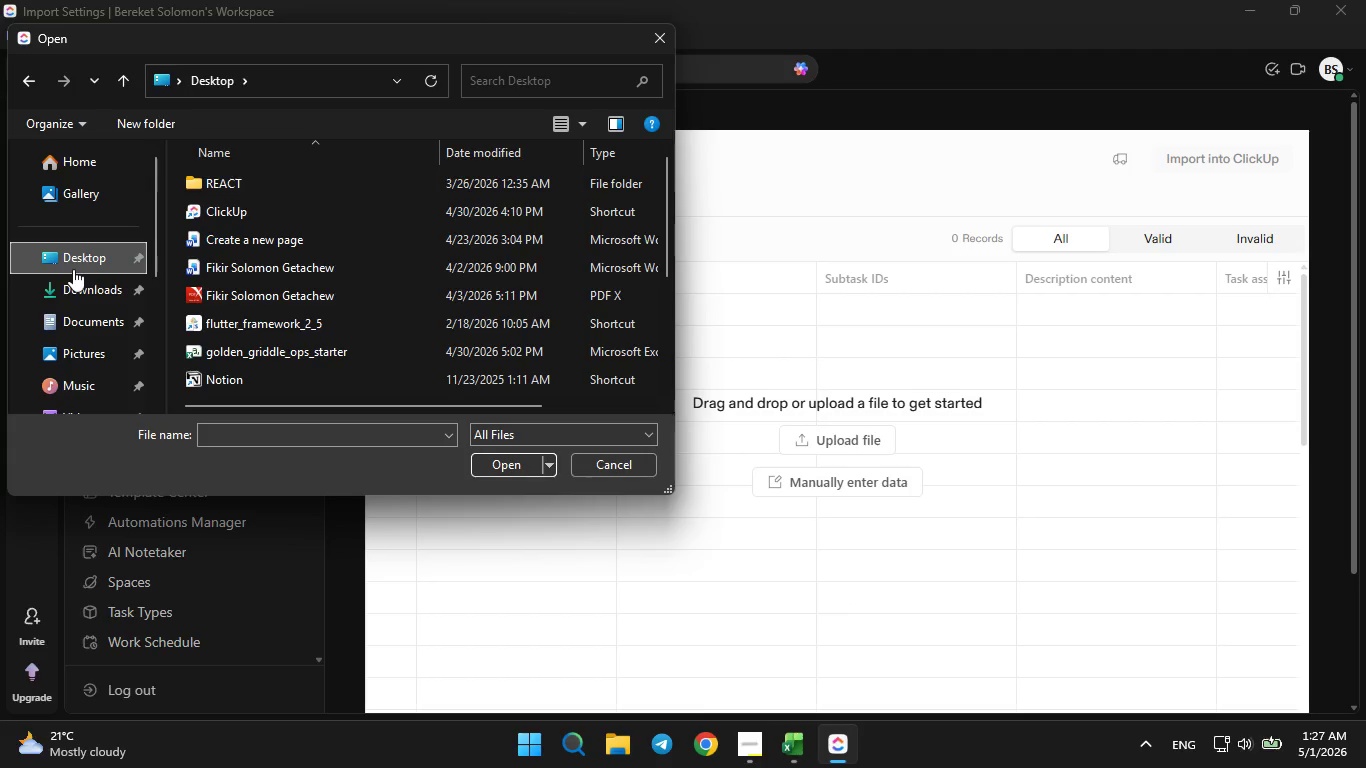 
wait(5.22)
 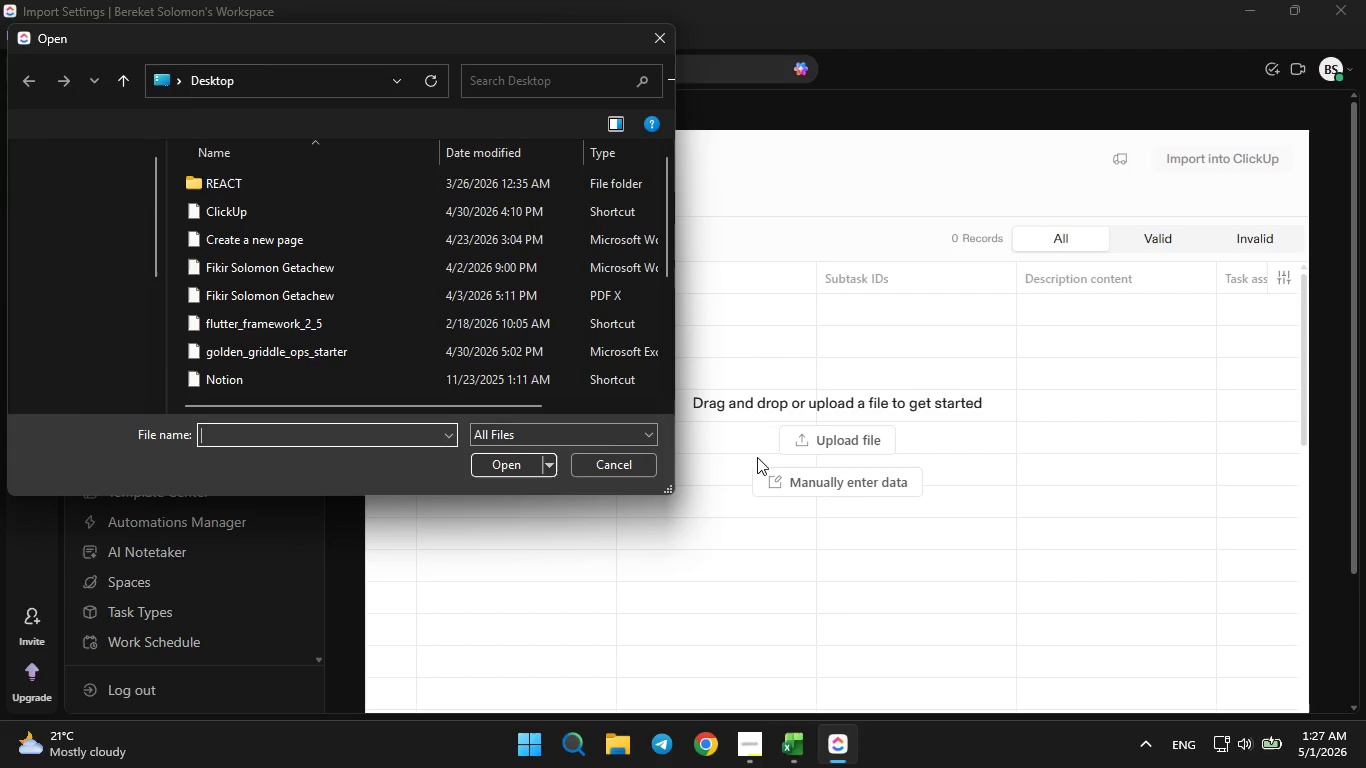 
left_click([73, 261])
 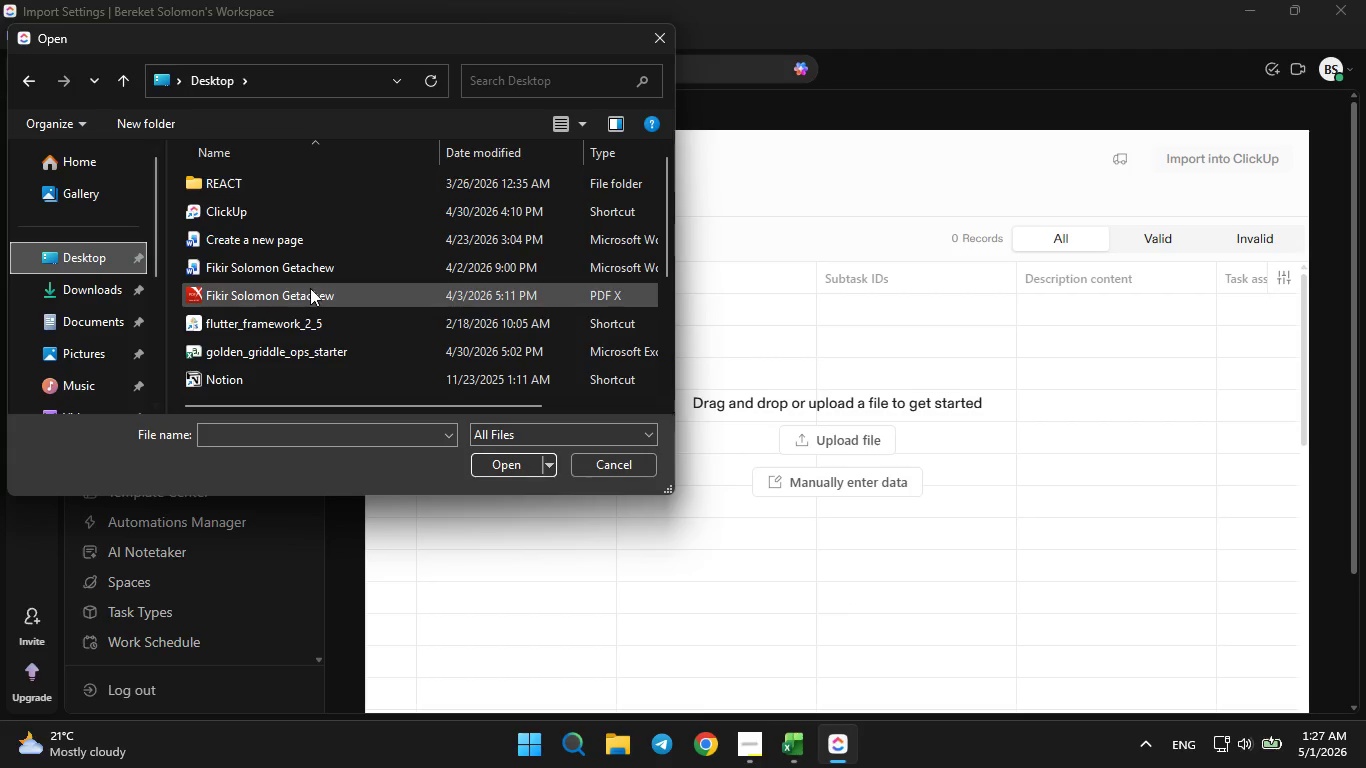 
scroll: coordinate [310, 288], scroll_direction: down, amount: 1.0
 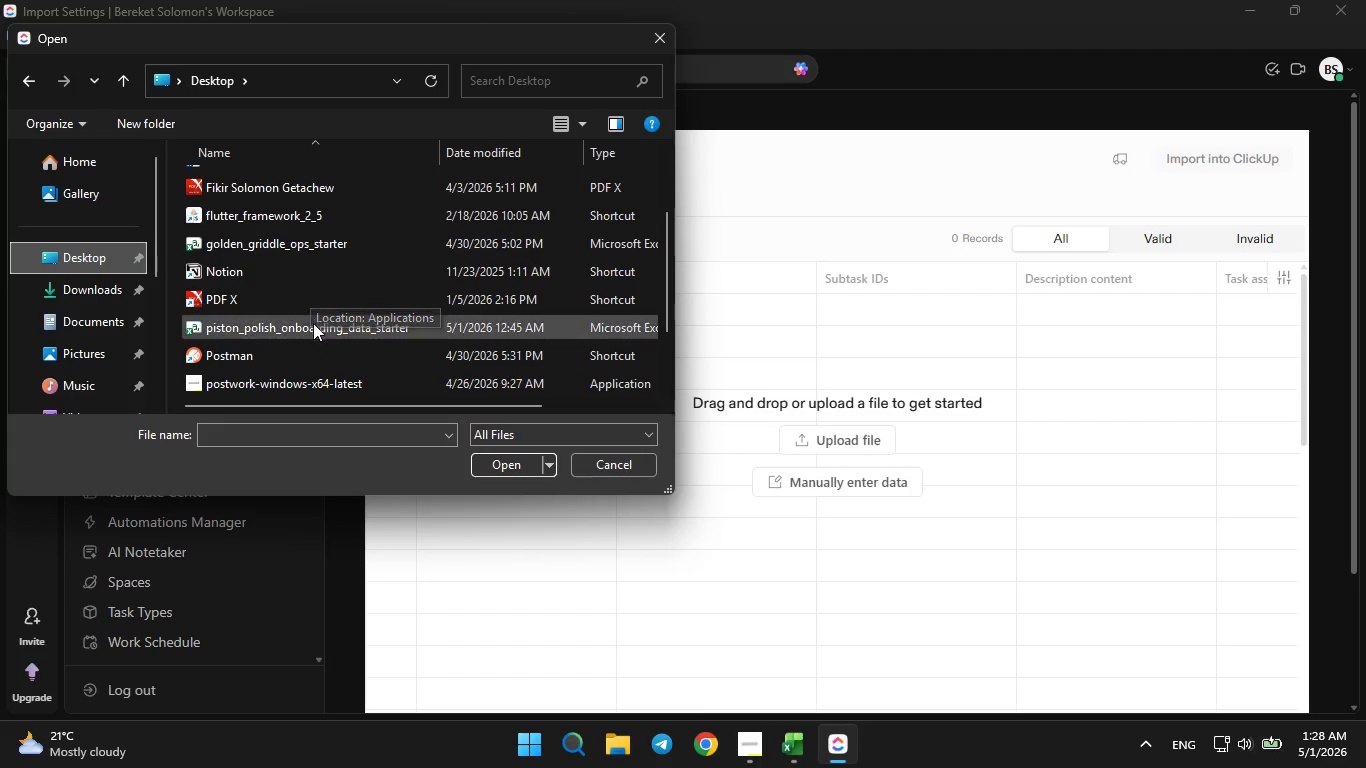 
left_click([315, 324])
 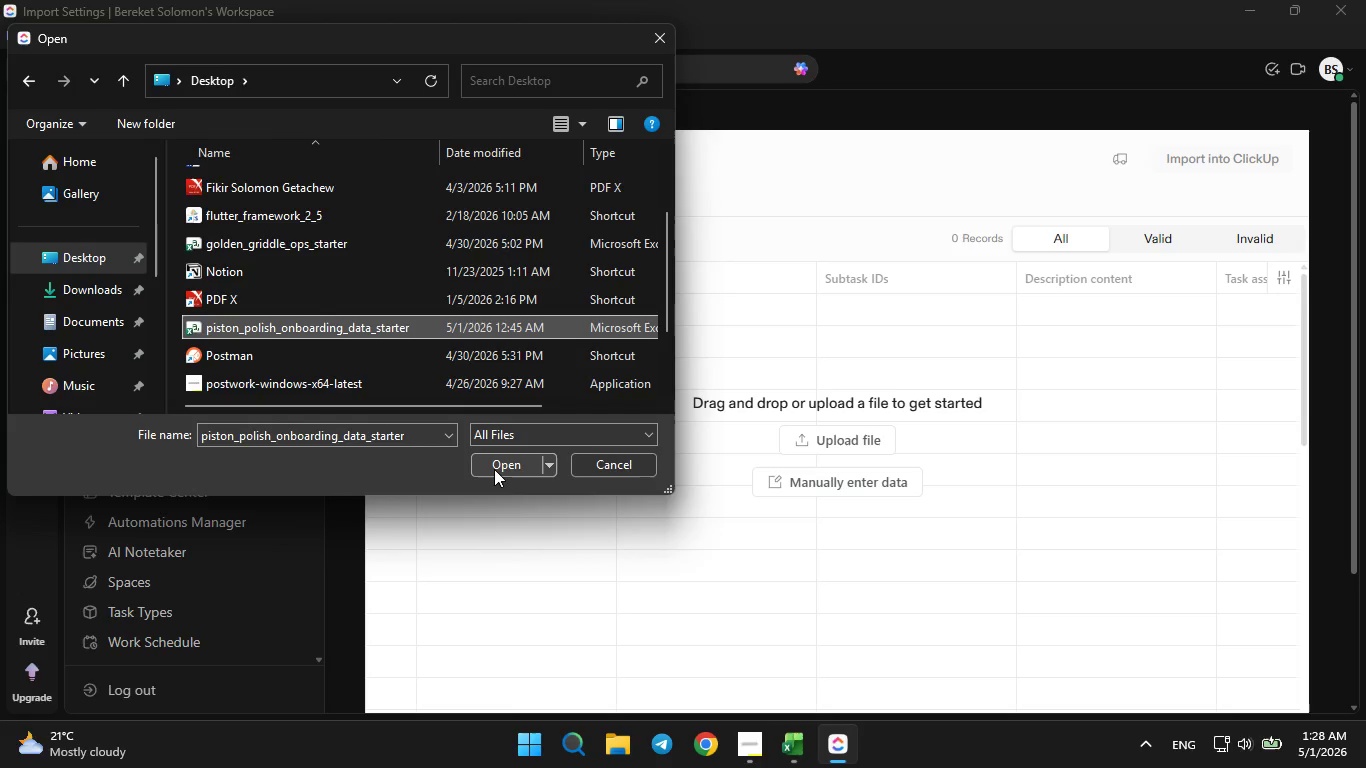 
left_click([494, 465])
 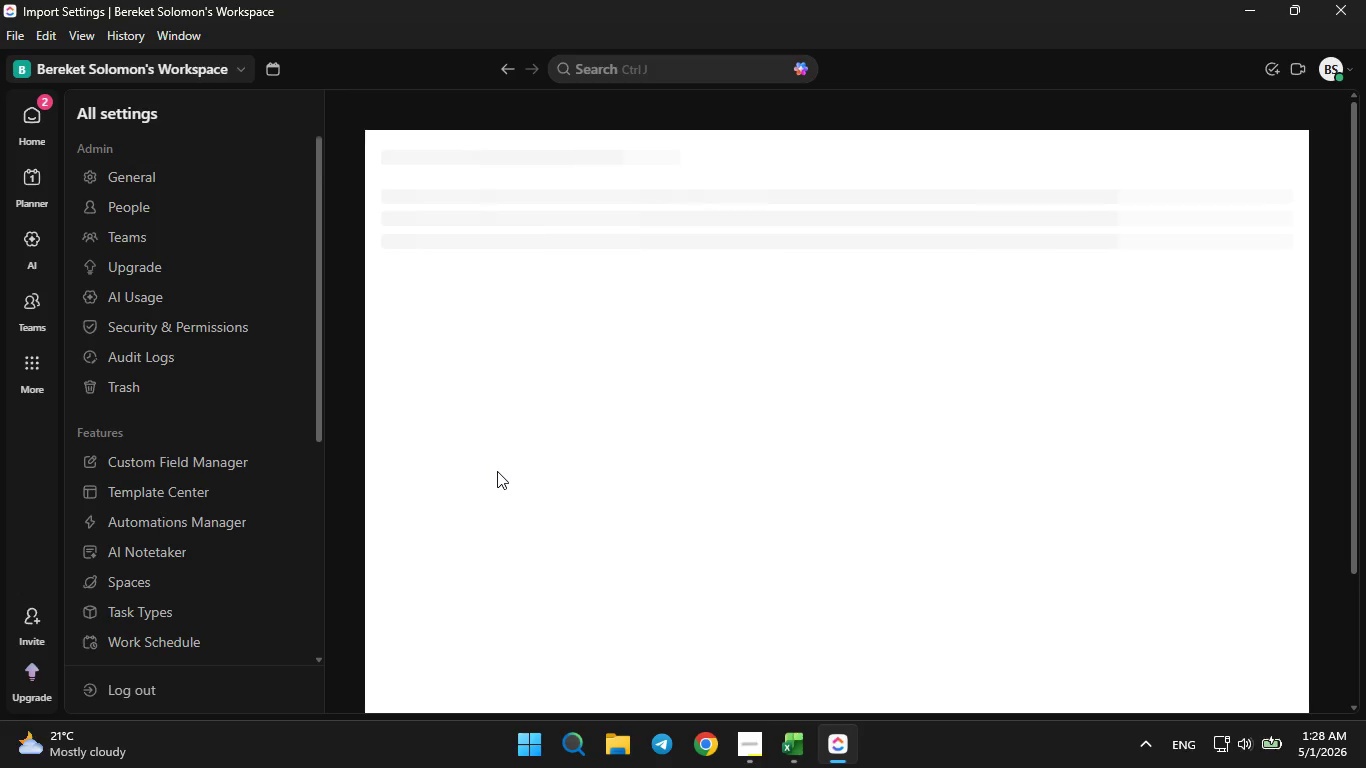 
wait(13.38)
 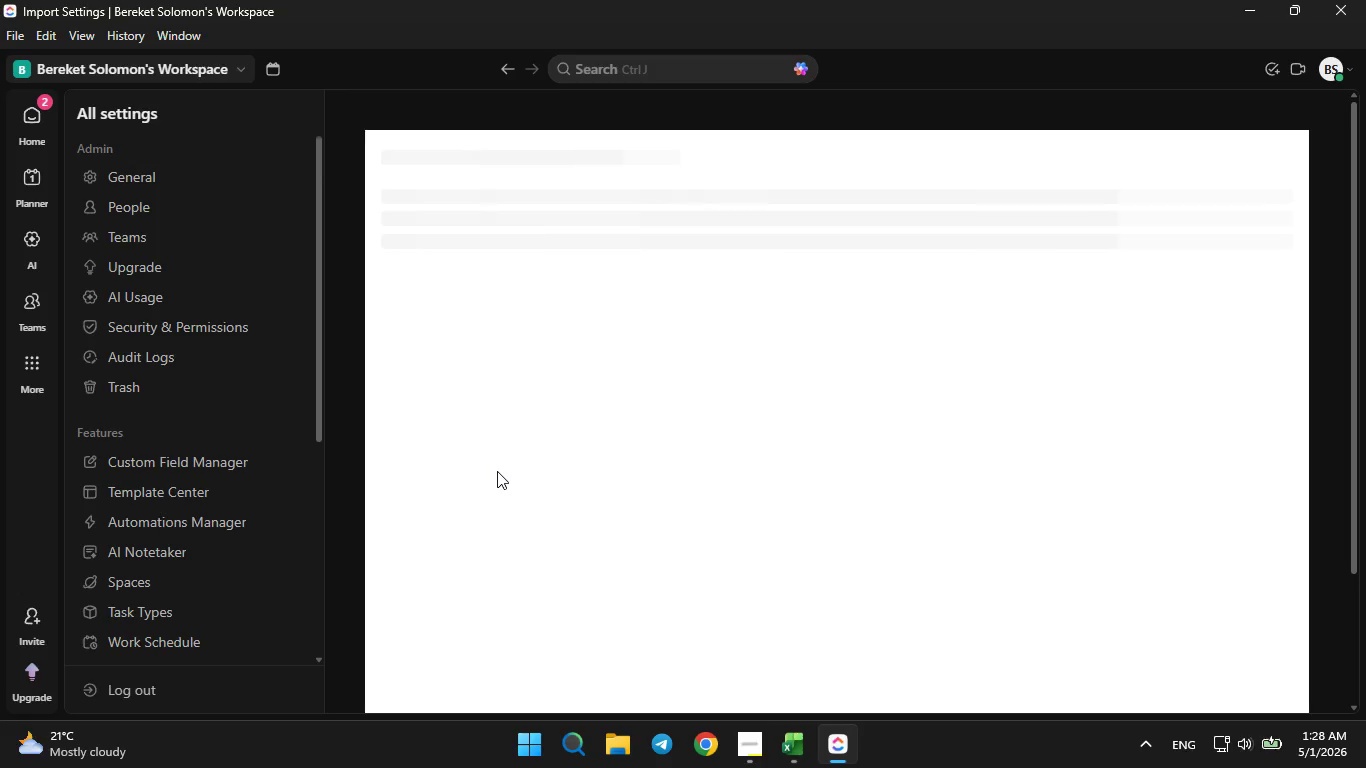 
left_click([763, 341])
 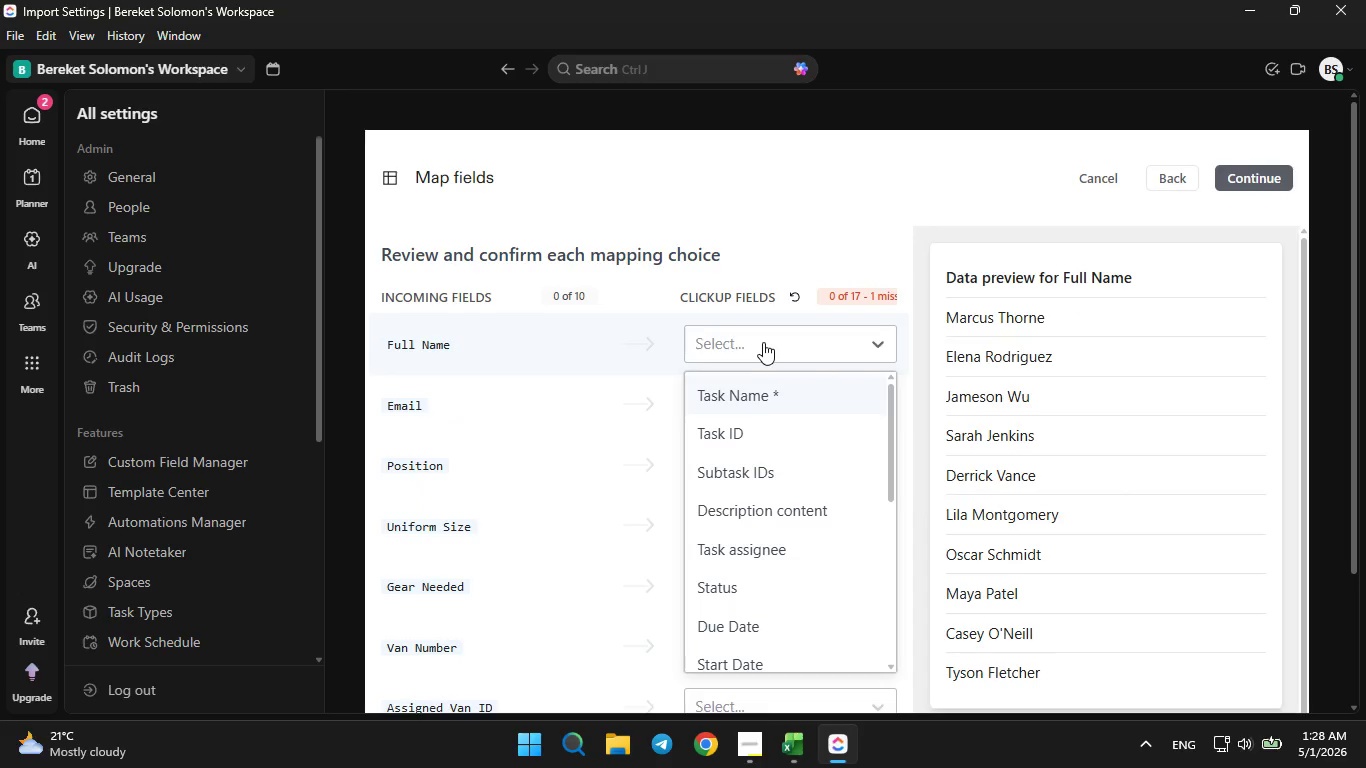 
mouse_move([743, 408])
 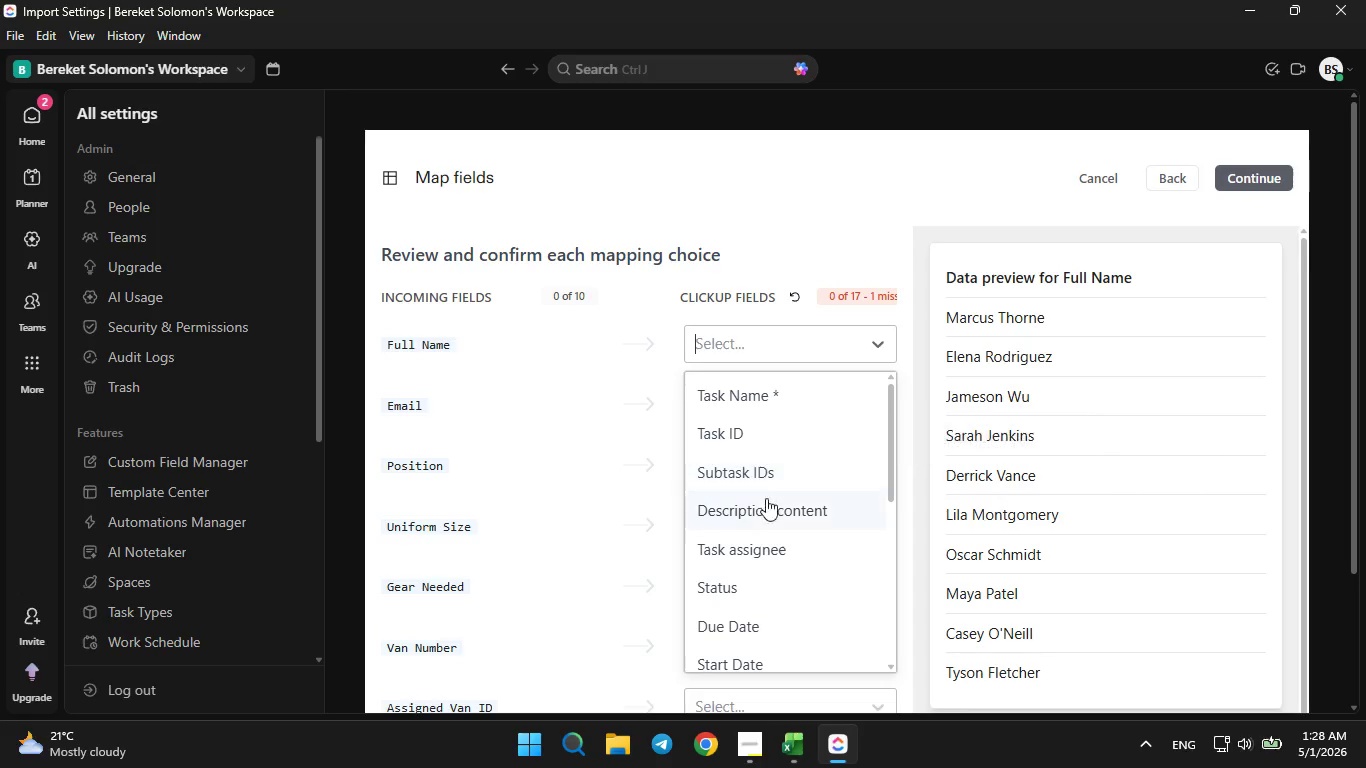 
scroll: coordinate [766, 505], scroll_direction: down, amount: 2.0
 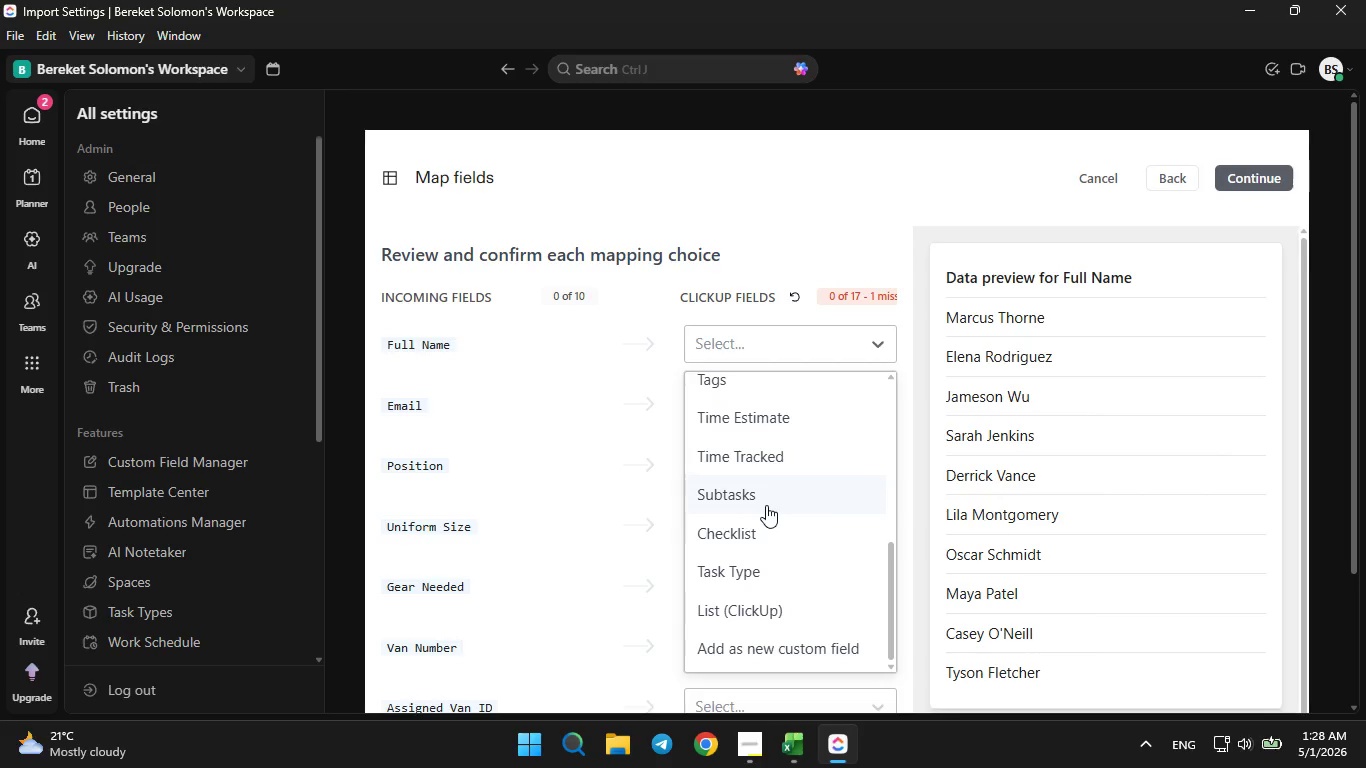 
scroll: coordinate [766, 505], scroll_direction: up, amount: 2.0
 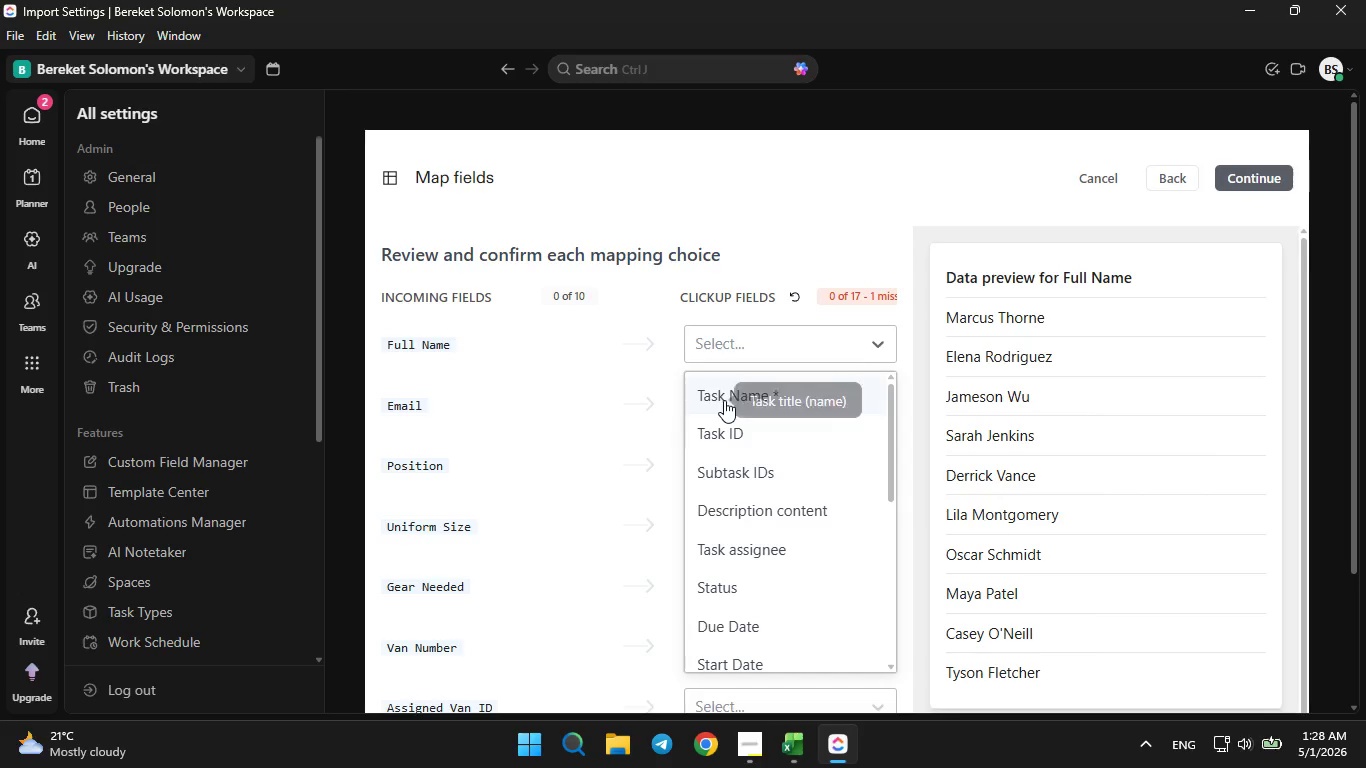 
left_click([721, 396])
 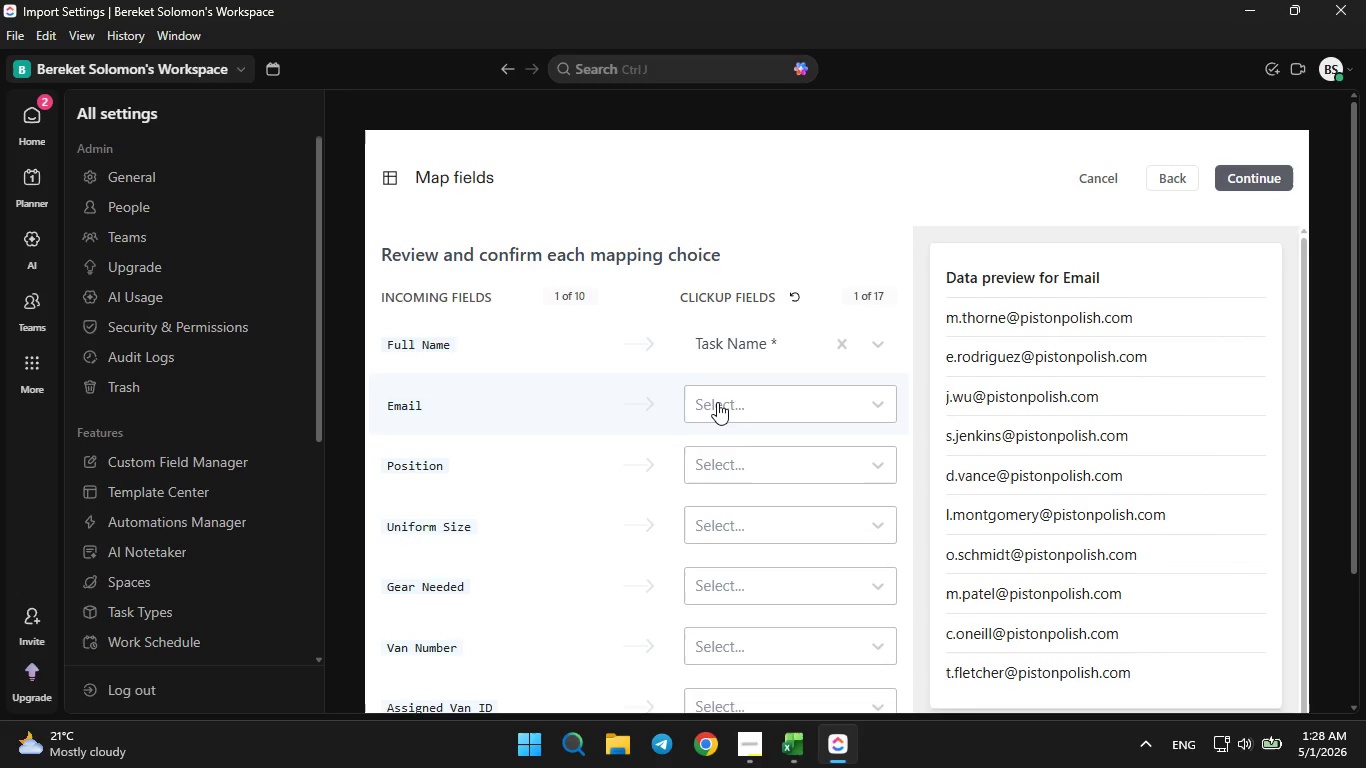 
left_click([717, 402])
 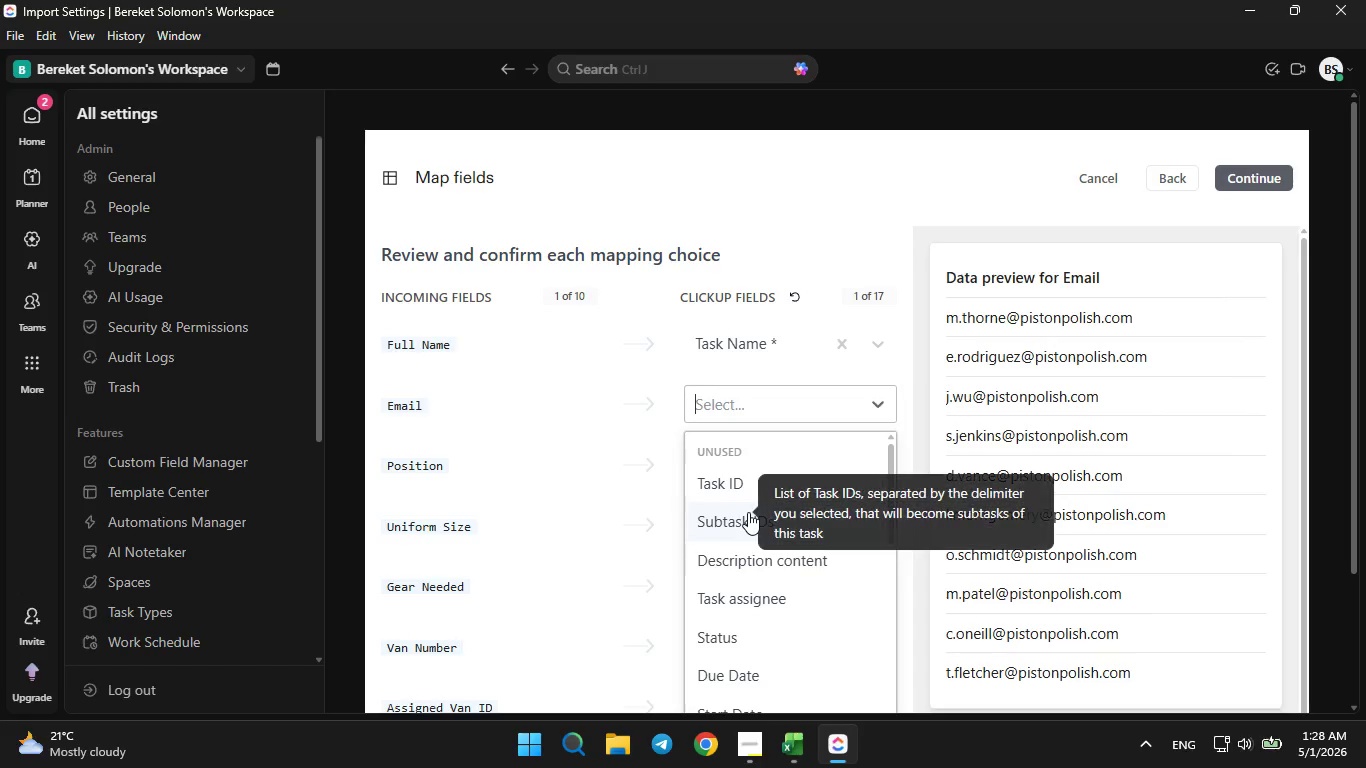 
scroll: coordinate [748, 512], scroll_direction: none, amount: 0.0
 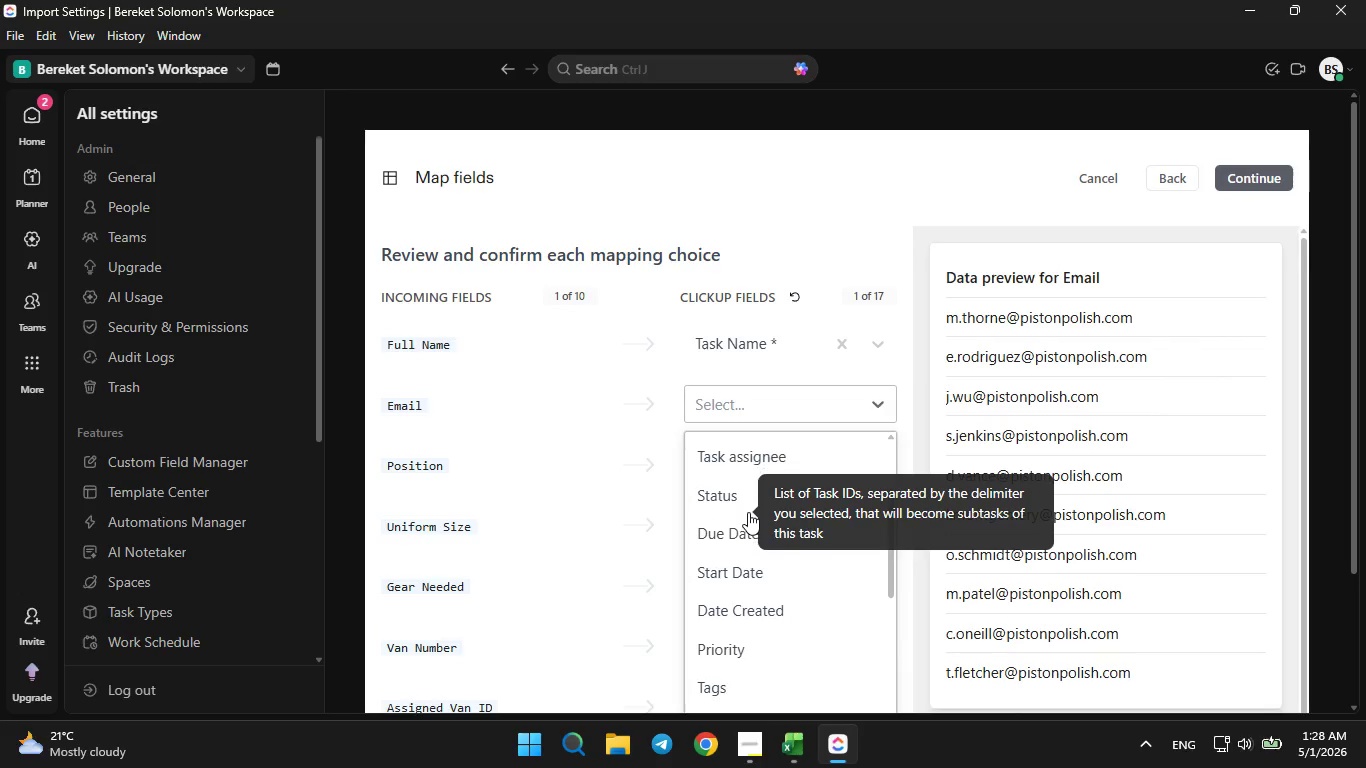 
scroll: coordinate [748, 512], scroll_direction: down, amount: 1.0
 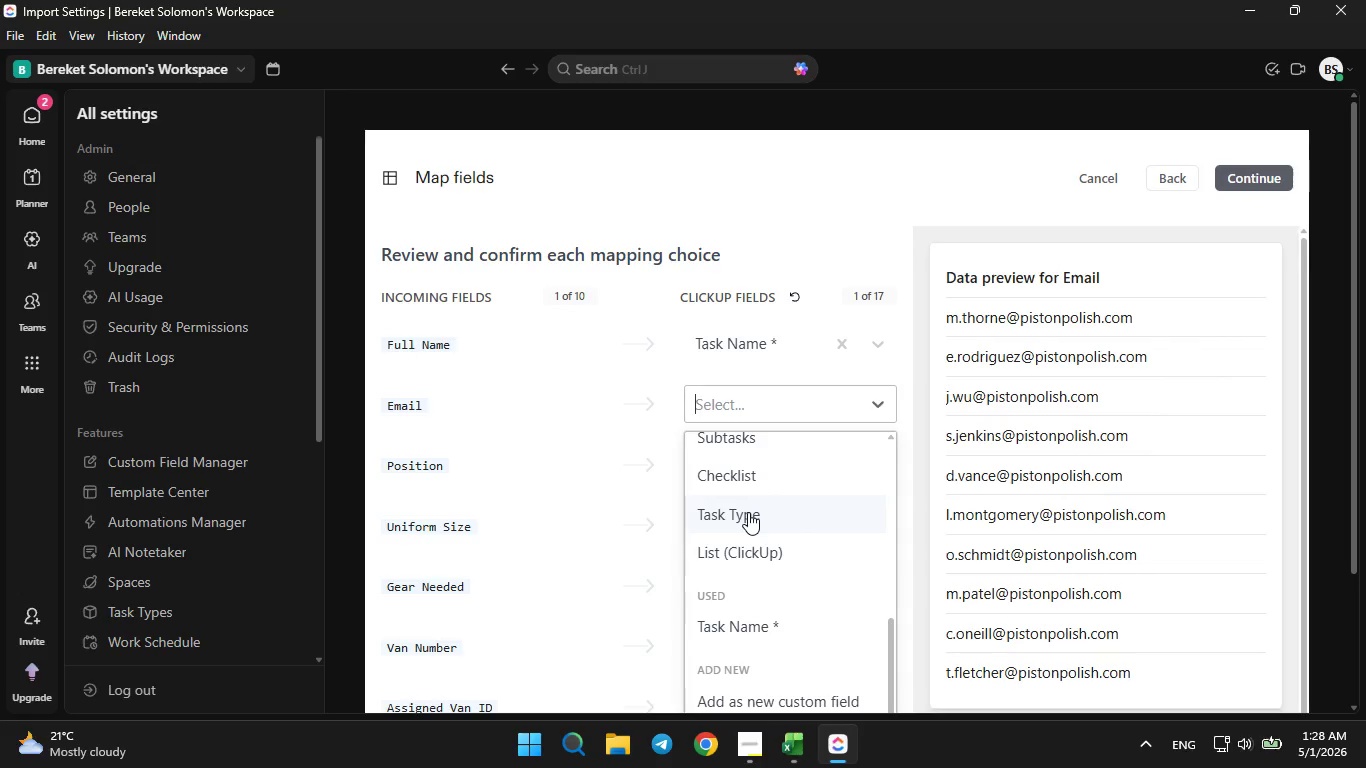 
mouse_move([747, 696])
 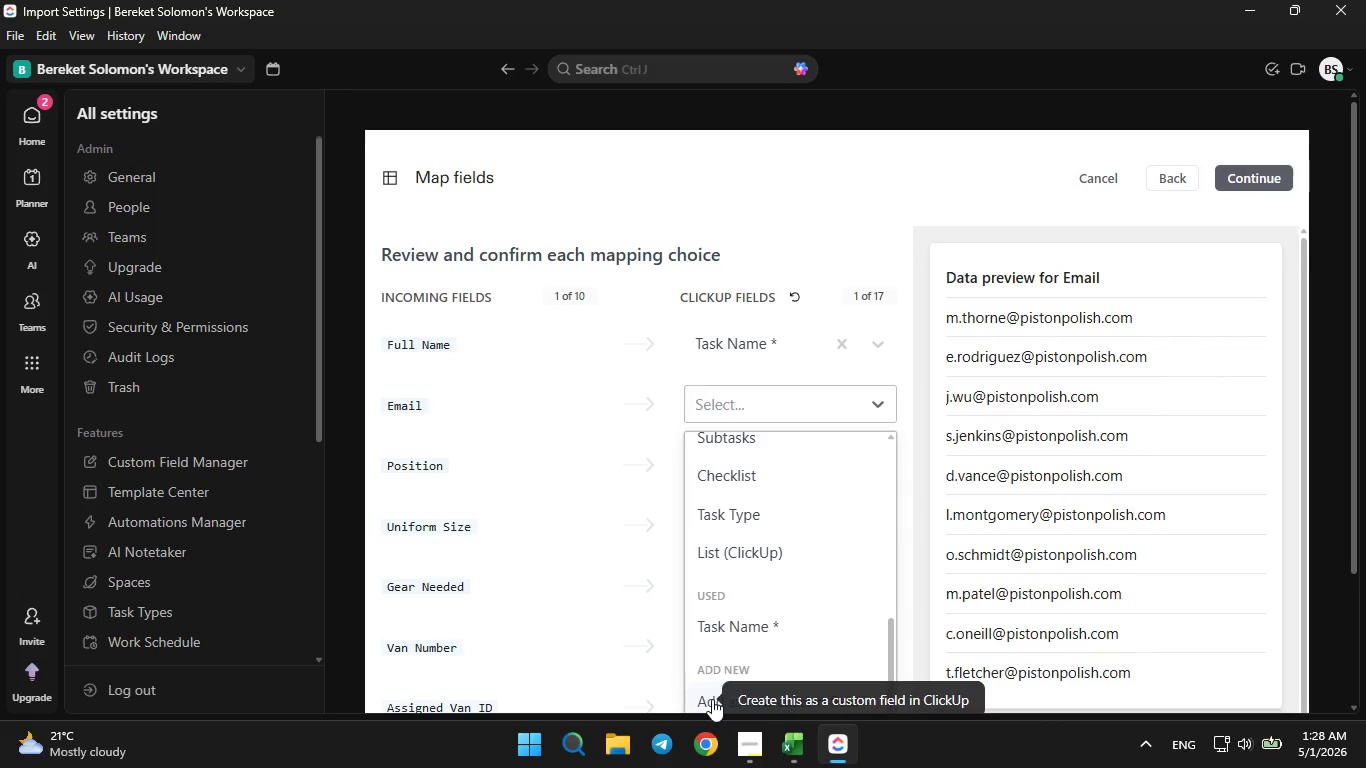 
left_click([712, 699])
 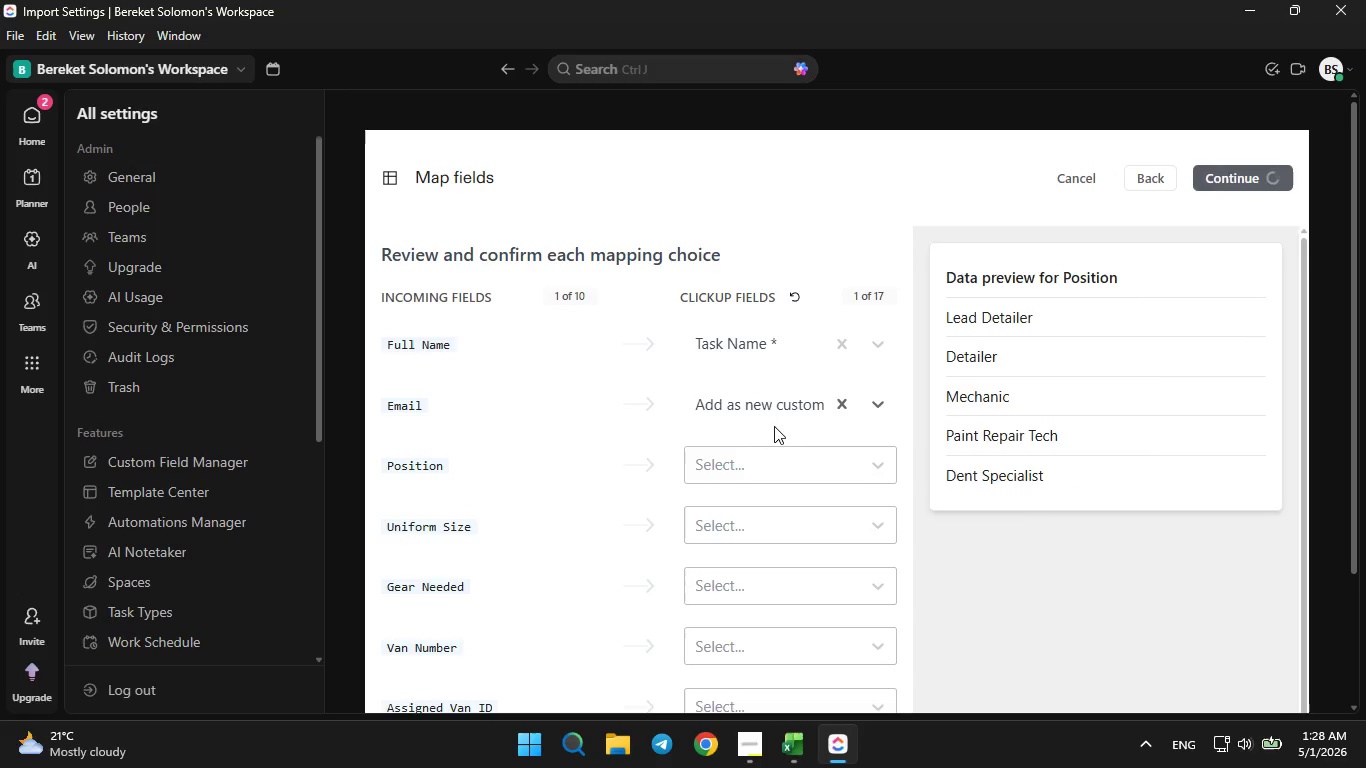 
mouse_move([783, 422])
 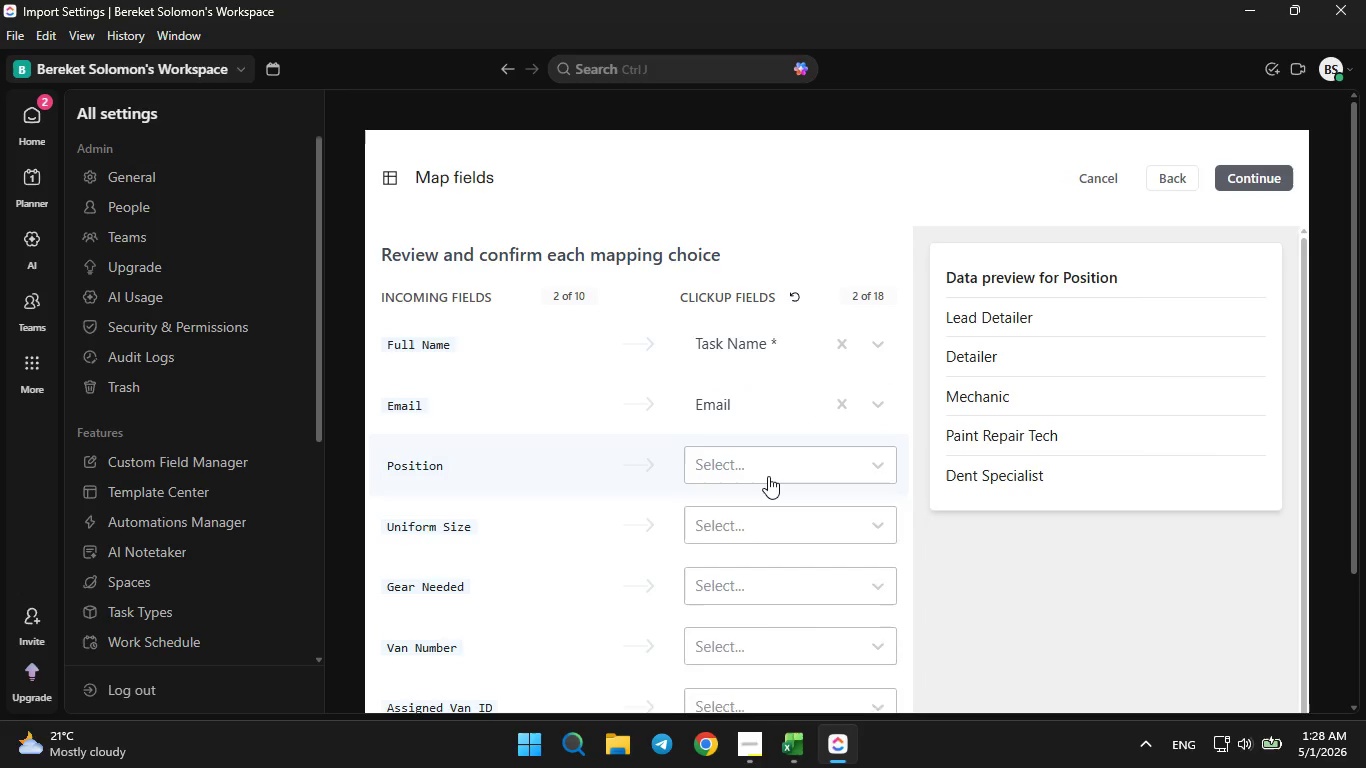 
left_click([768, 476])
 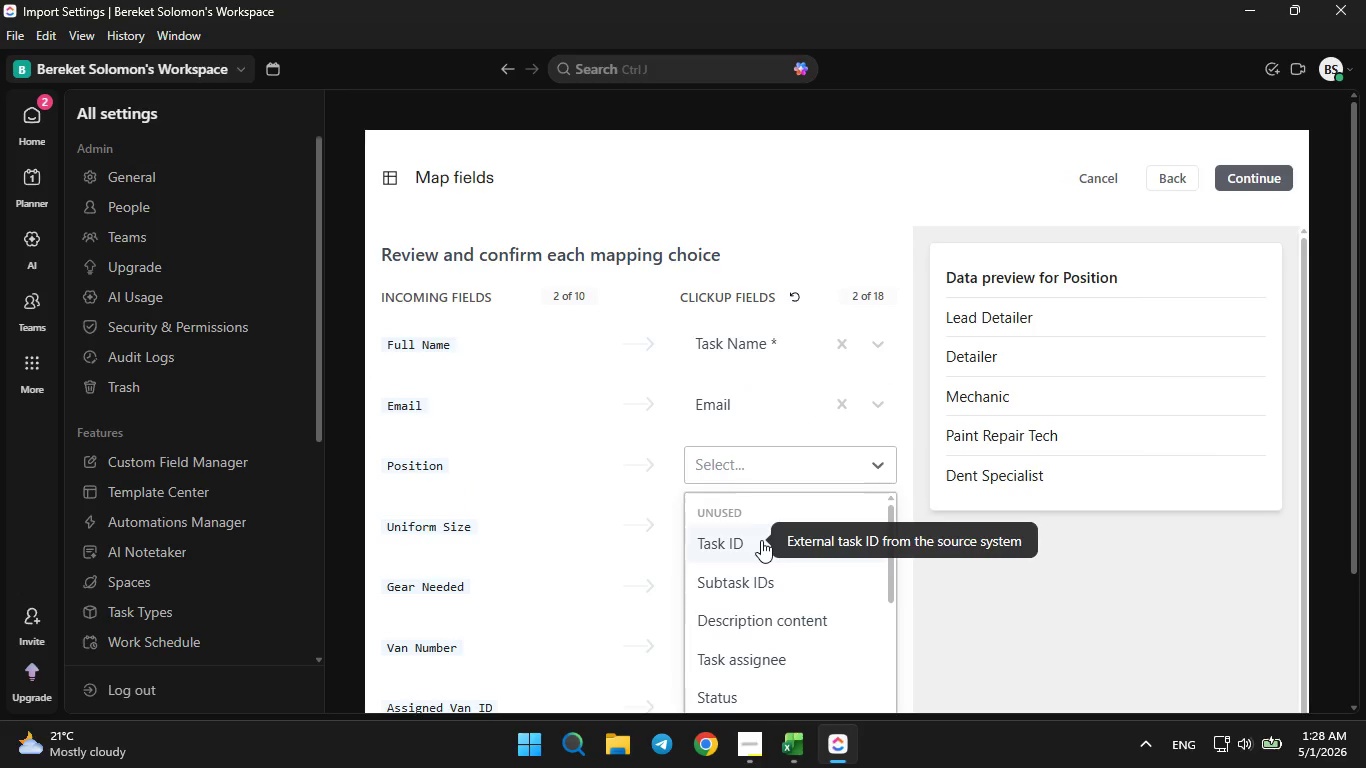 
scroll: coordinate [761, 540], scroll_direction: down, amount: 4.0
 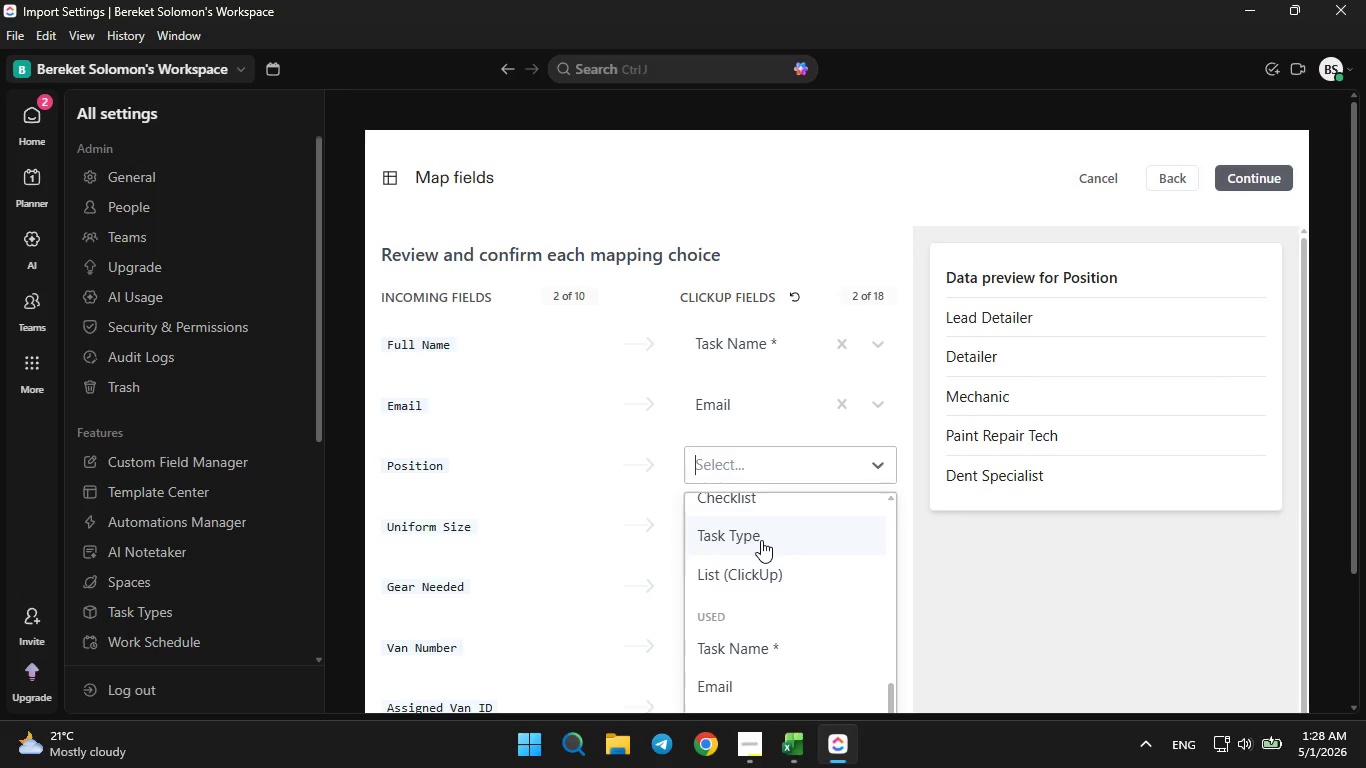 
scroll: coordinate [761, 540], scroll_direction: none, amount: 0.0
 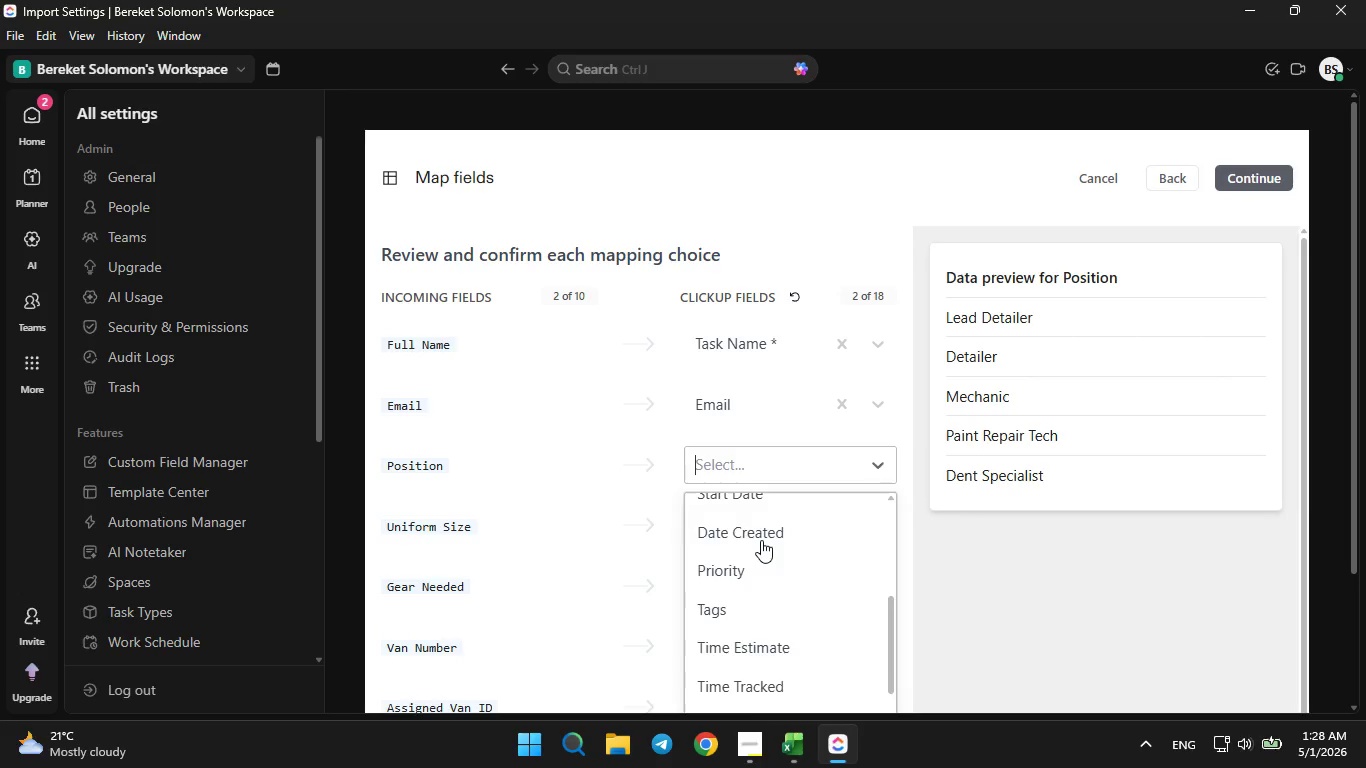 
scroll: coordinate [761, 540], scroll_direction: up, amount: 2.0
 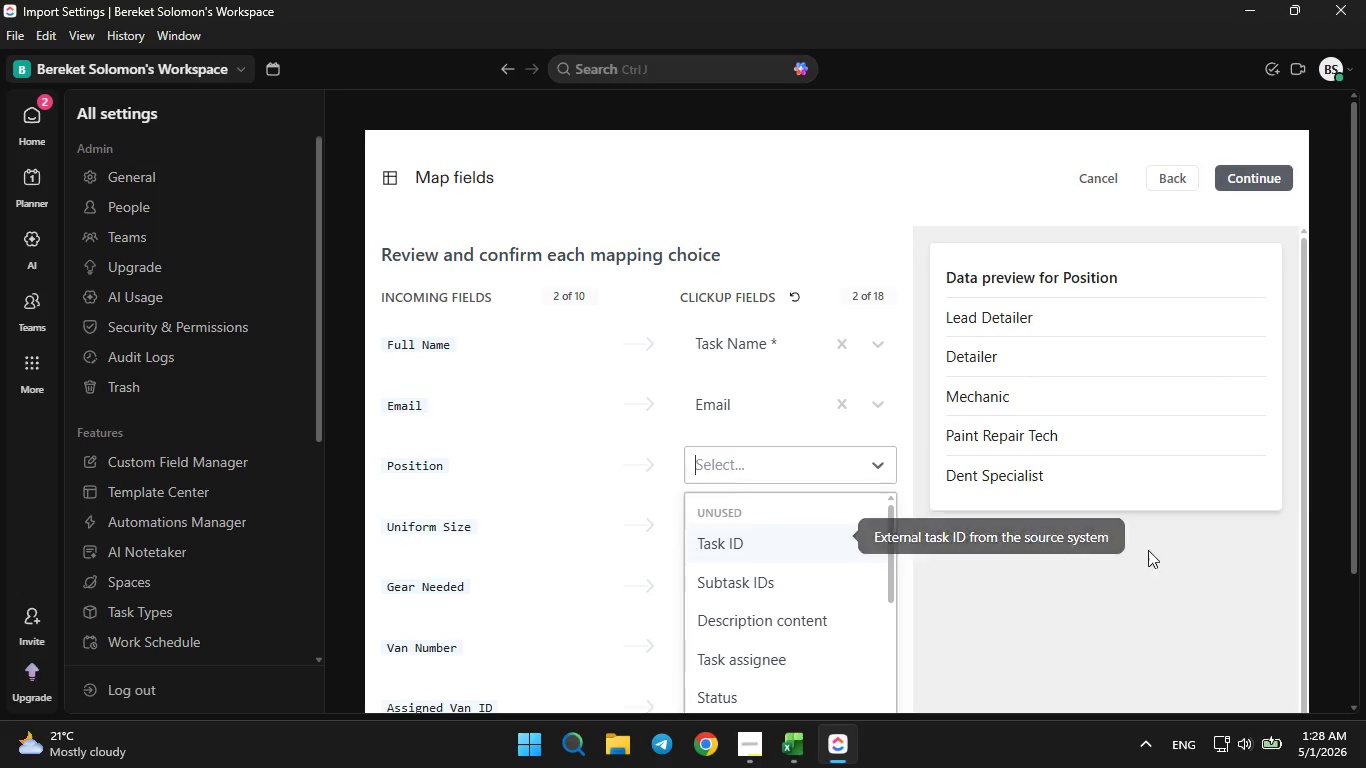 
scroll: coordinate [1176, 550], scroll_direction: none, amount: 0.0
 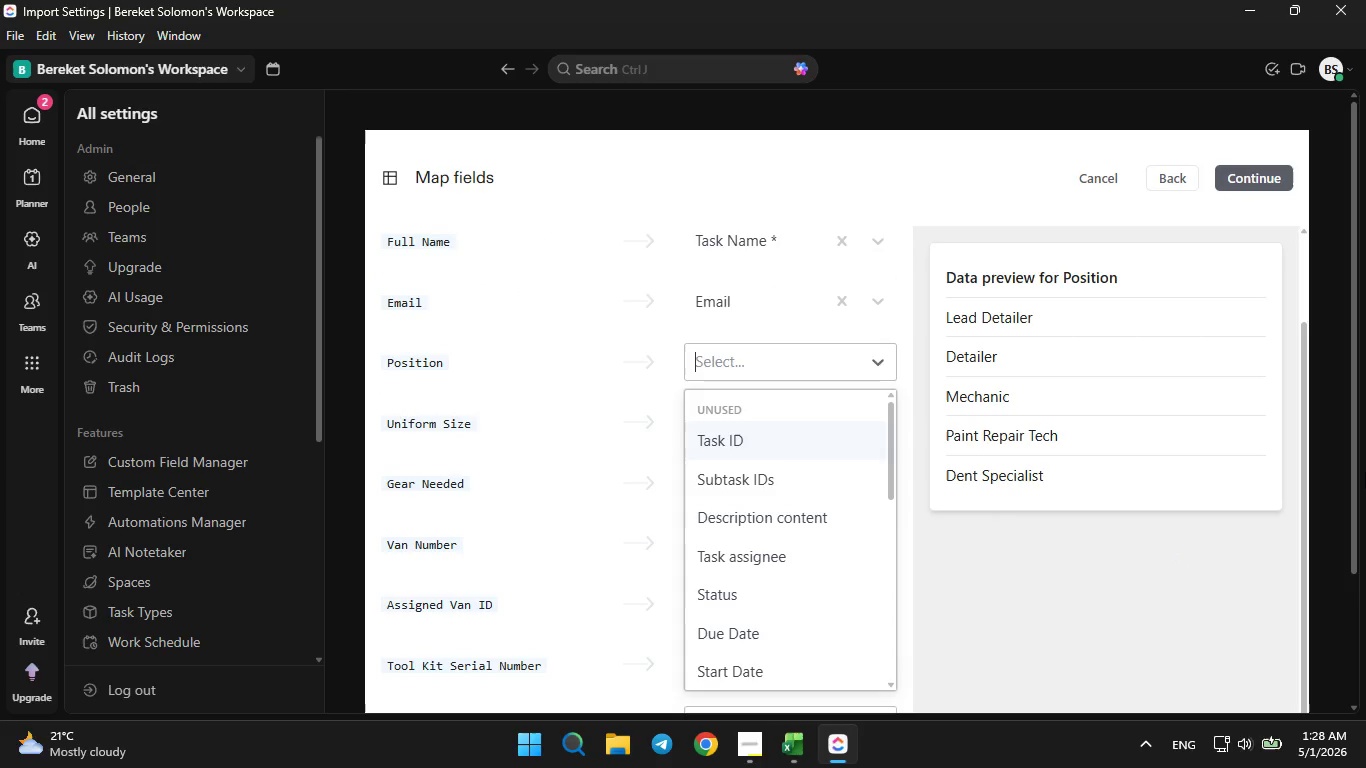 
scroll: coordinate [1350, 467], scroll_direction: down, amount: 4.0
 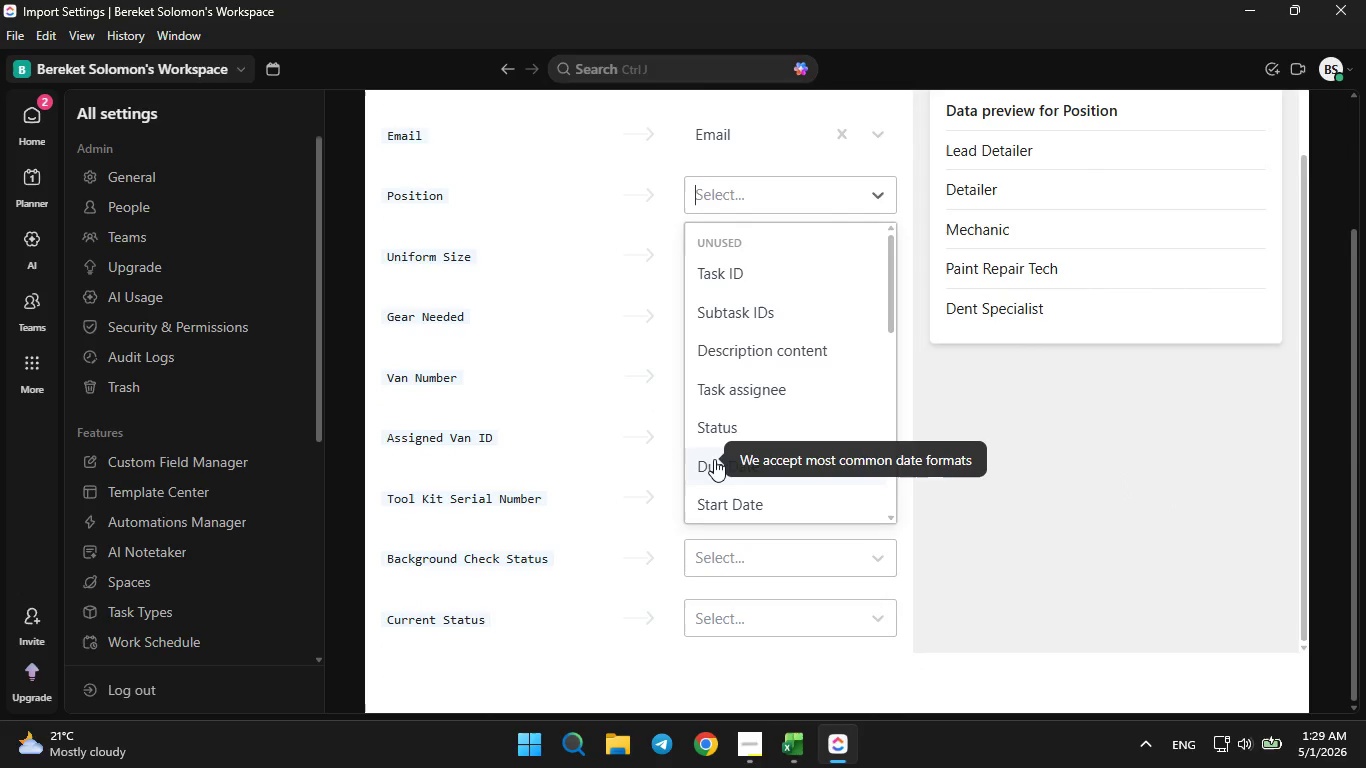 
scroll: coordinate [796, 484], scroll_direction: up, amount: 6.0
 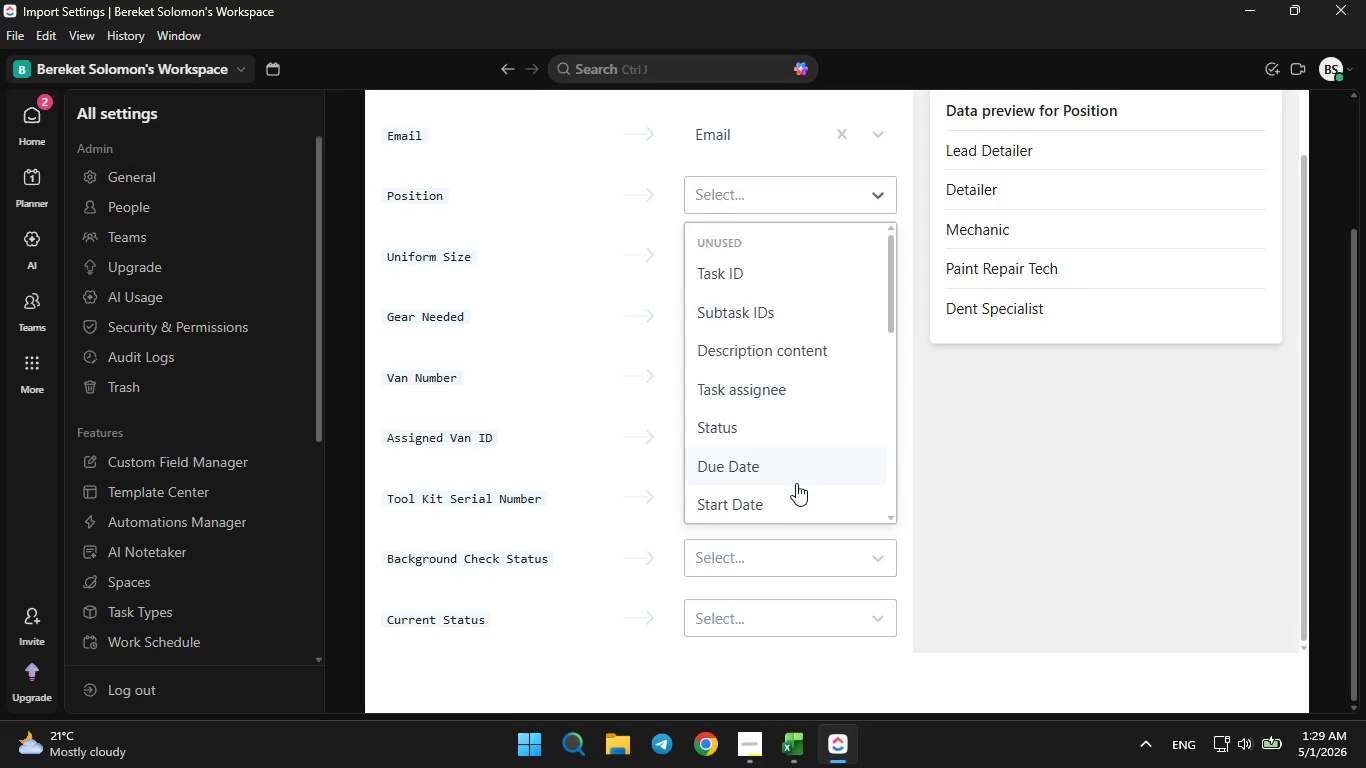 
scroll: coordinate [796, 483], scroll_direction: none, amount: 0.0
 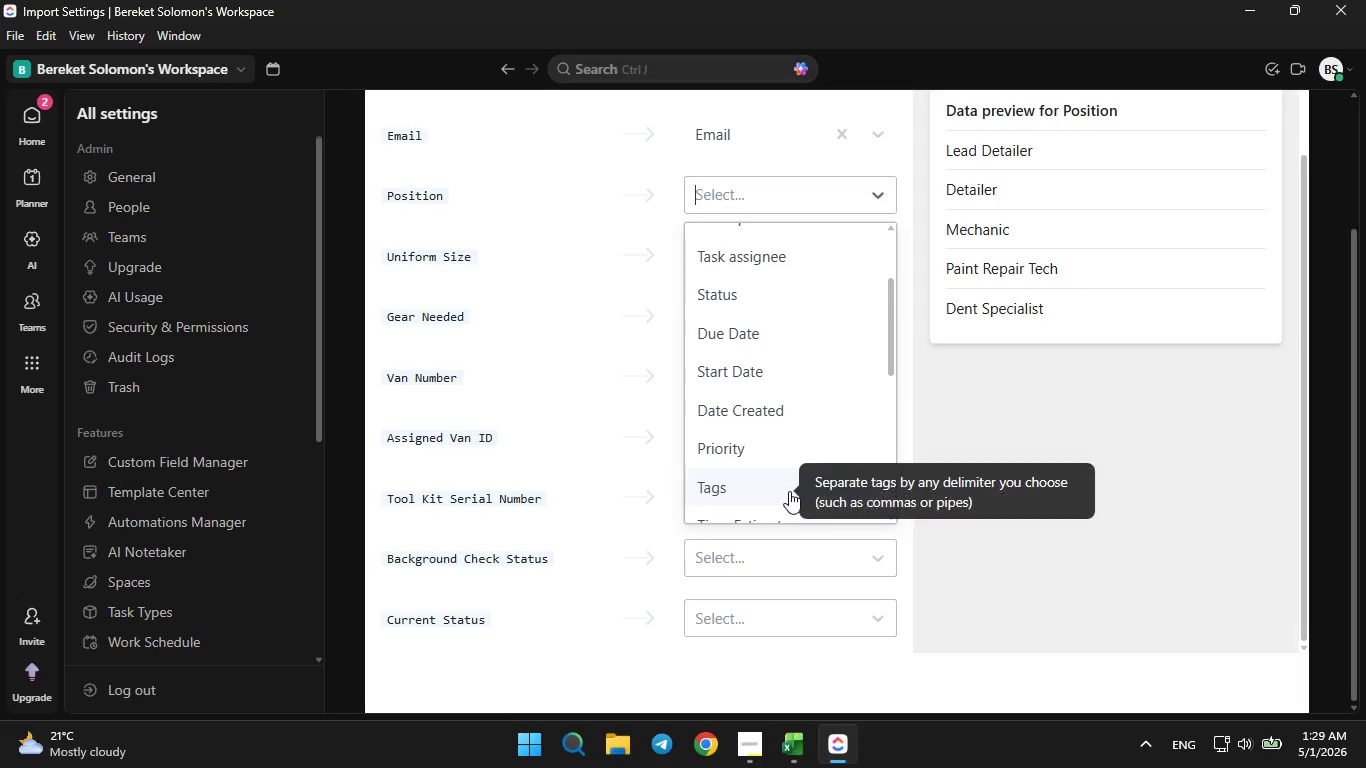 
scroll: coordinate [748, 419], scroll_direction: down, amount: 3.0
 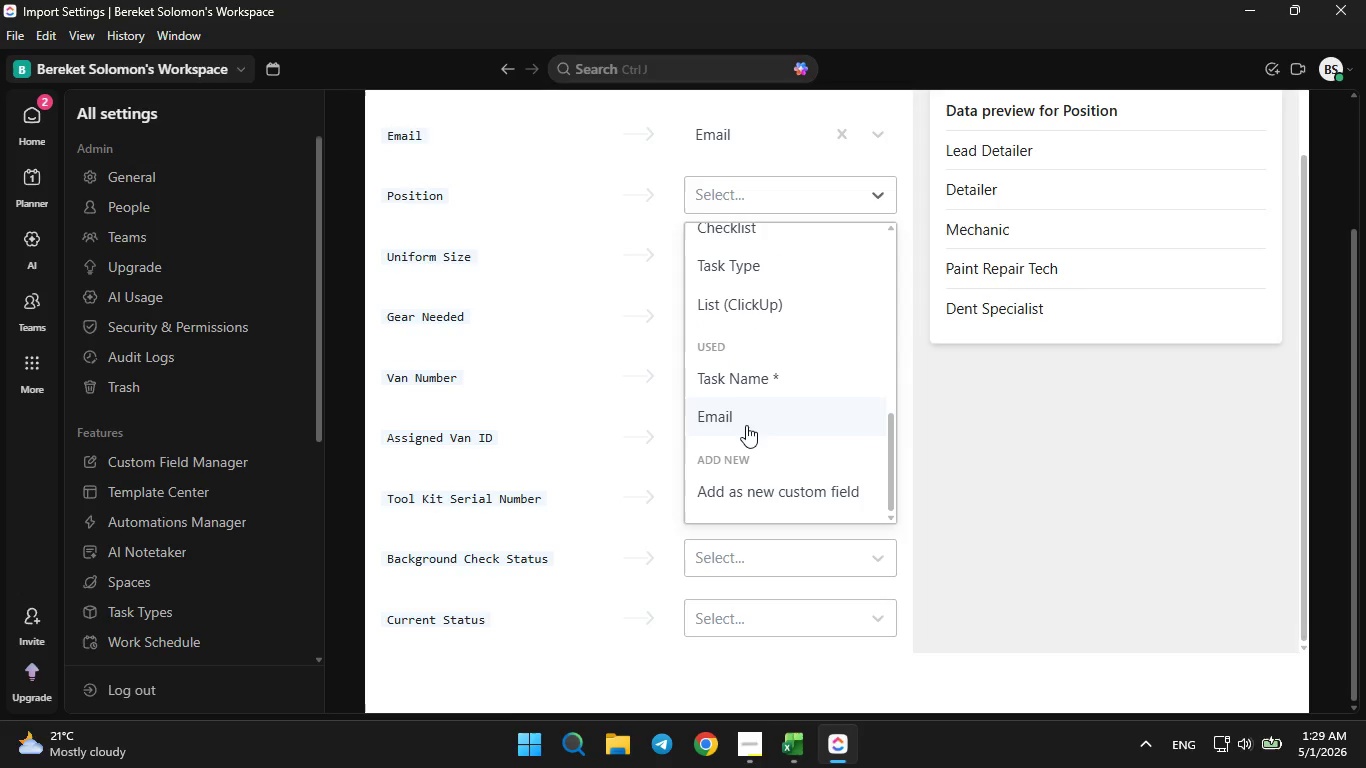 
scroll: coordinate [1012, 352], scroll_direction: up, amount: 6.0
 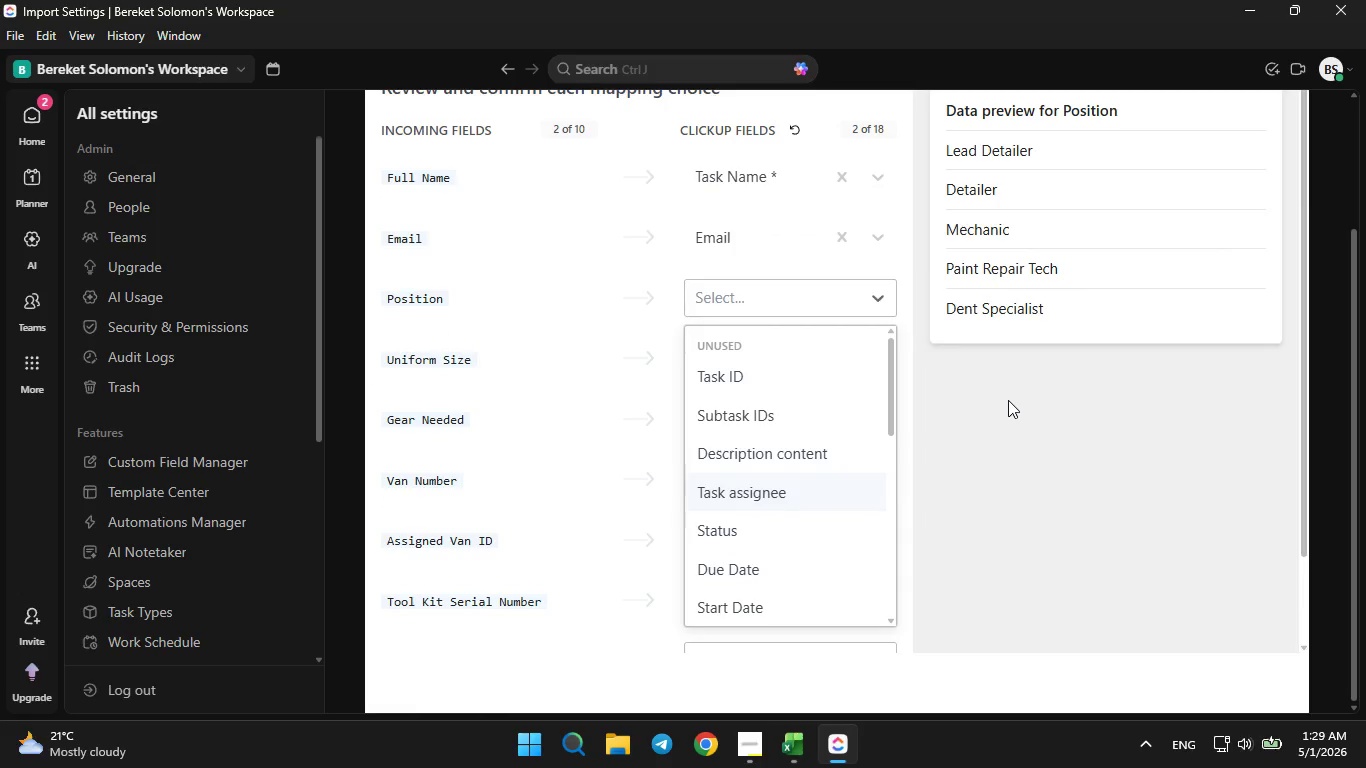 
wait(5.47)
 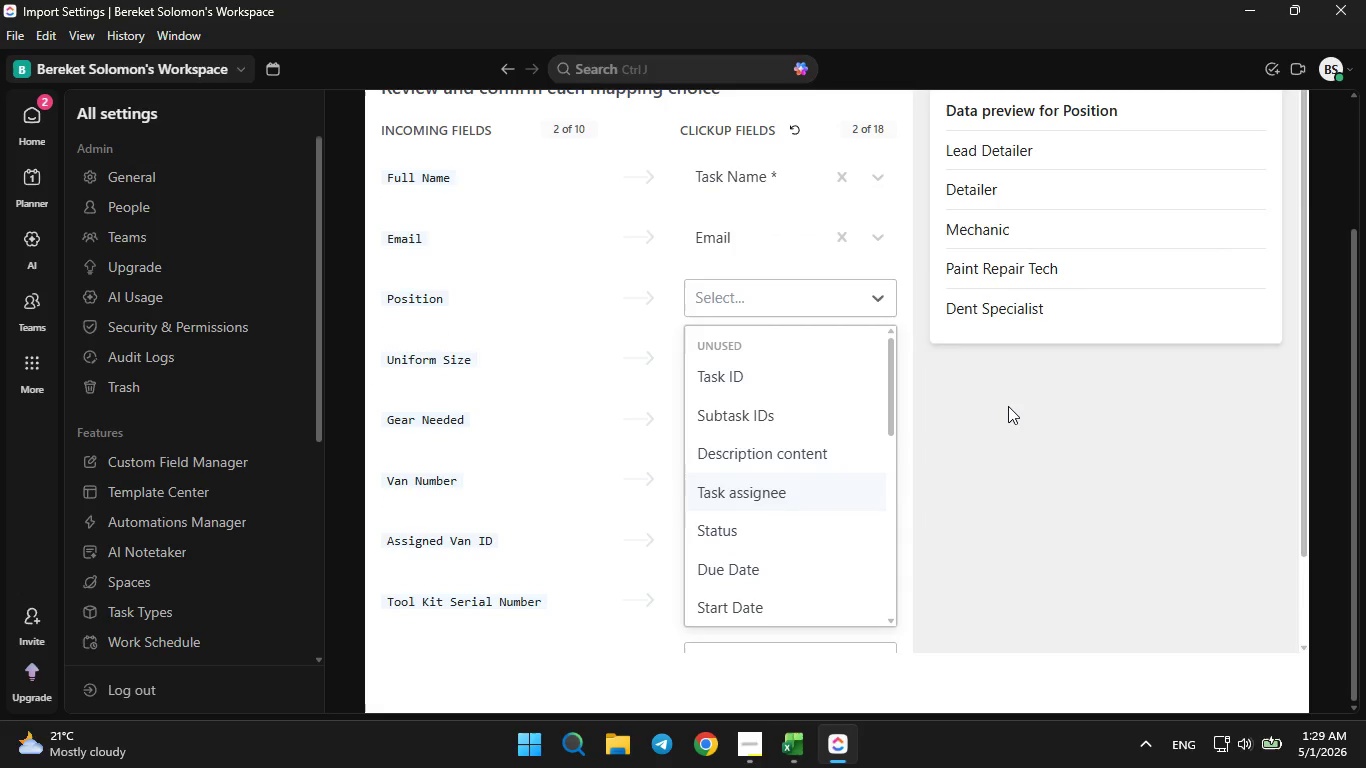 
scroll: coordinate [808, 516], scroll_direction: none, amount: 0.0
 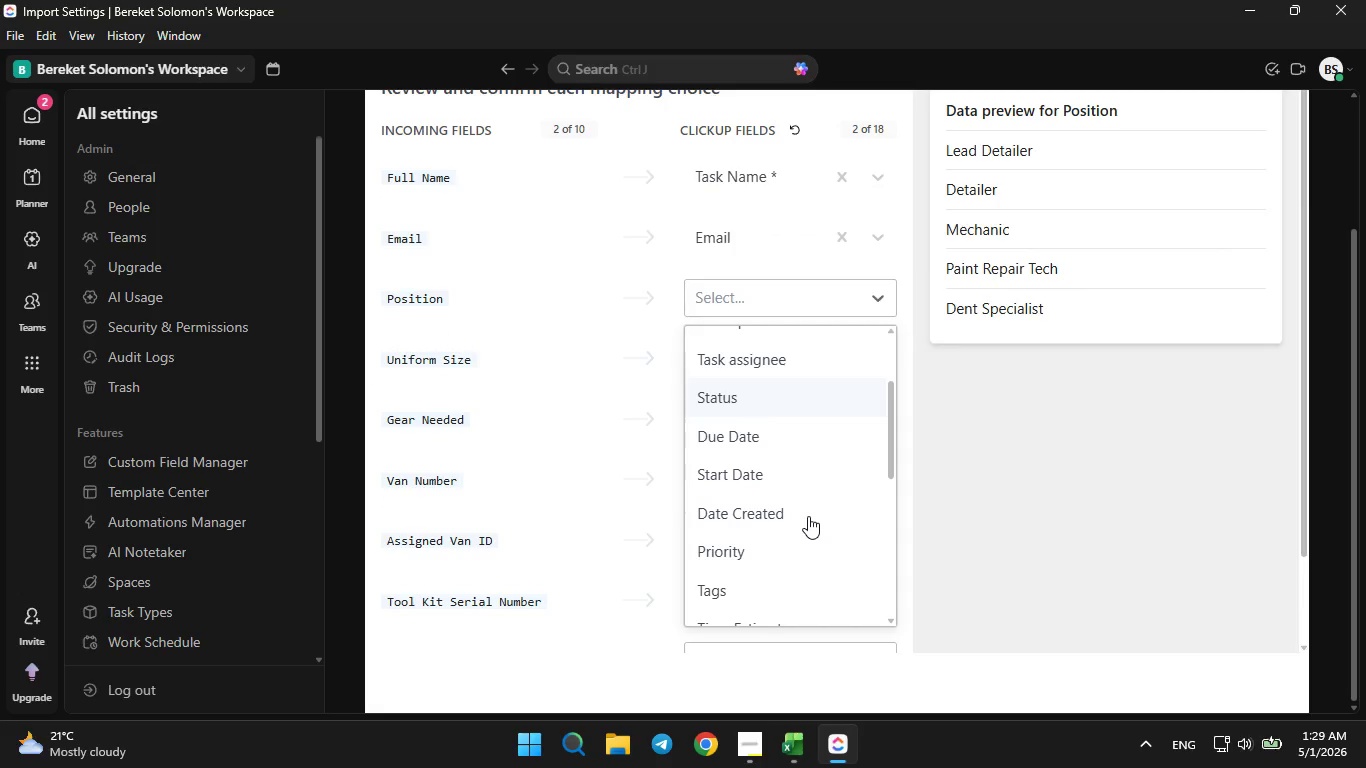 
scroll: coordinate [808, 516], scroll_direction: down, amount: 2.0
 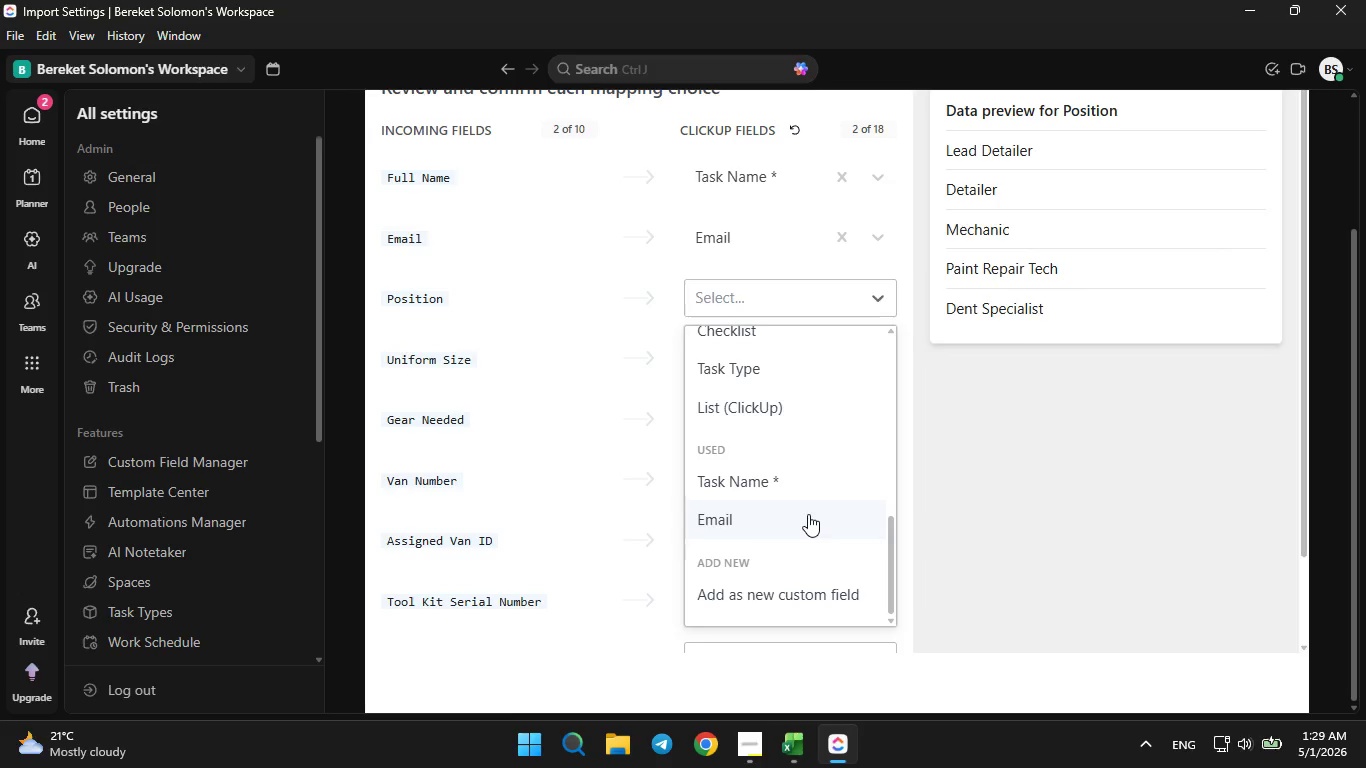 
type(po)
key(Backspace)
key(Backspace)
 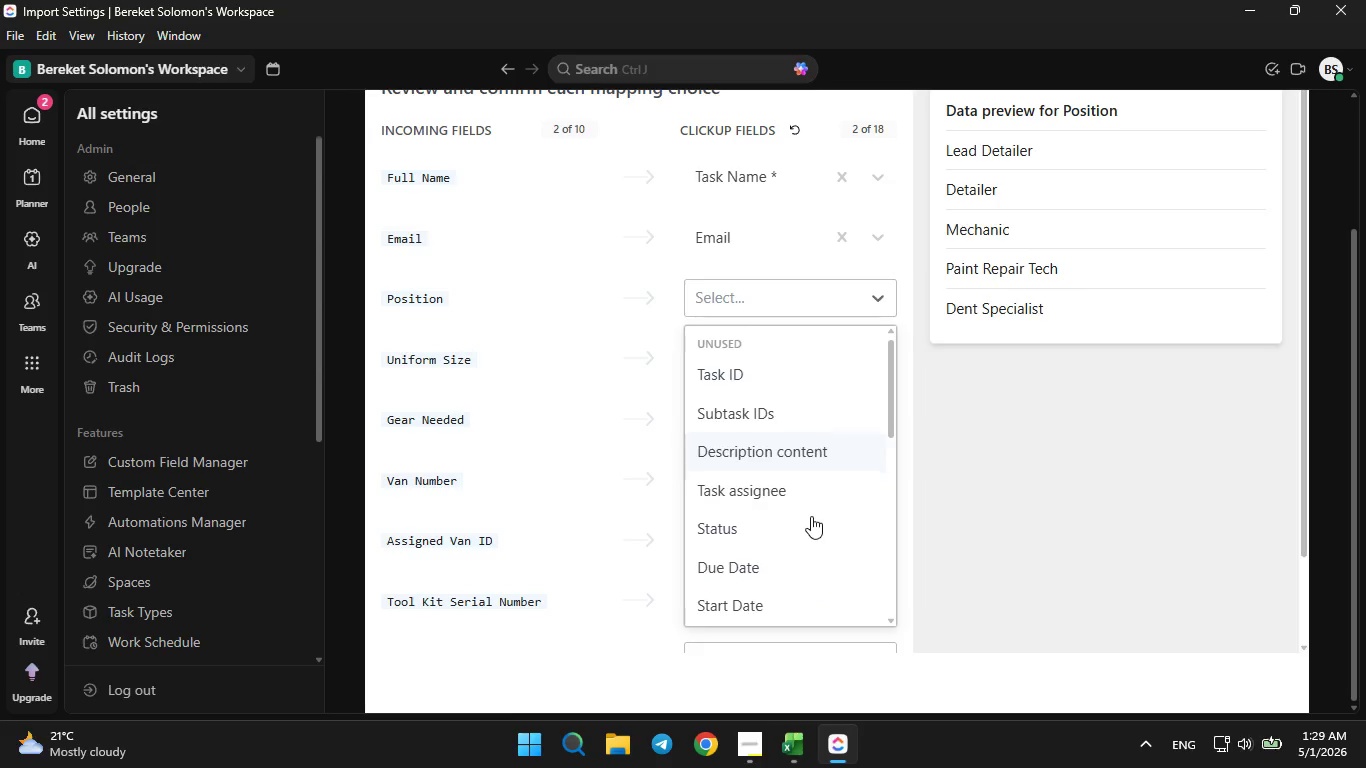 
scroll: coordinate [811, 524], scroll_direction: down, amount: 10.0
 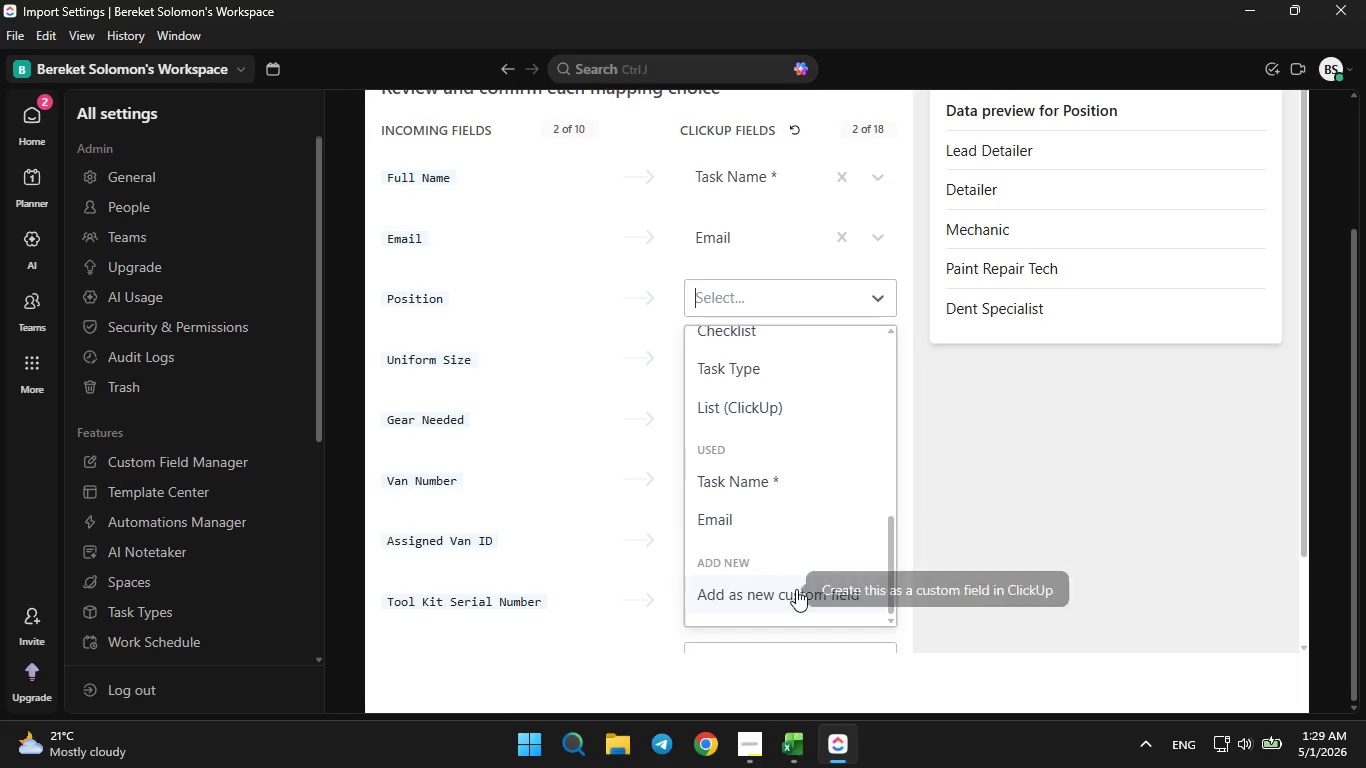 
left_click([796, 589])
 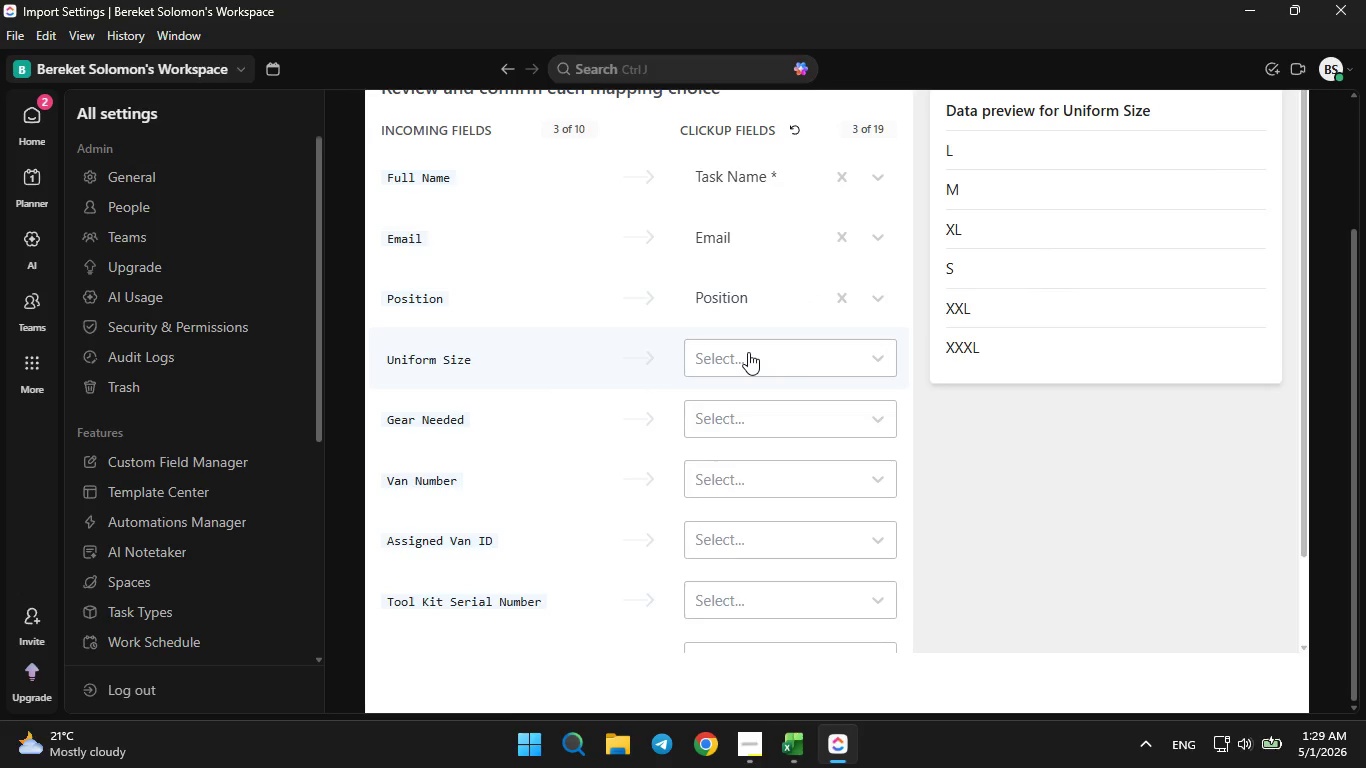 
left_click([748, 352])
 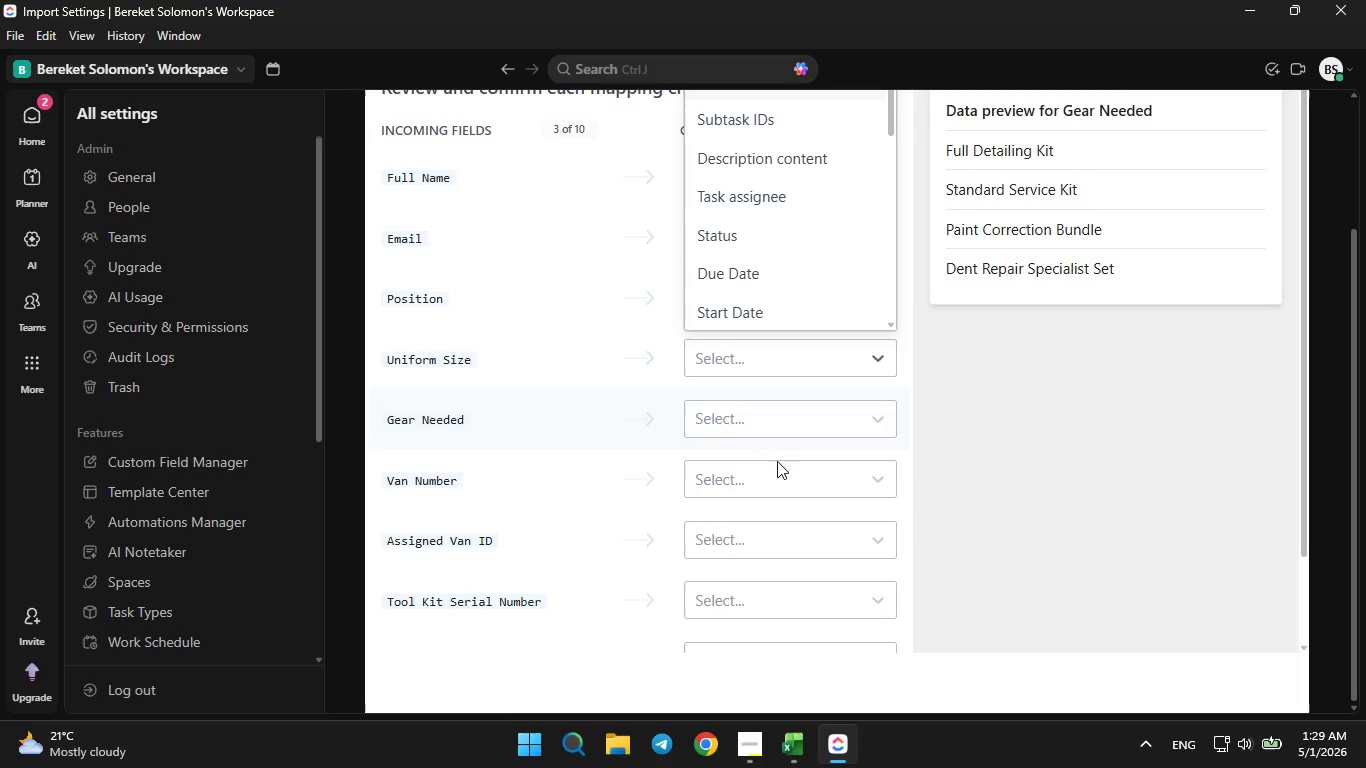 
scroll: coordinate [784, 410], scroll_direction: none, amount: 0.0
 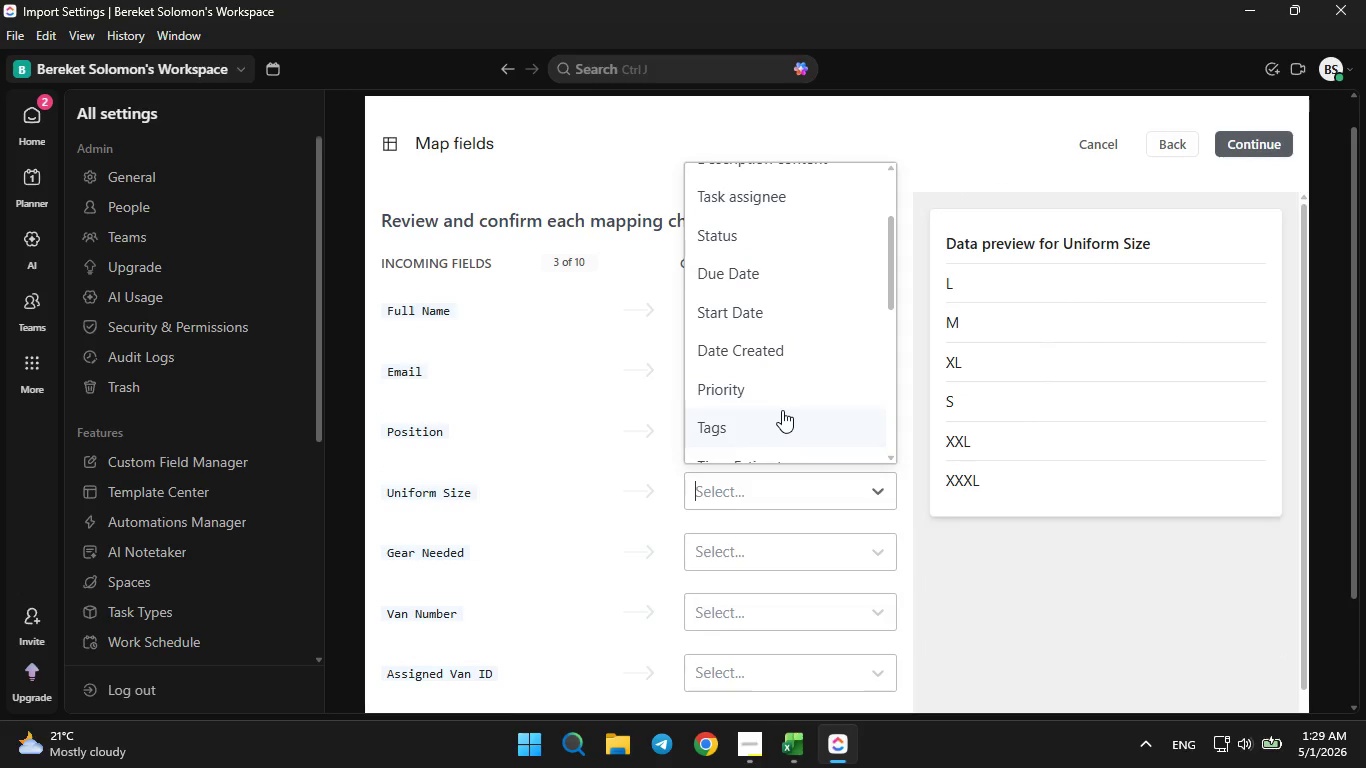 
scroll: coordinate [782, 411], scroll_direction: down, amount: 3.0
 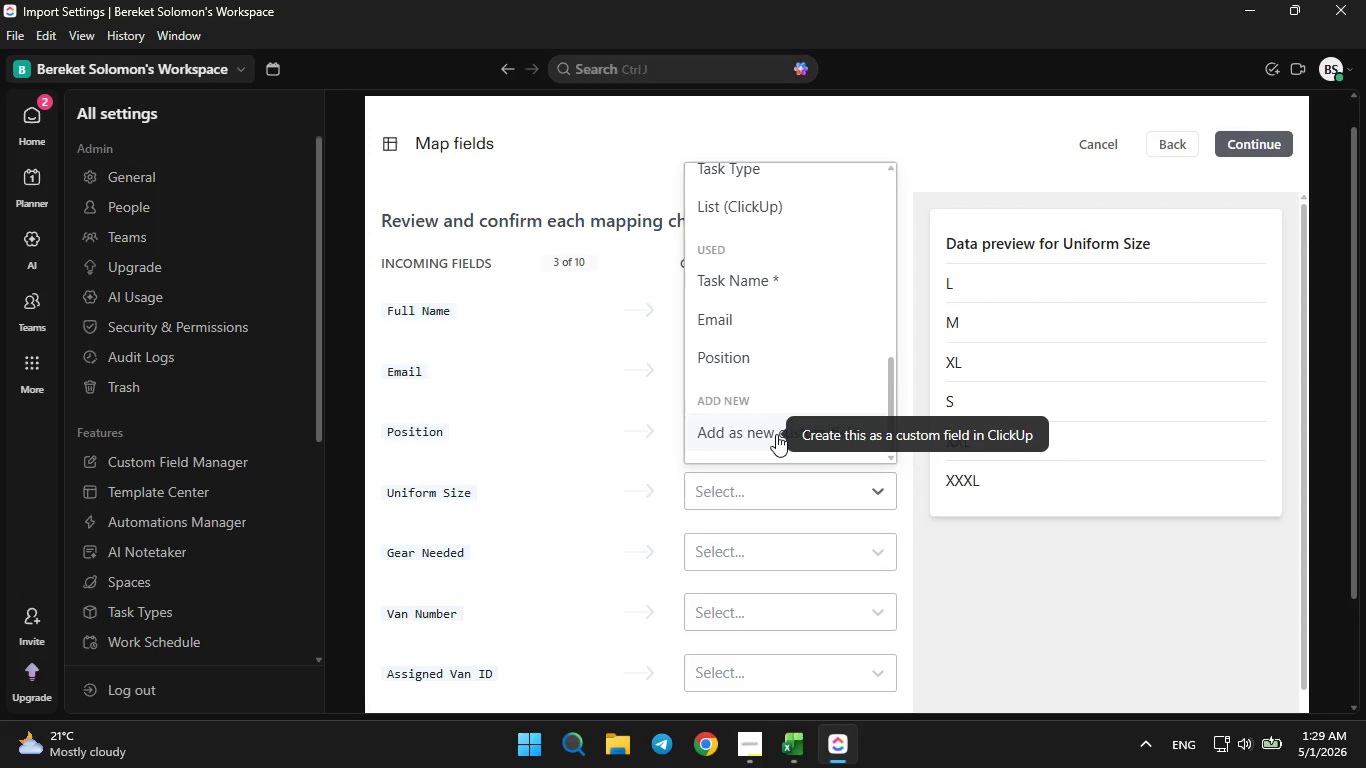 
left_click([776, 434])
 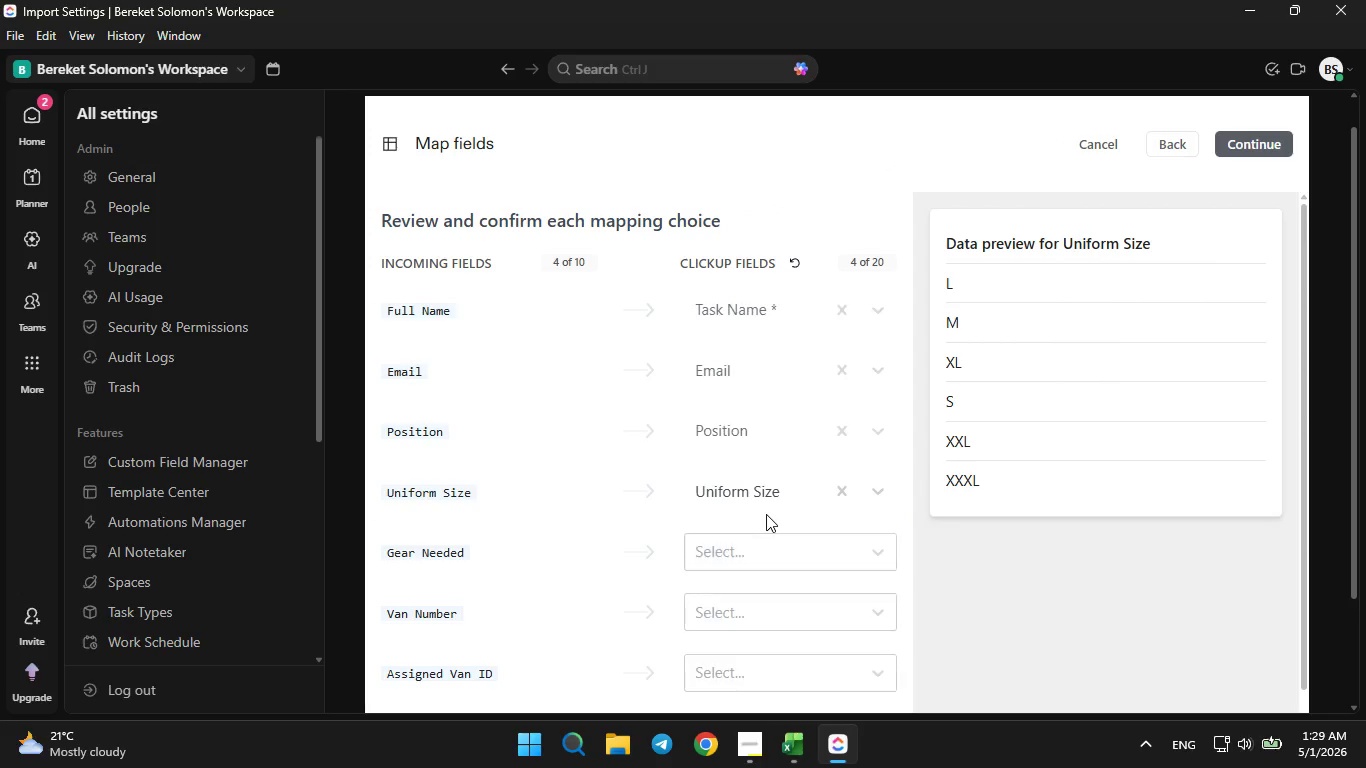 
scroll: coordinate [766, 514], scroll_direction: down, amount: 1.0
 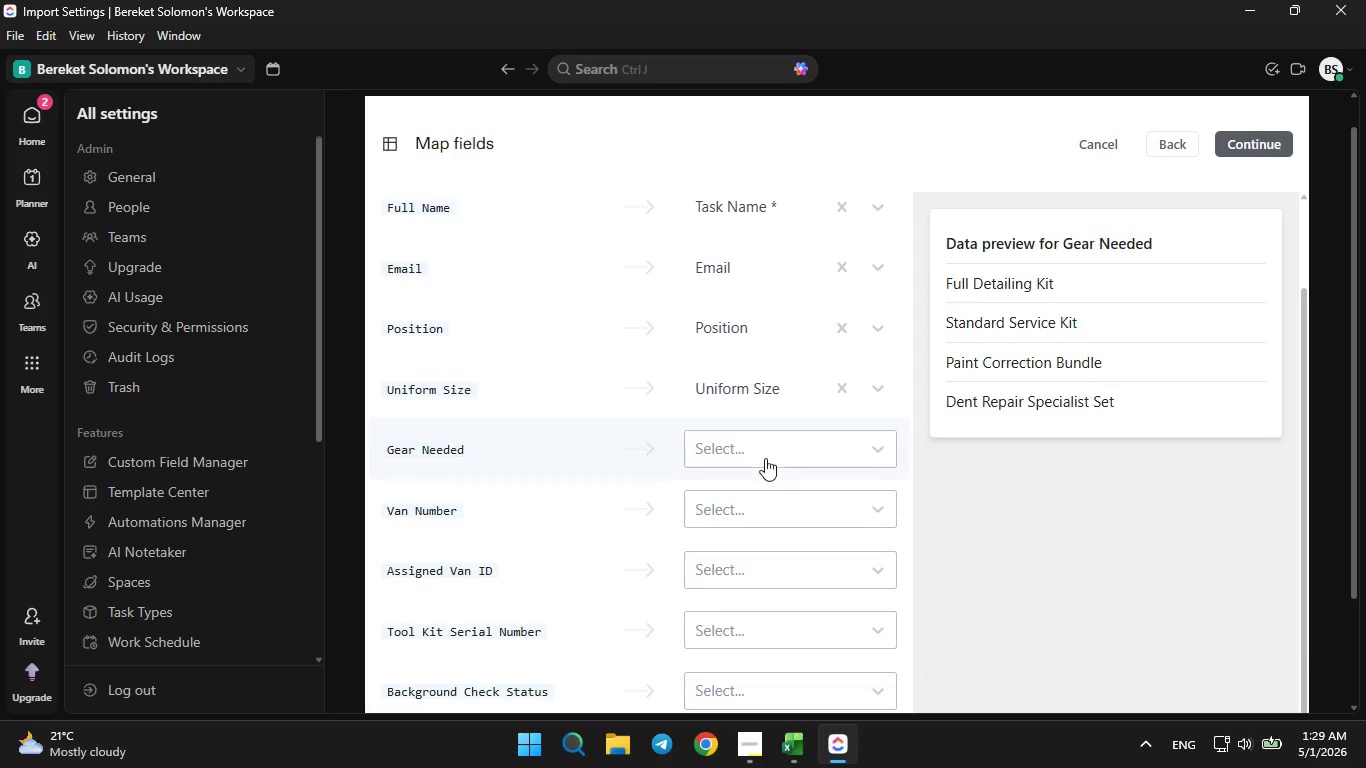 
left_click([765, 451])
 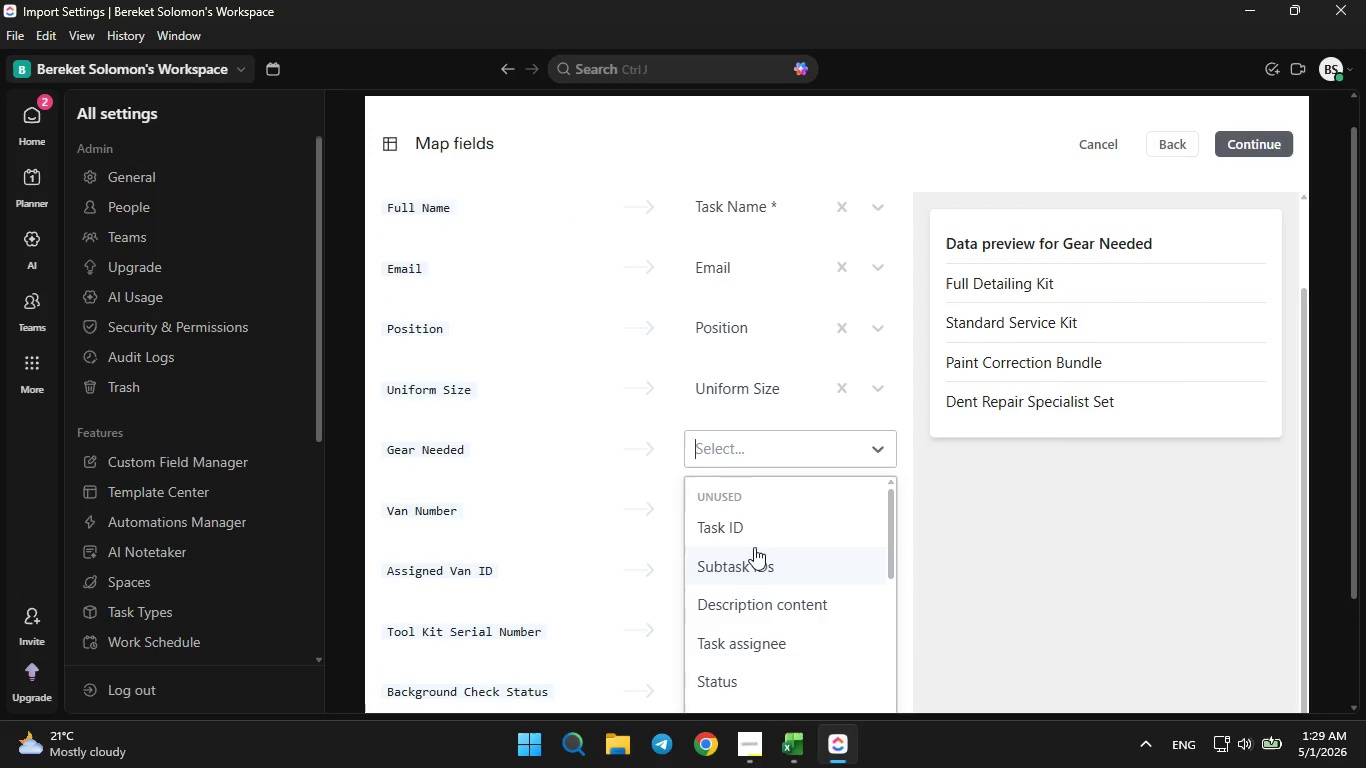 
scroll: coordinate [754, 547], scroll_direction: down, amount: 1.0
 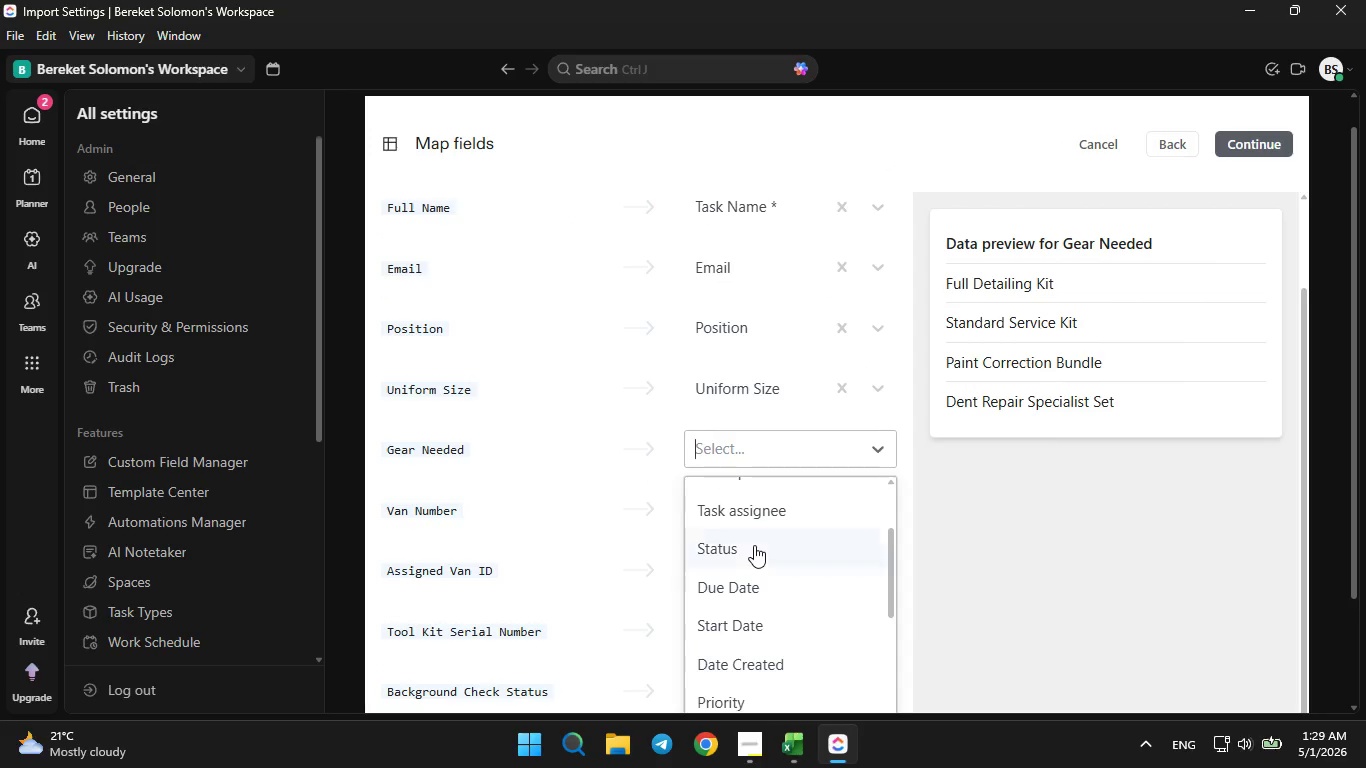 
scroll: coordinate [754, 545], scroll_direction: none, amount: 0.0
 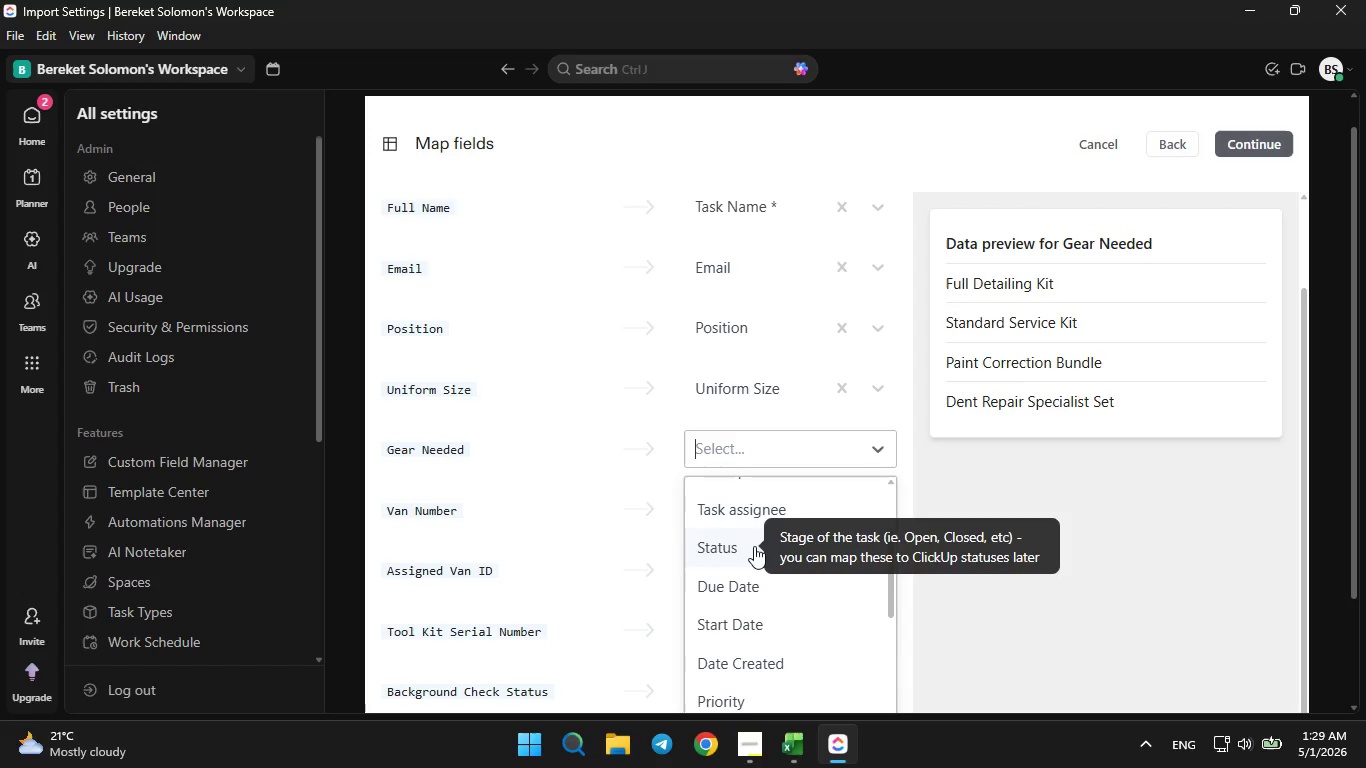 
scroll: coordinate [1084, 522], scroll_direction: down, amount: 14.0
 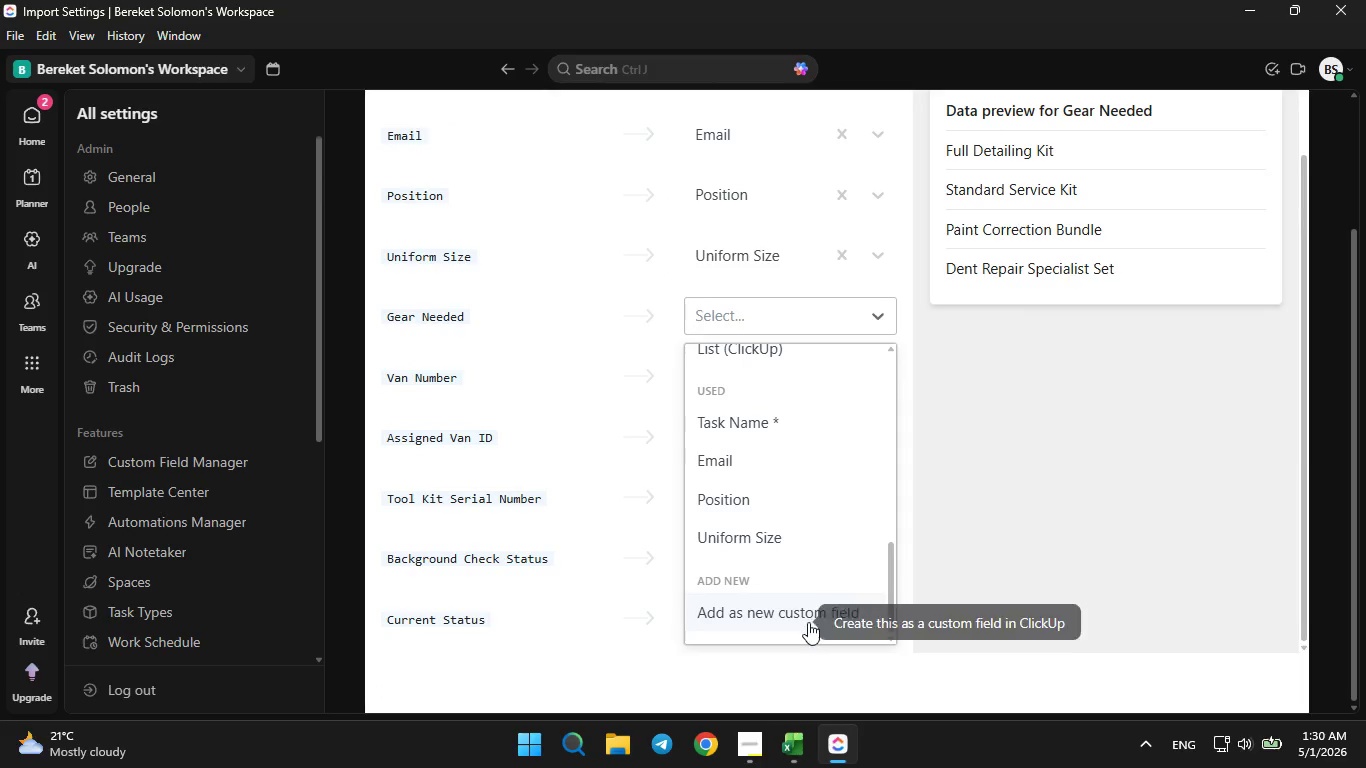 
left_click([808, 619])
 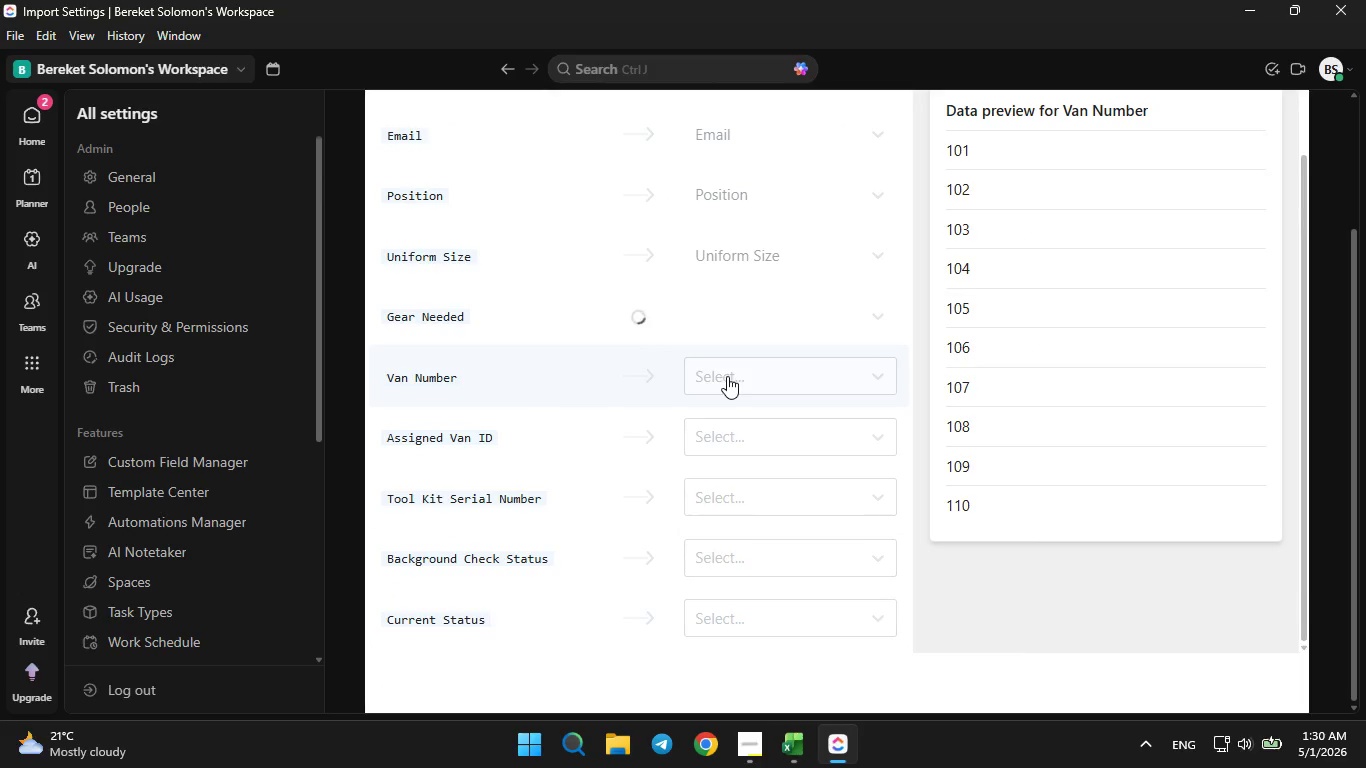 
left_click([726, 376])
 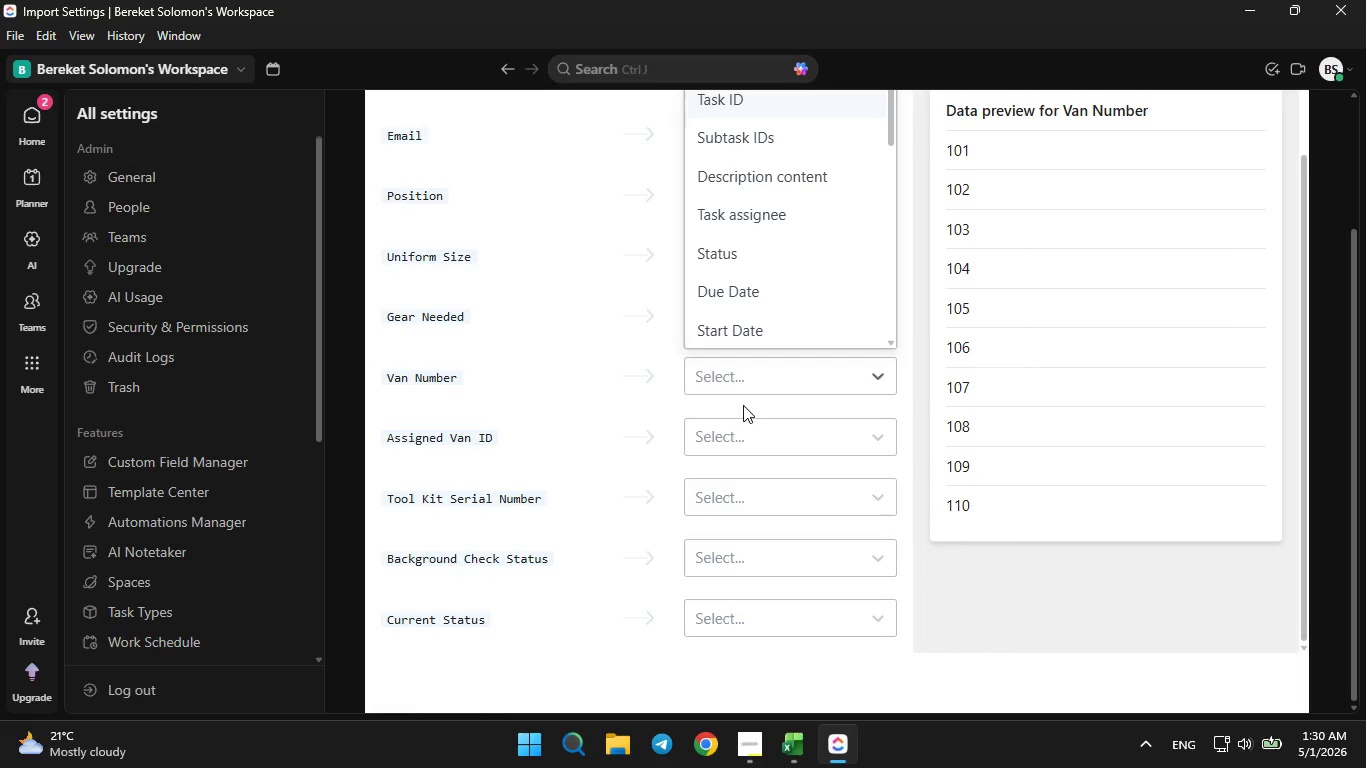 
scroll: coordinate [743, 405], scroll_direction: none, amount: 0.0
 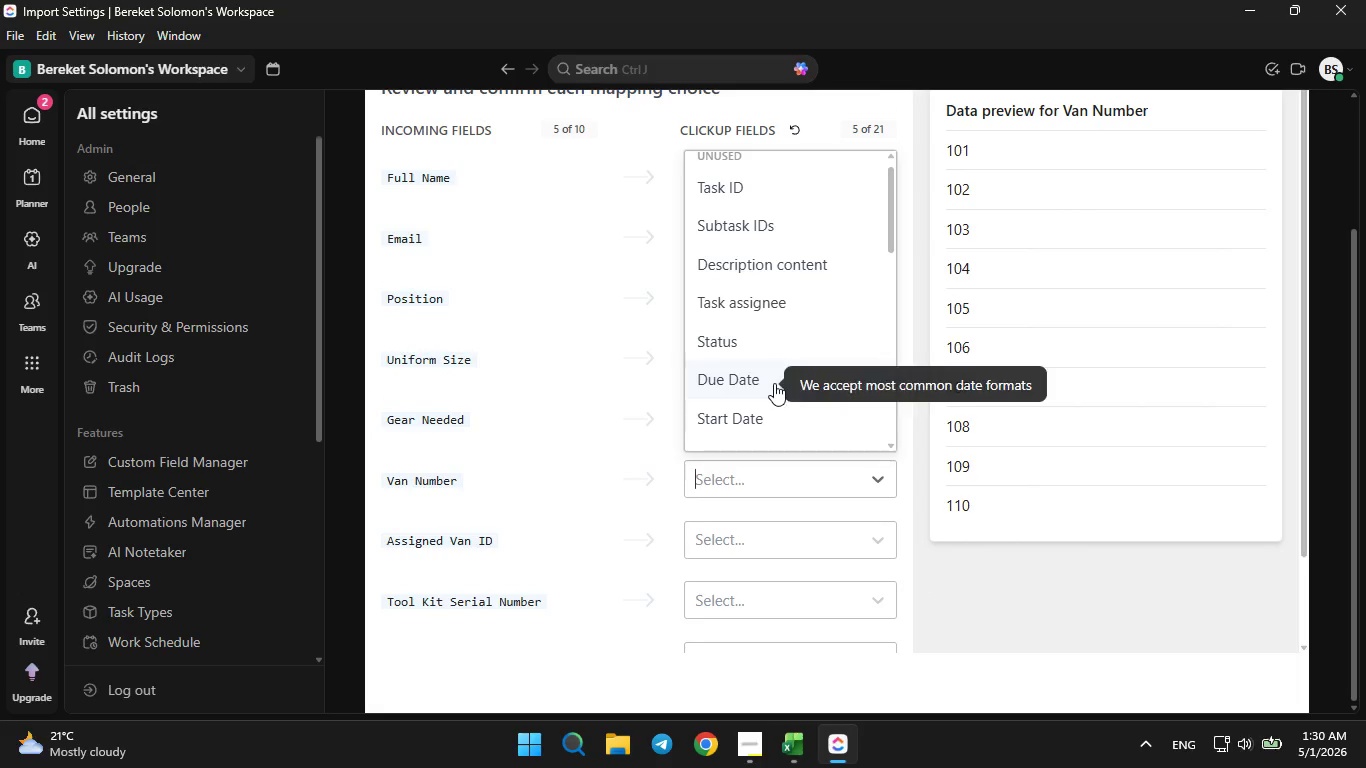 
scroll: coordinate [774, 381], scroll_direction: up, amount: 1.0
 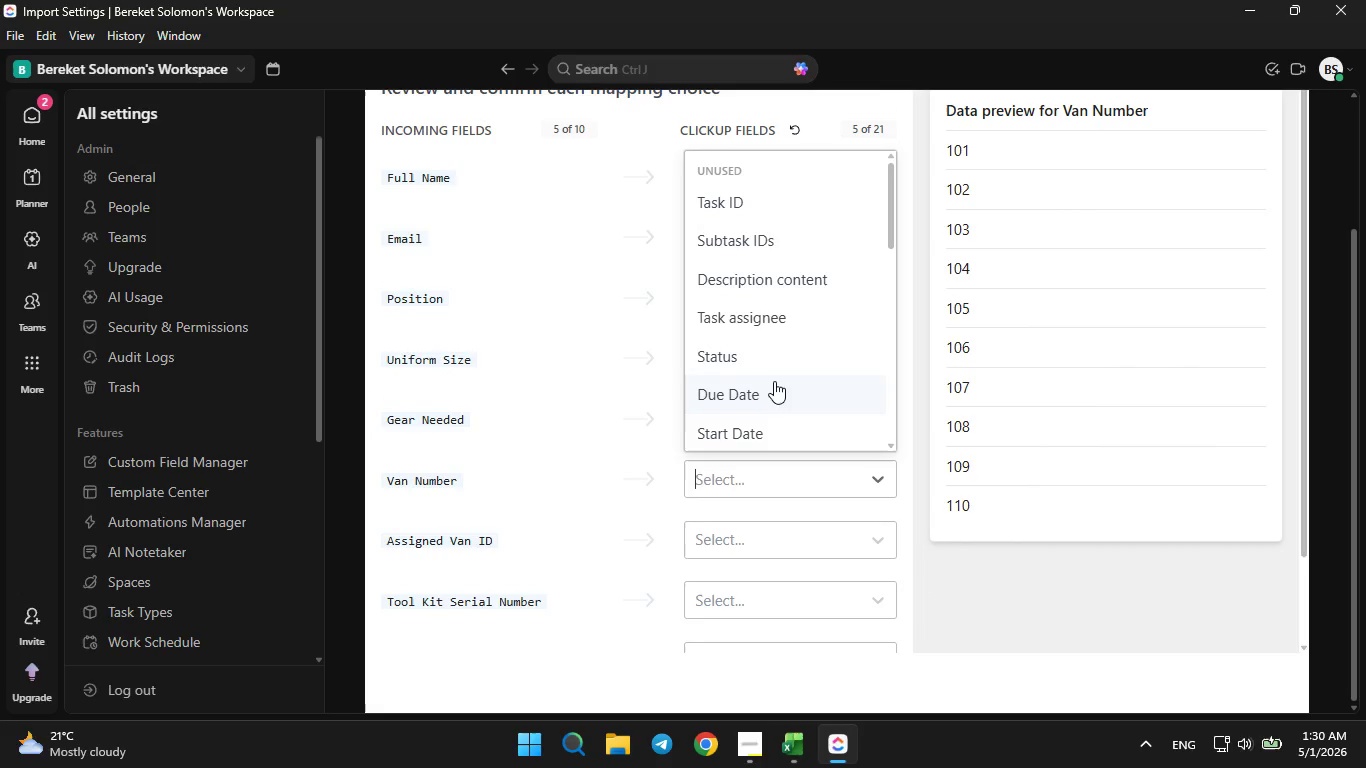 
scroll: coordinate [773, 386], scroll_direction: down, amount: 5.0
 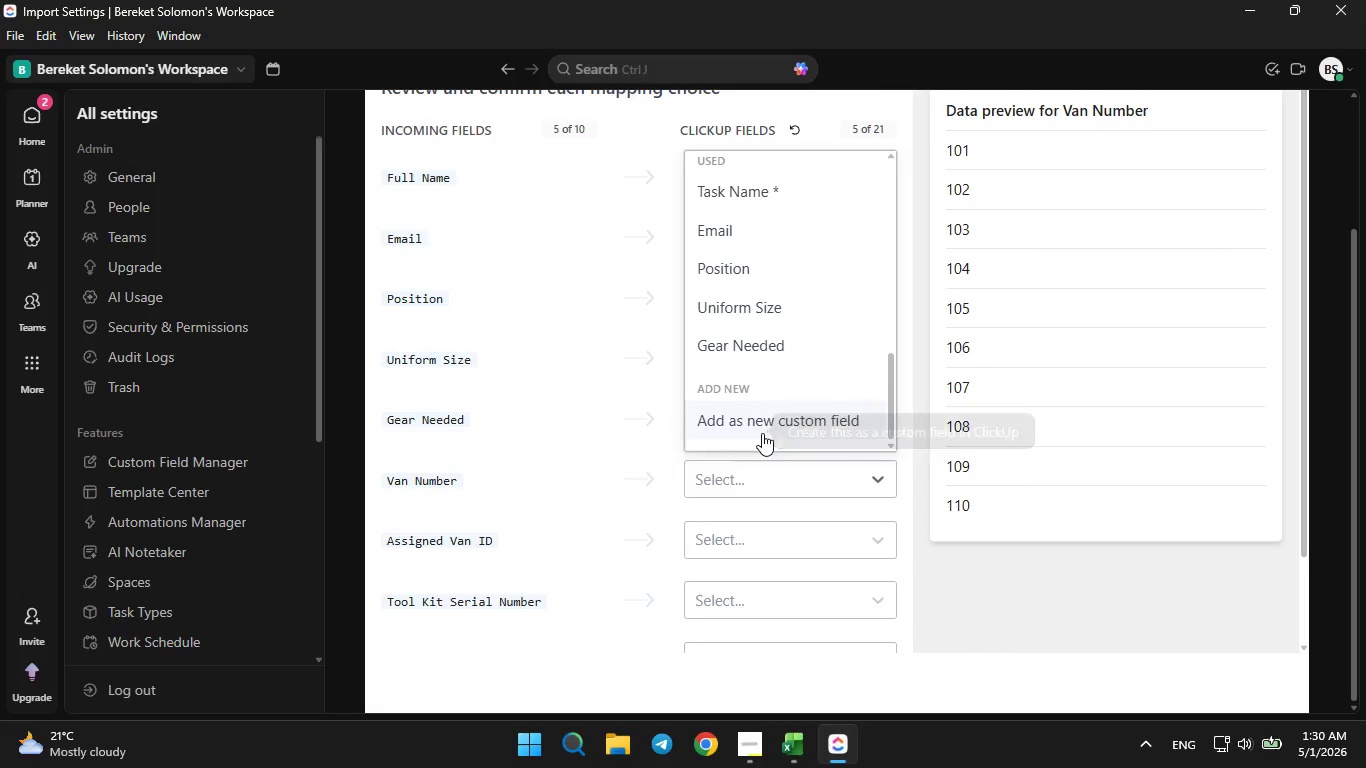 
left_click([762, 421])
 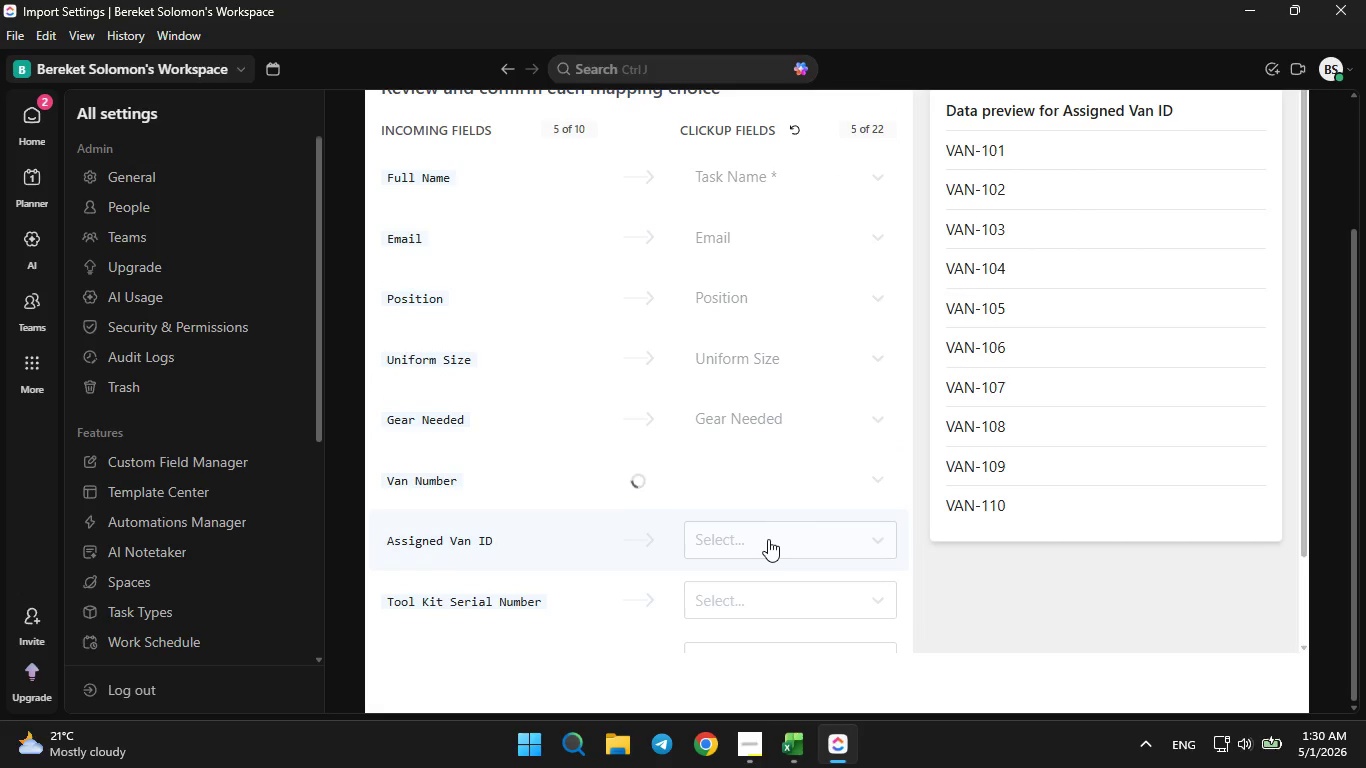 
left_click([768, 539])
 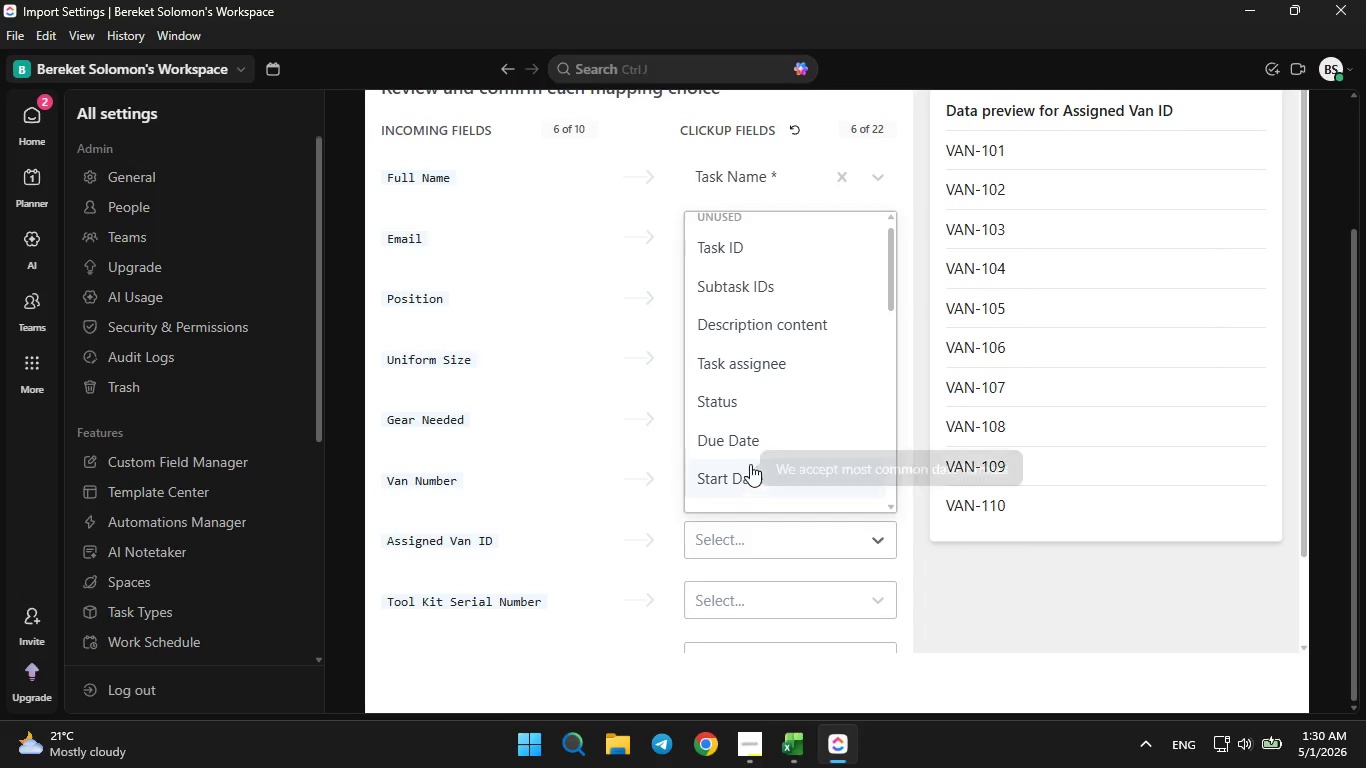 
scroll: coordinate [750, 461], scroll_direction: down, amount: 8.0
 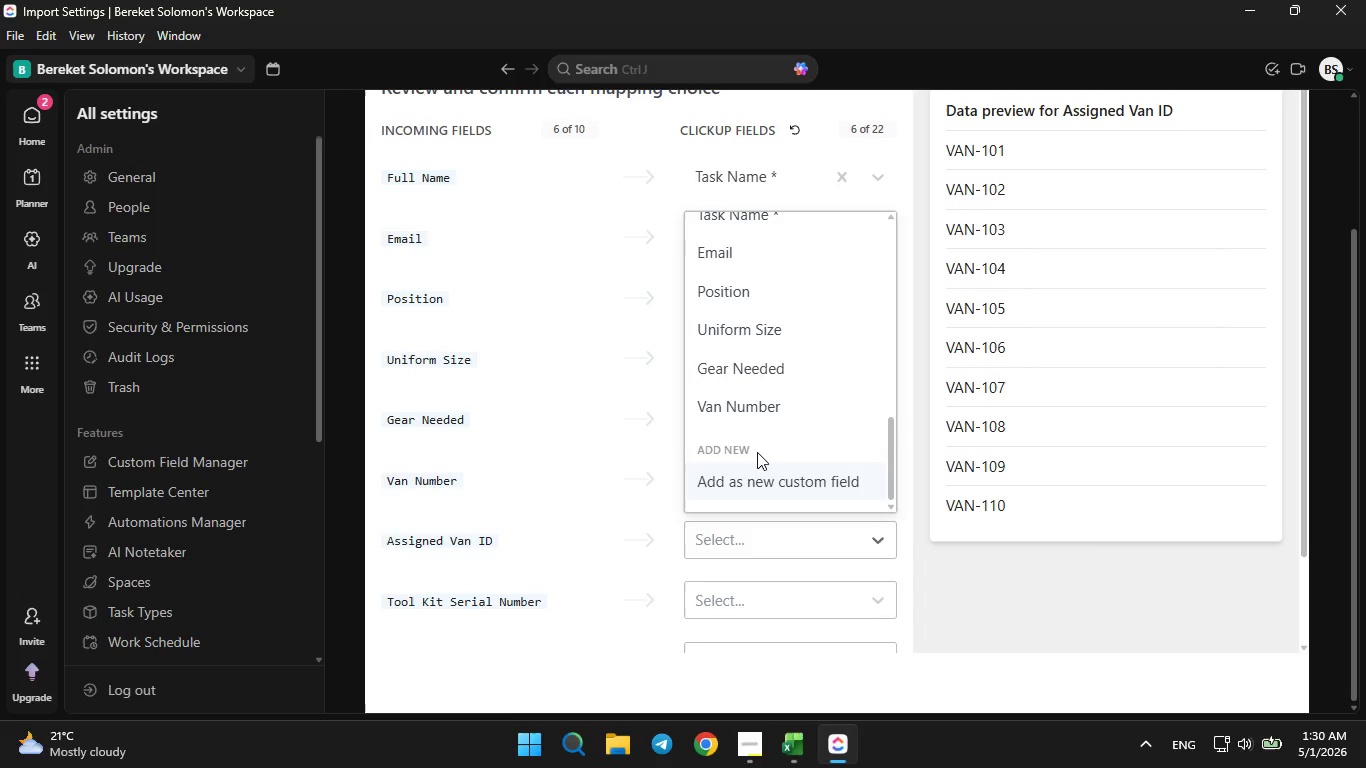 
left_click([758, 472])
 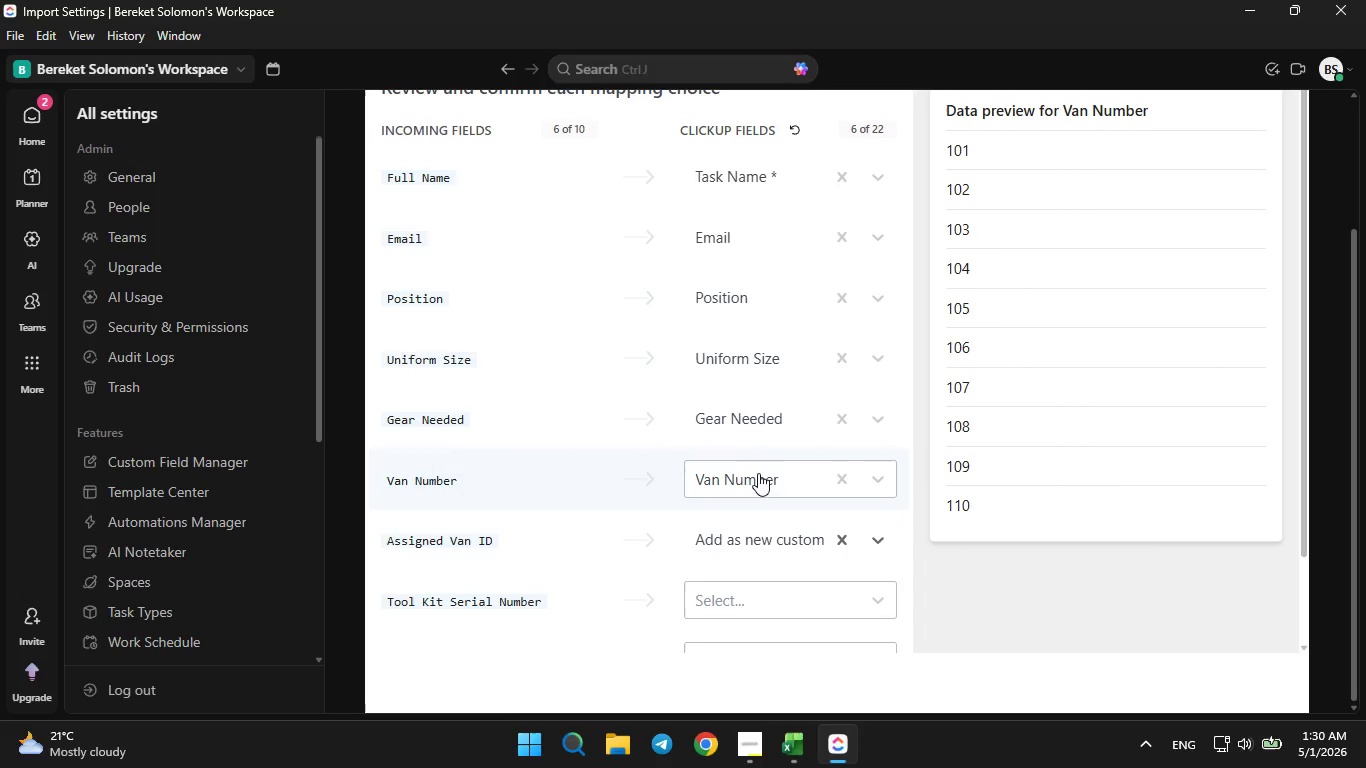 
mouse_move([750, 519])
 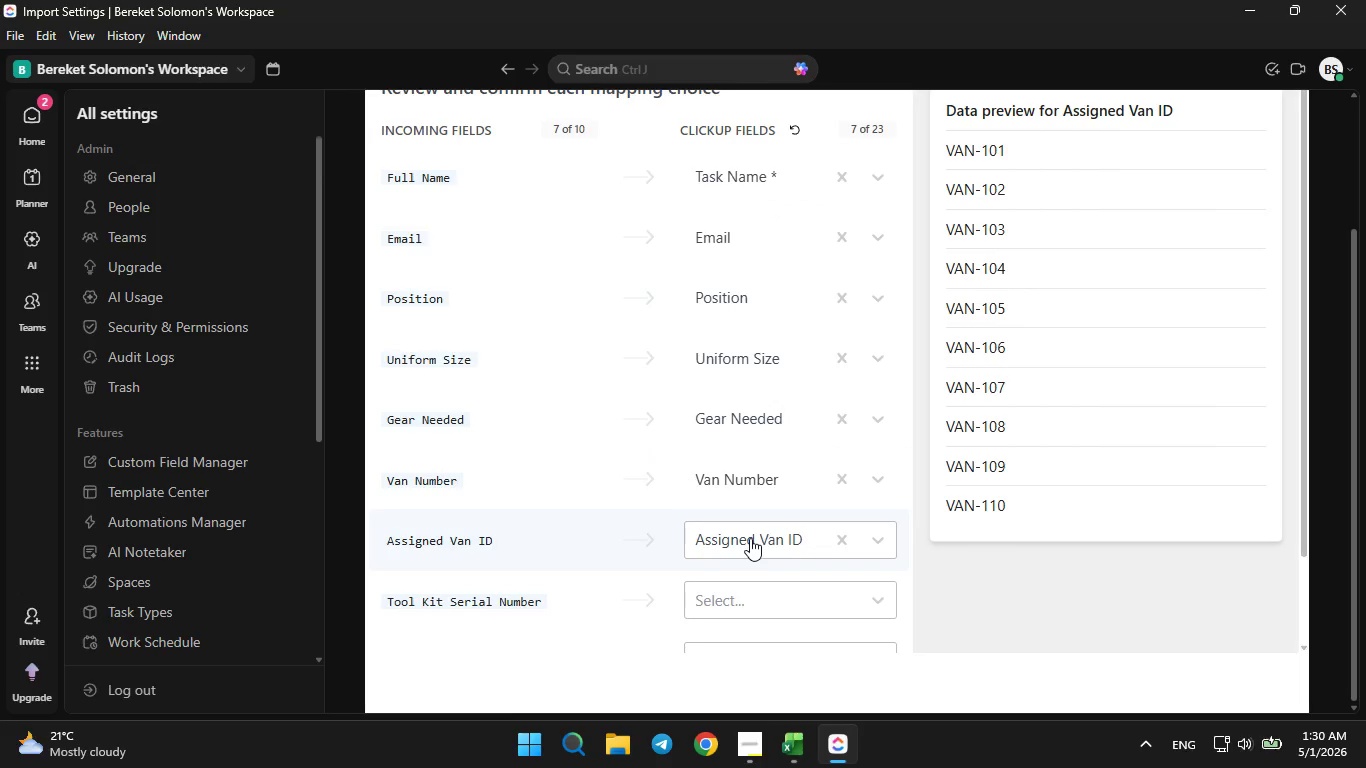 
scroll: coordinate [750, 538], scroll_direction: down, amount: 2.0
 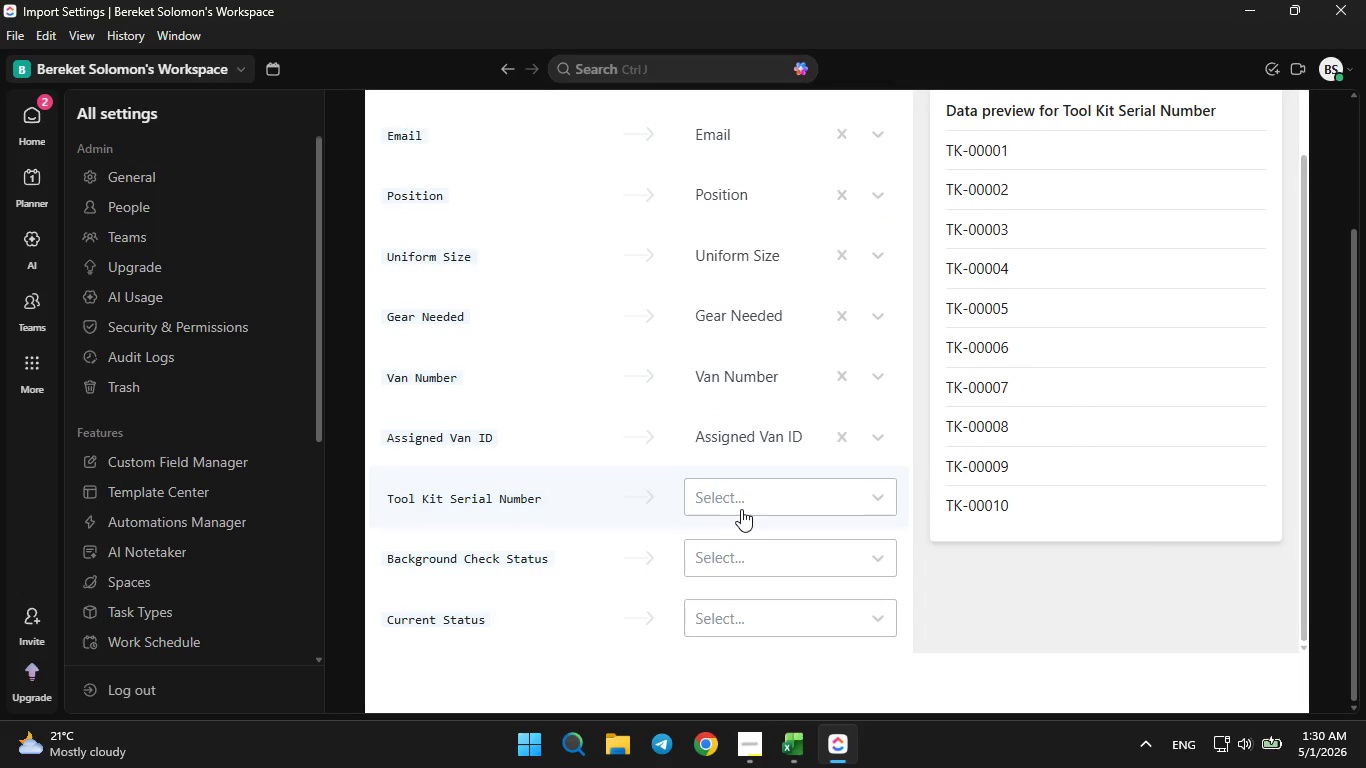 
mouse_move([733, 476])
 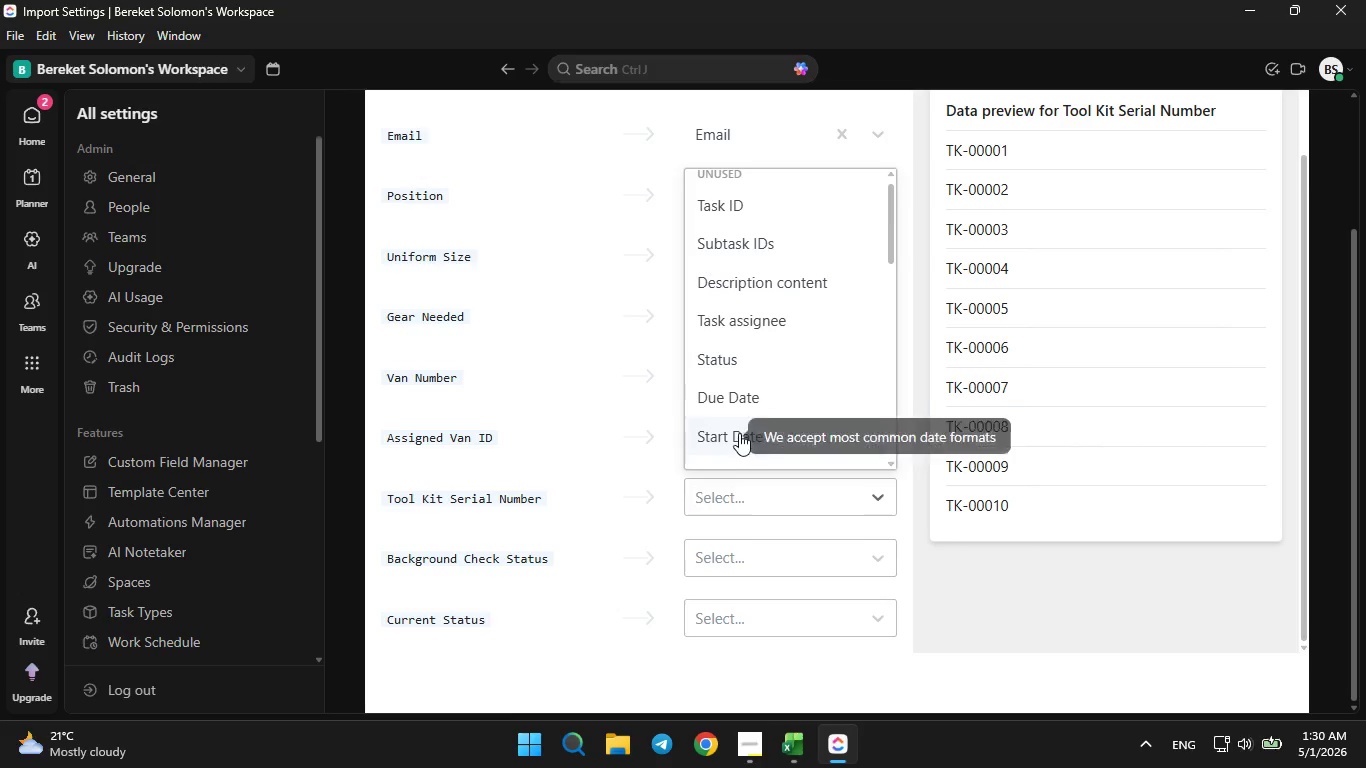 
scroll: coordinate [739, 435], scroll_direction: down, amount: 11.0
 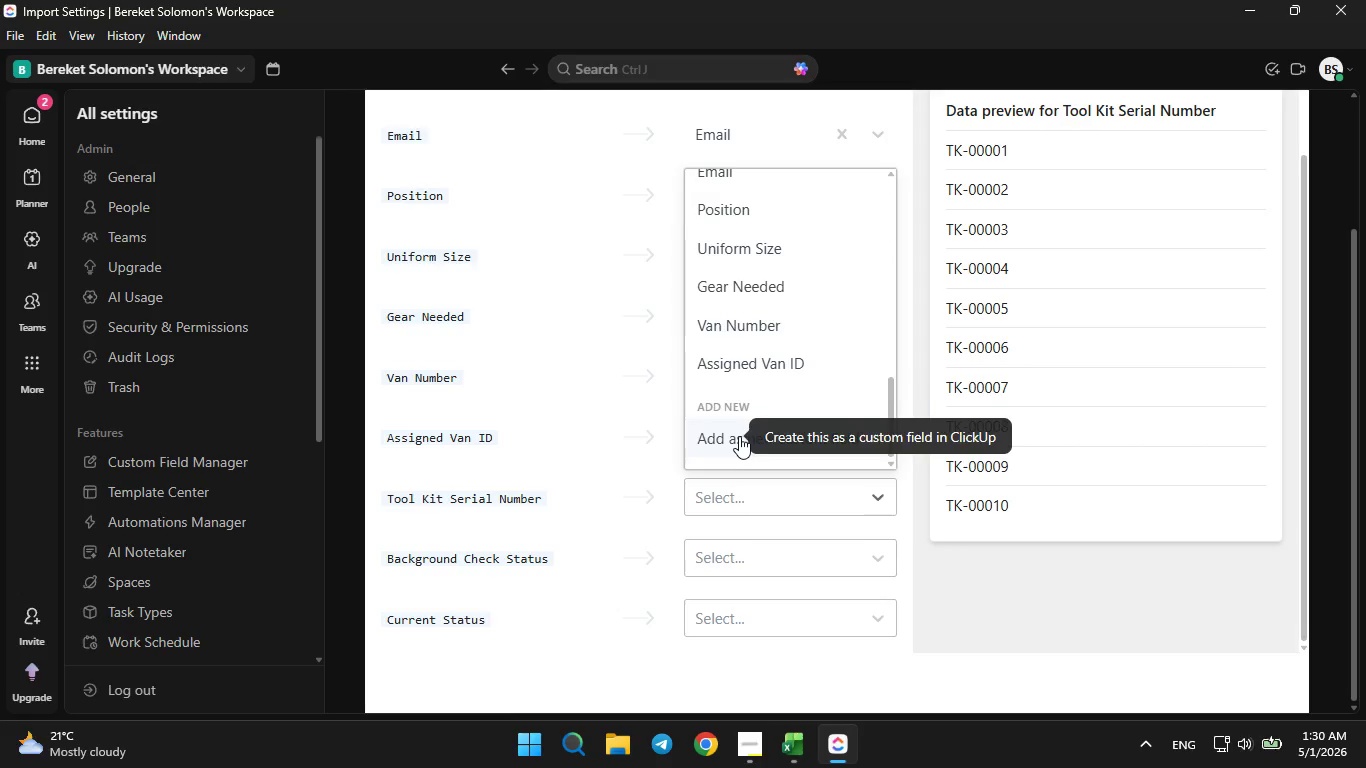 
left_click([737, 433])
 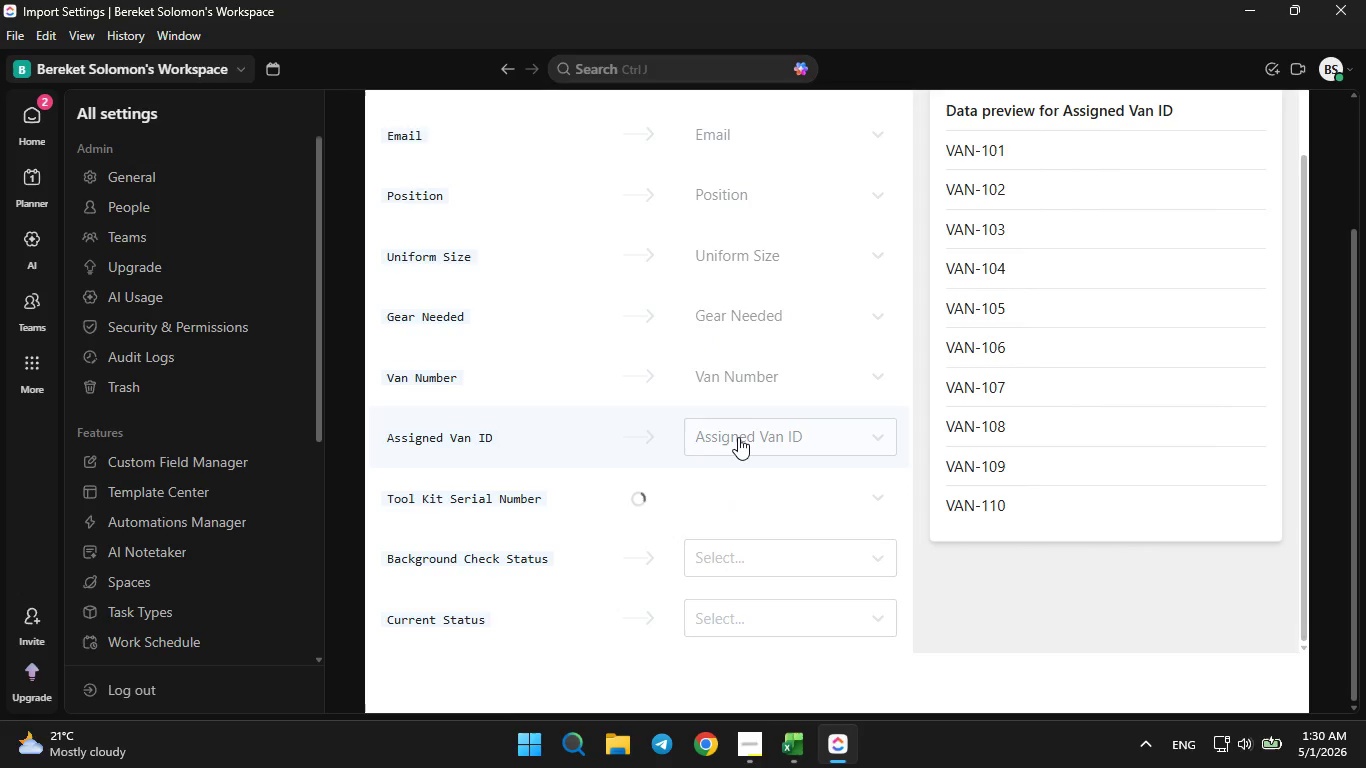 
scroll: coordinate [738, 479], scroll_direction: down, amount: 4.0
 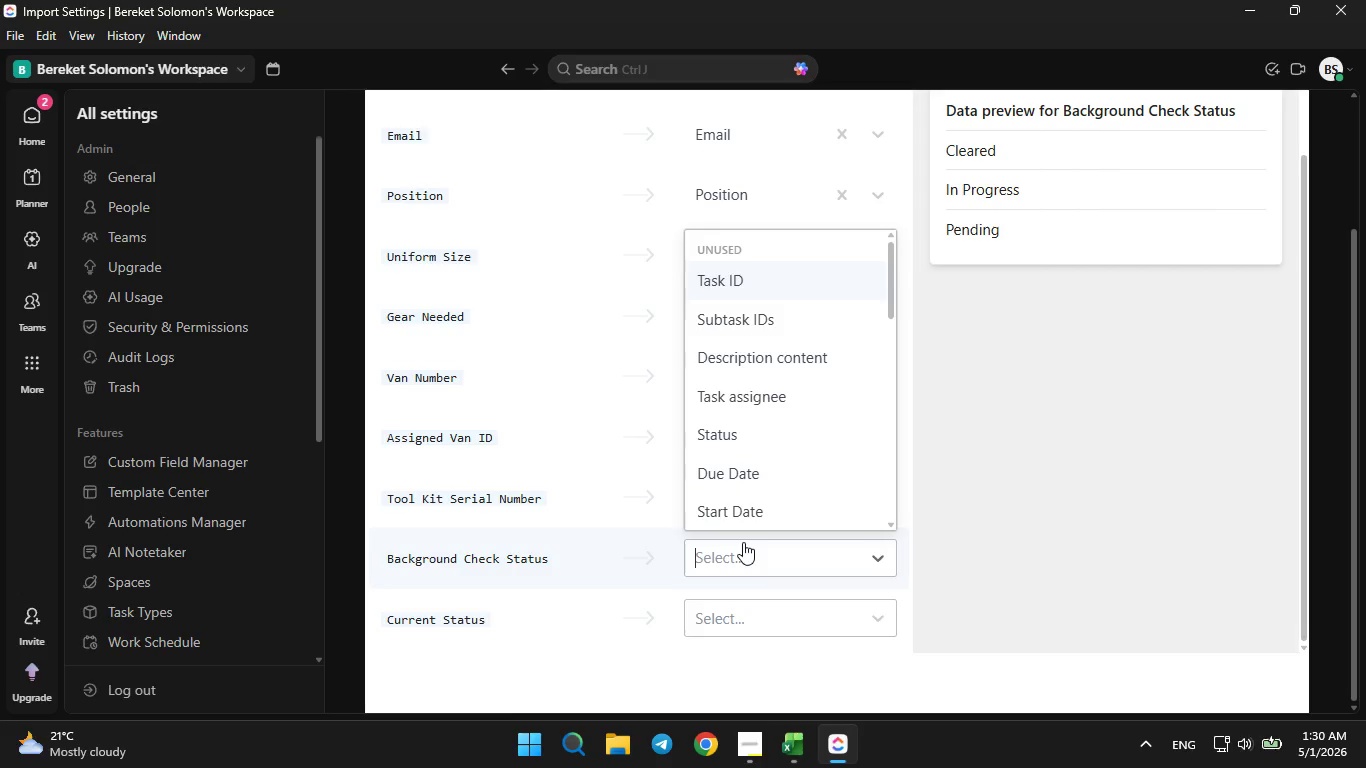 
left_click([743, 542])
 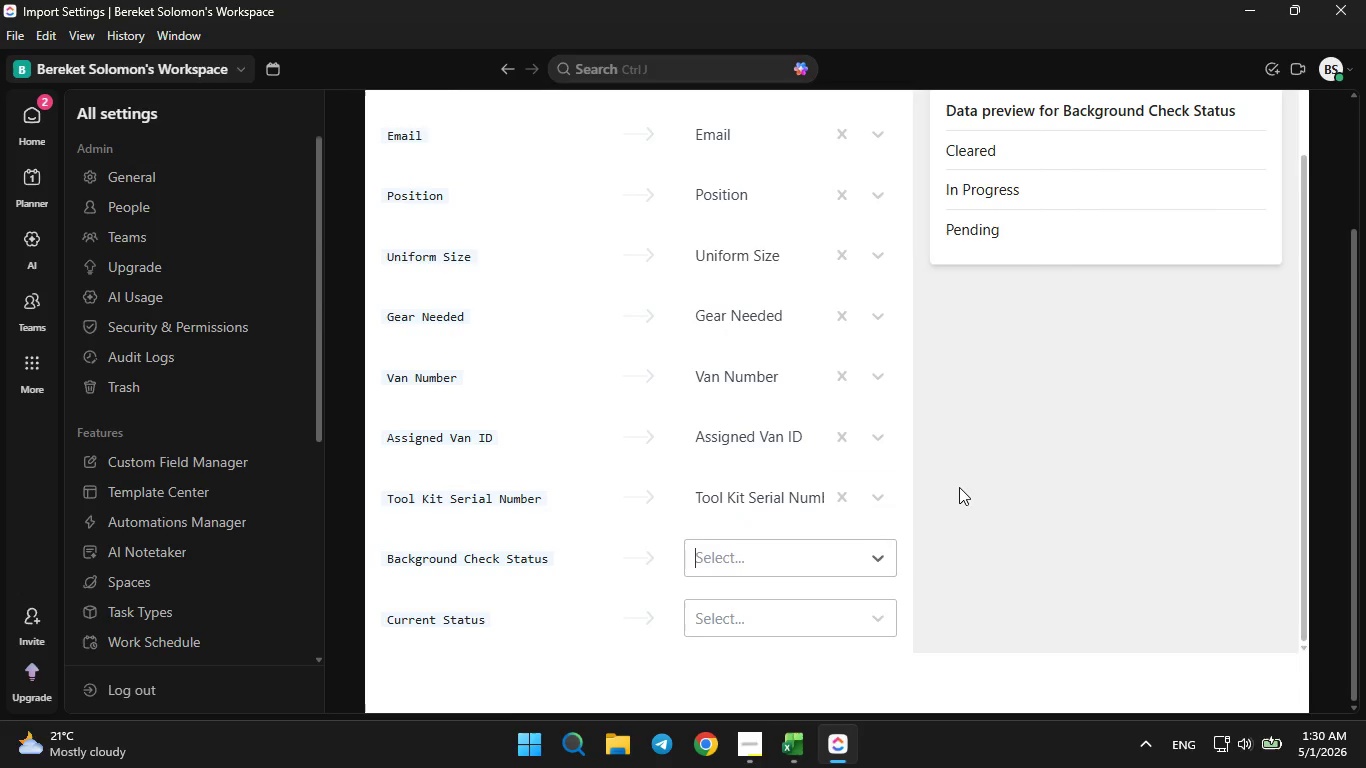 
scroll: coordinate [975, 391], scroll_direction: none, amount: 0.0
 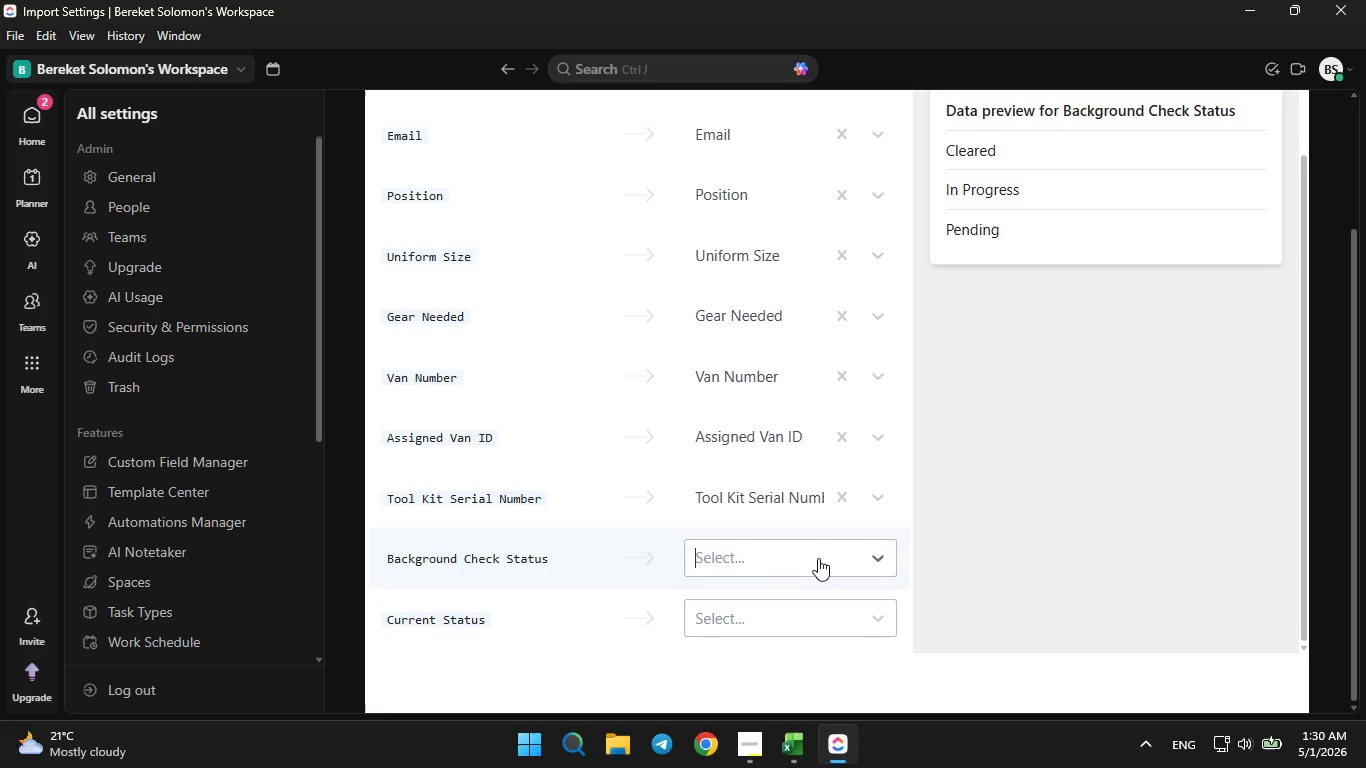 
left_click([814, 555])
 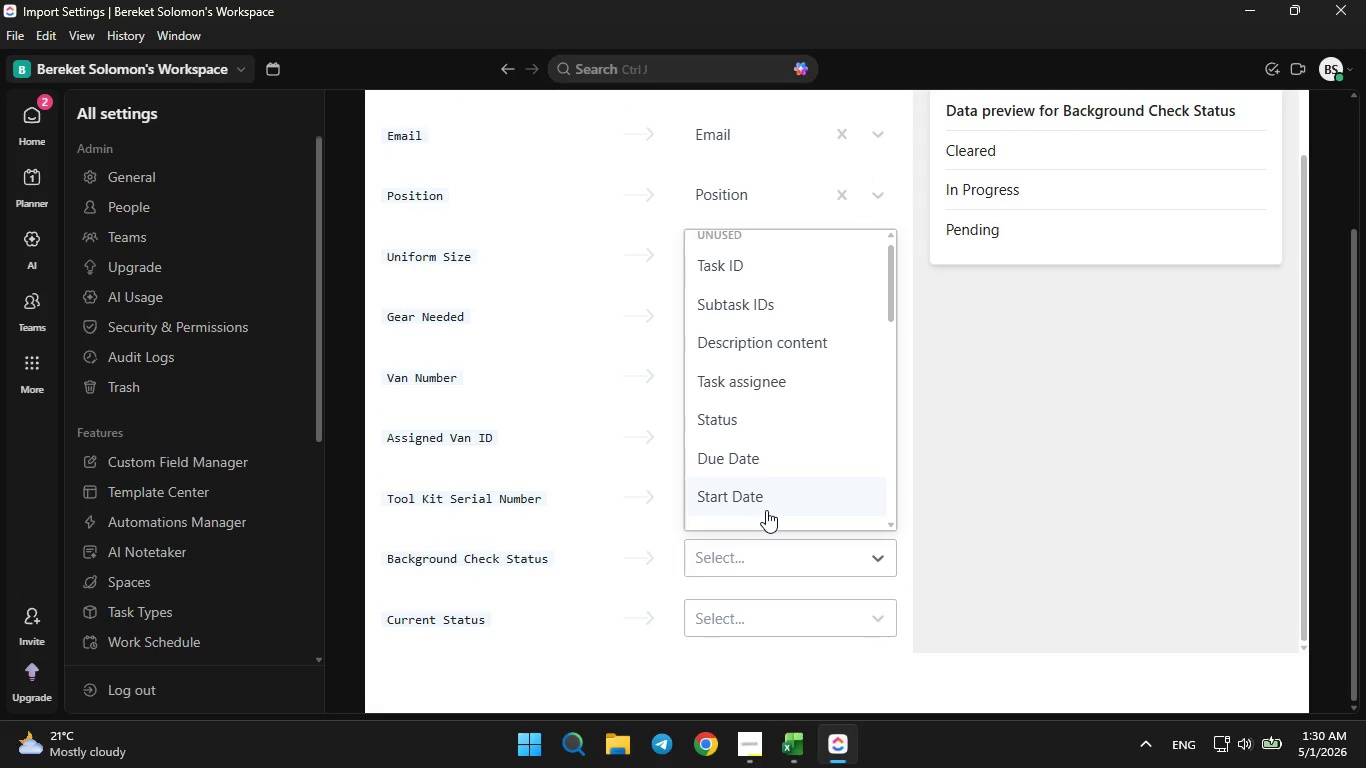 
scroll: coordinate [767, 510], scroll_direction: down, amount: 7.0
 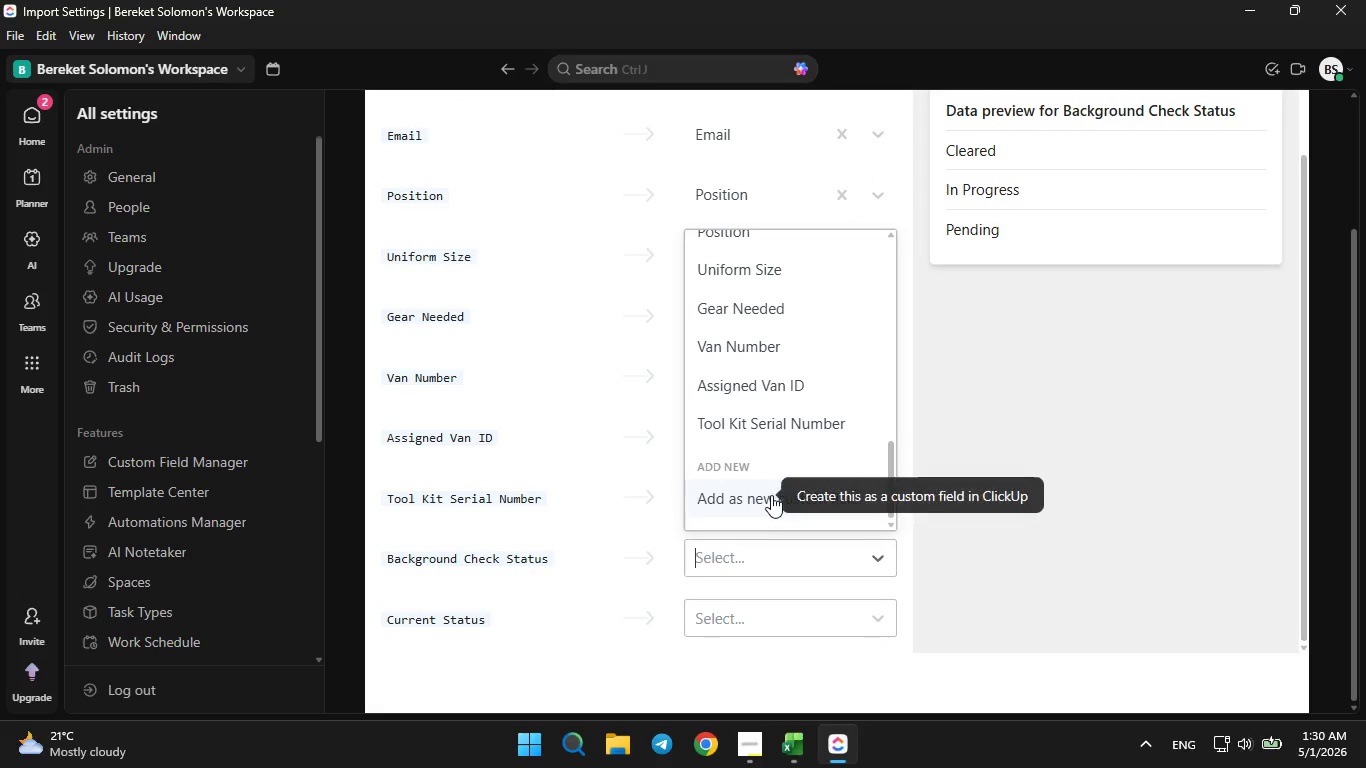 
mouse_move([772, 514])
 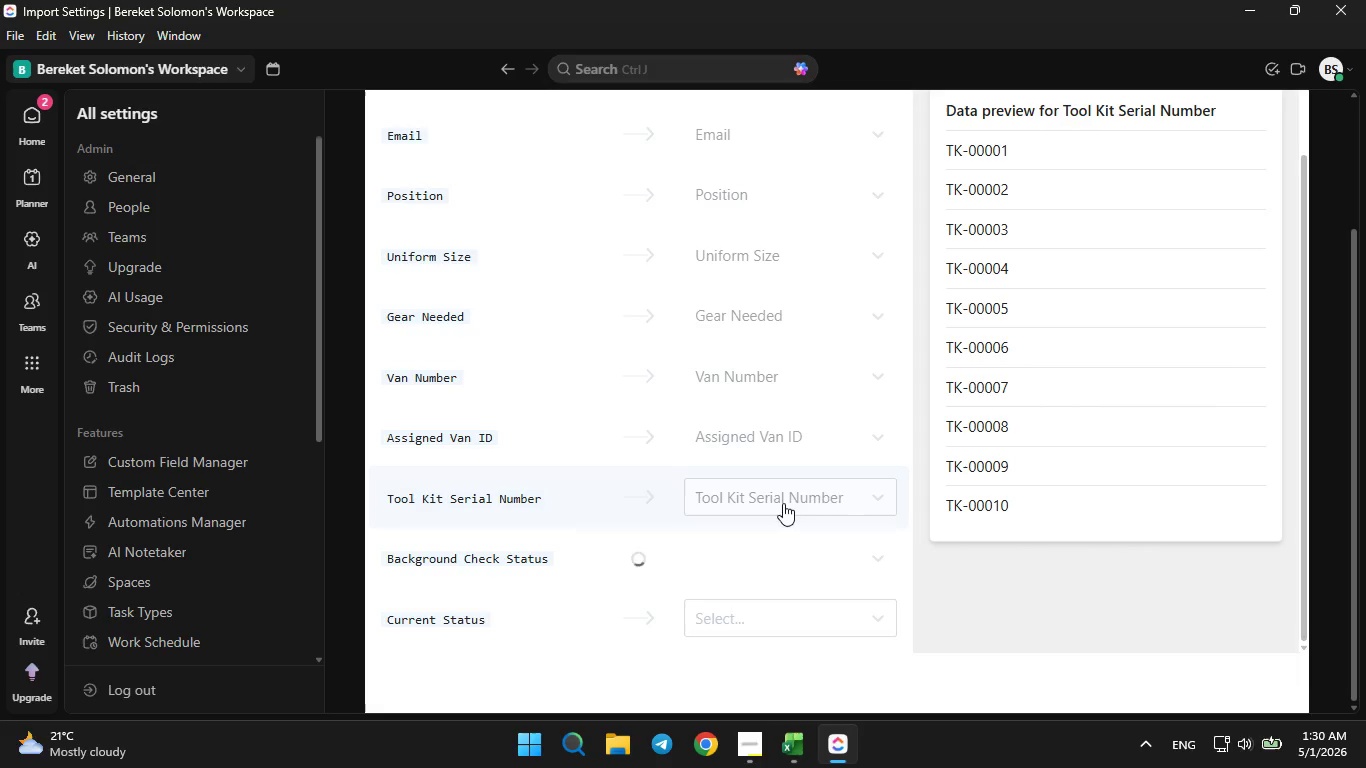 
scroll: coordinate [778, 510], scroll_direction: down, amount: 1.0
 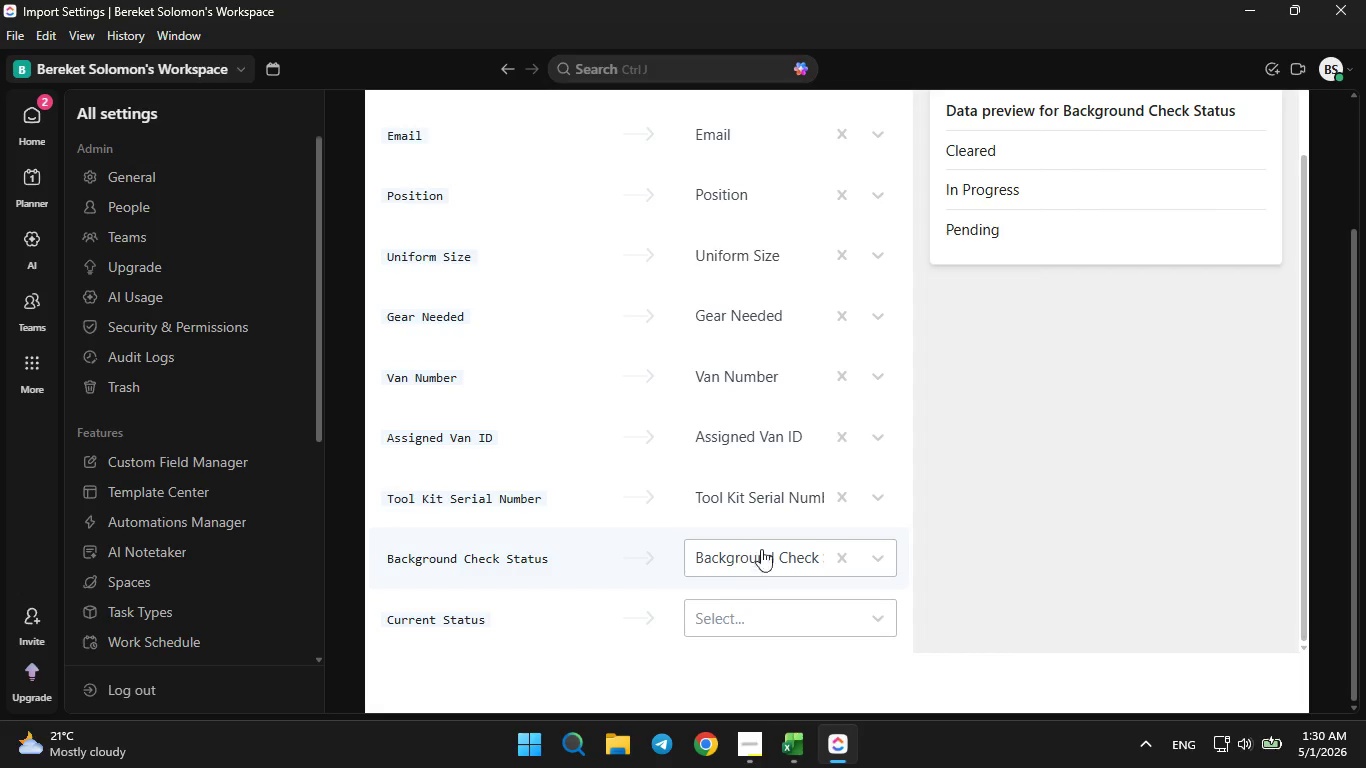 
left_click([884, 551])
 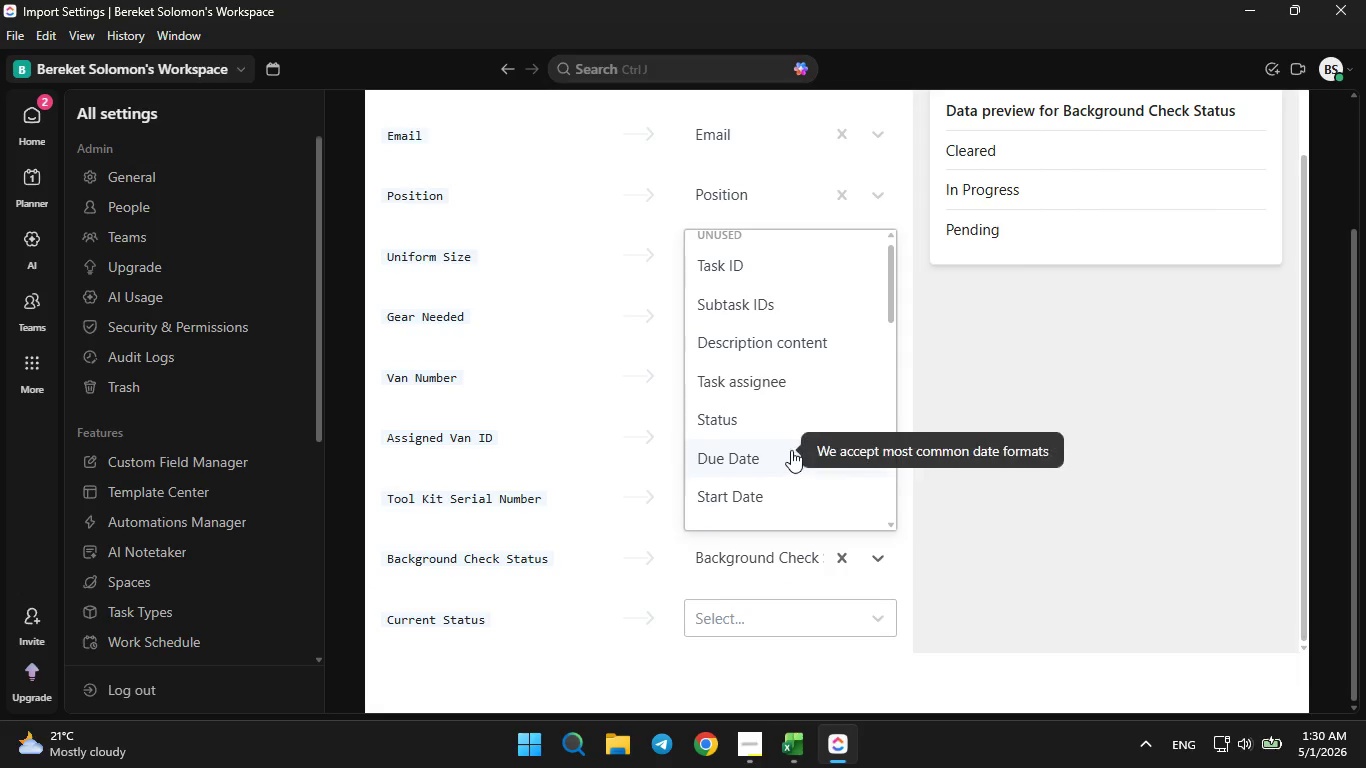 
scroll: coordinate [788, 448], scroll_direction: down, amount: 9.0
 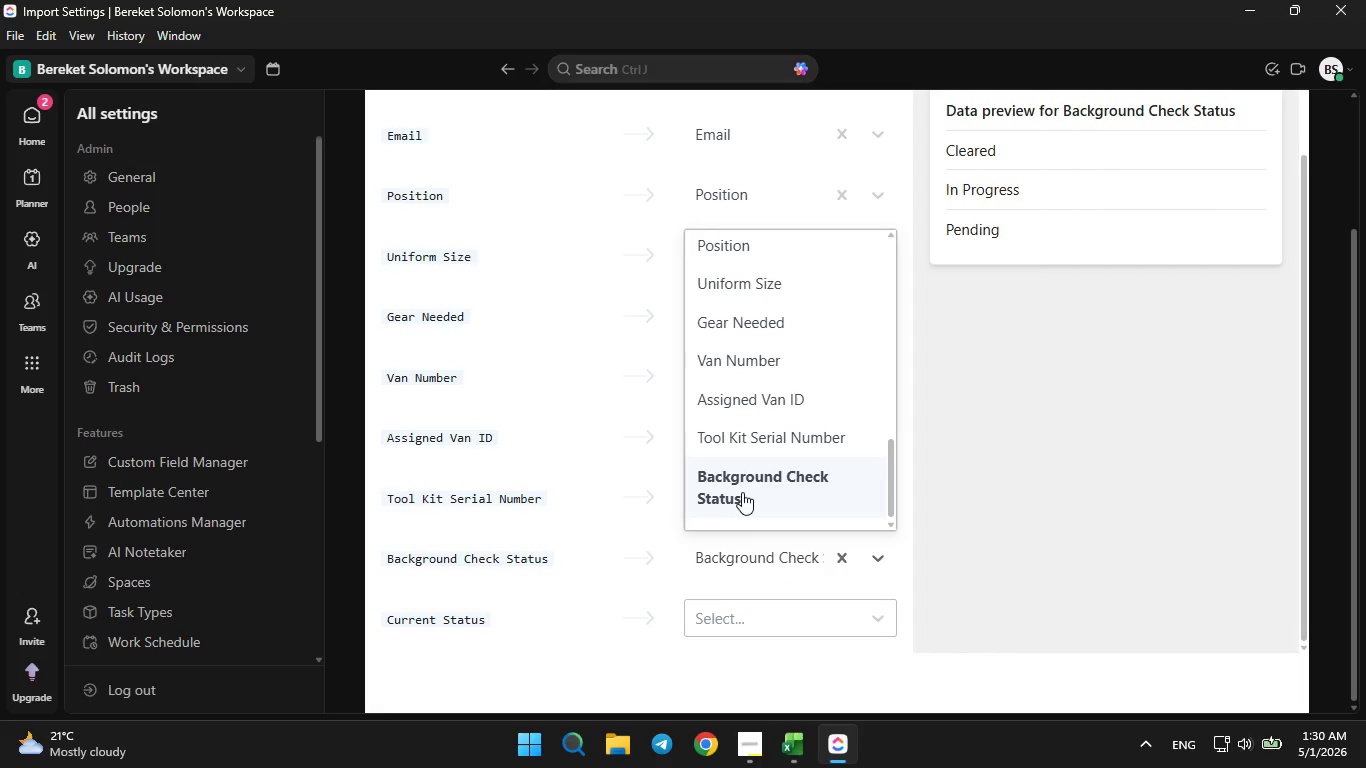 
scroll: coordinate [761, 460], scroll_direction: none, amount: 0.0
 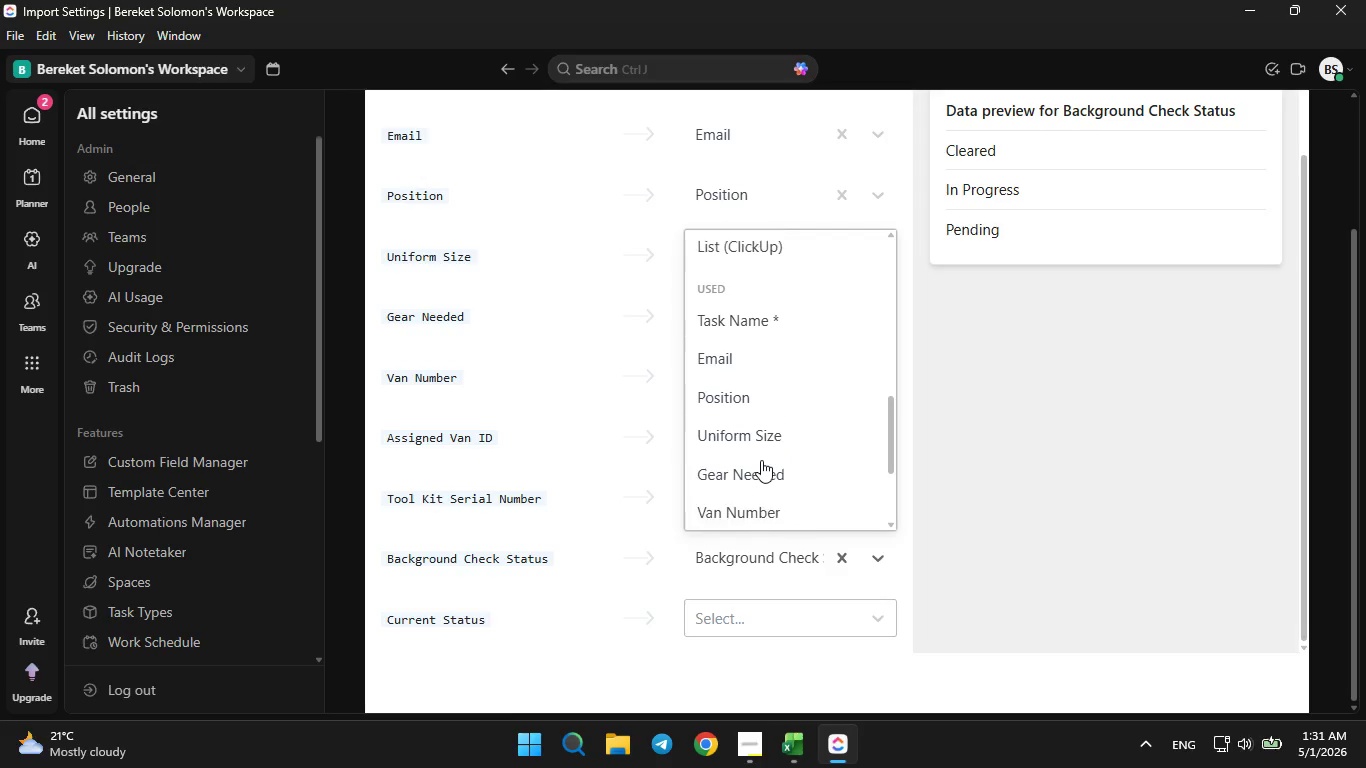 
scroll: coordinate [761, 460], scroll_direction: up, amount: 4.0
 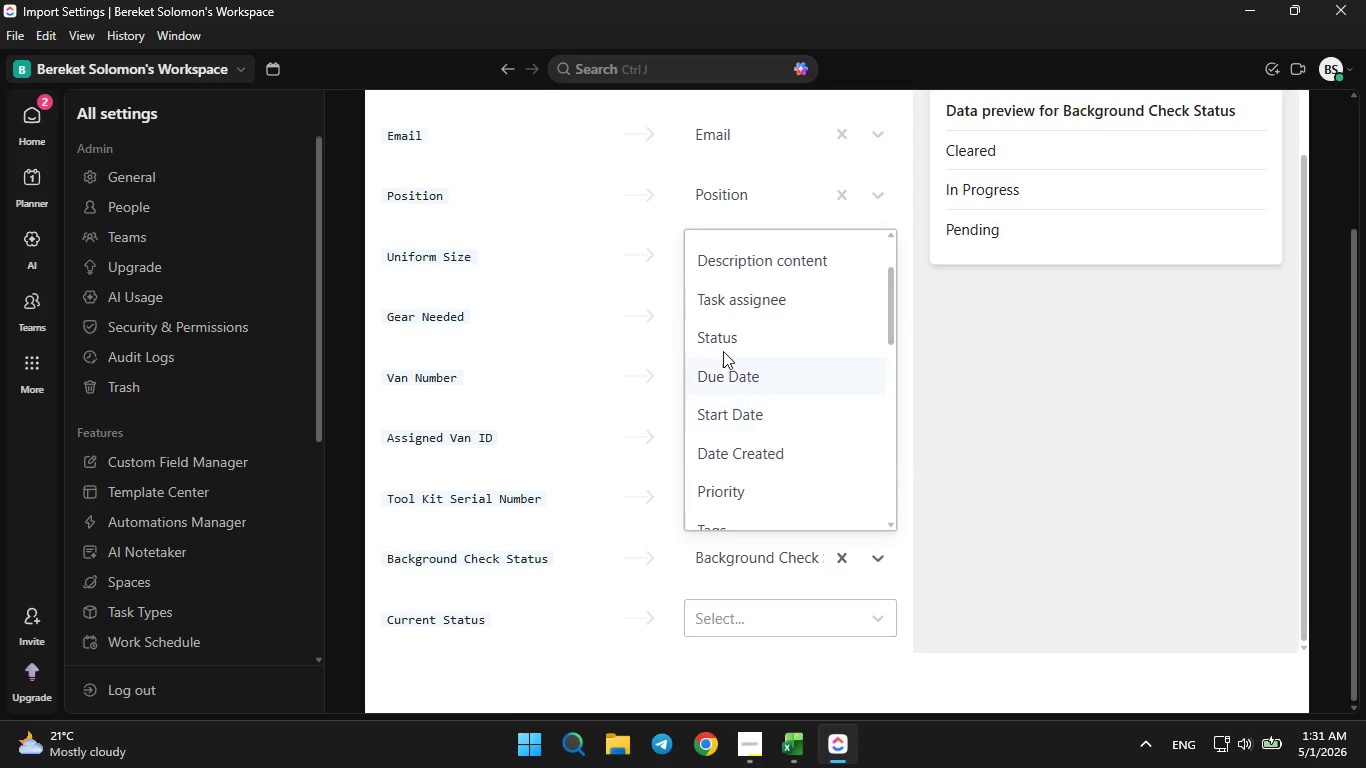 
left_click([711, 337])
 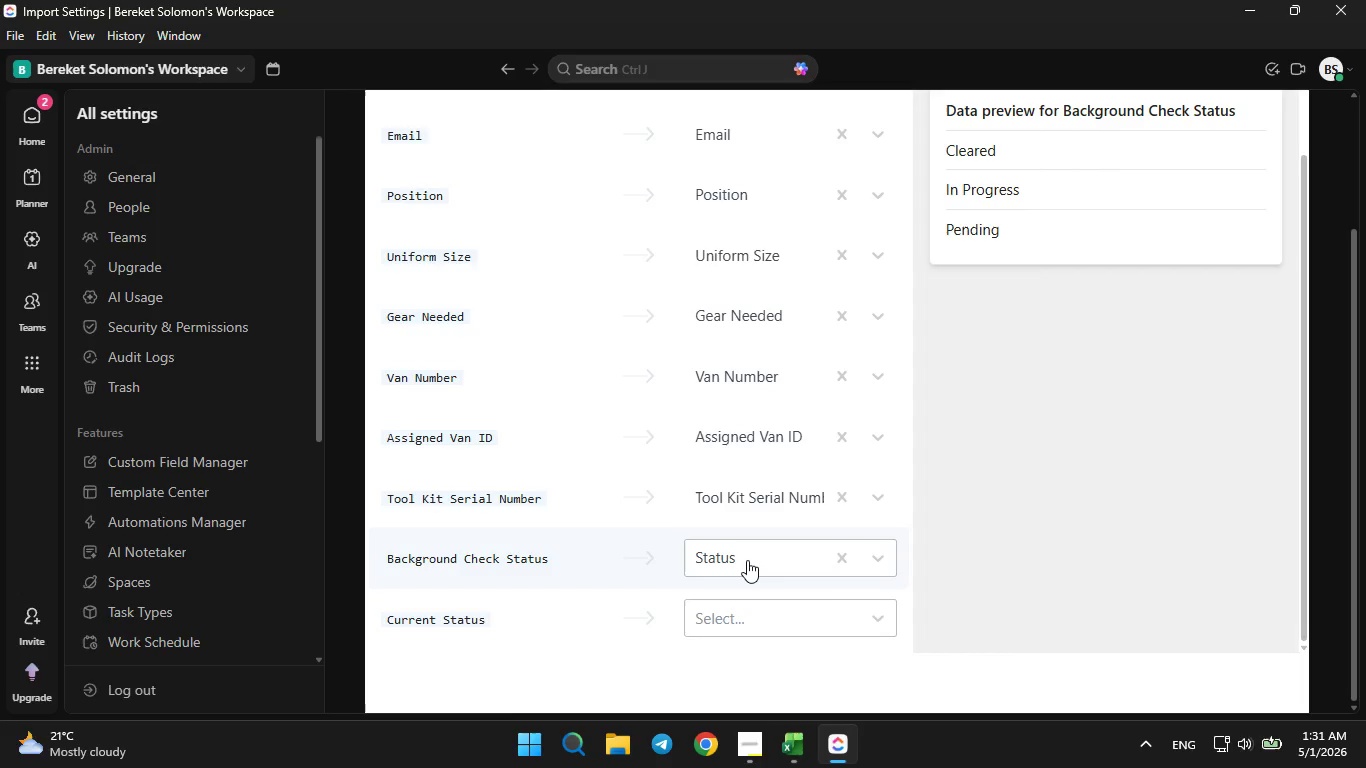 
left_click([748, 557])
 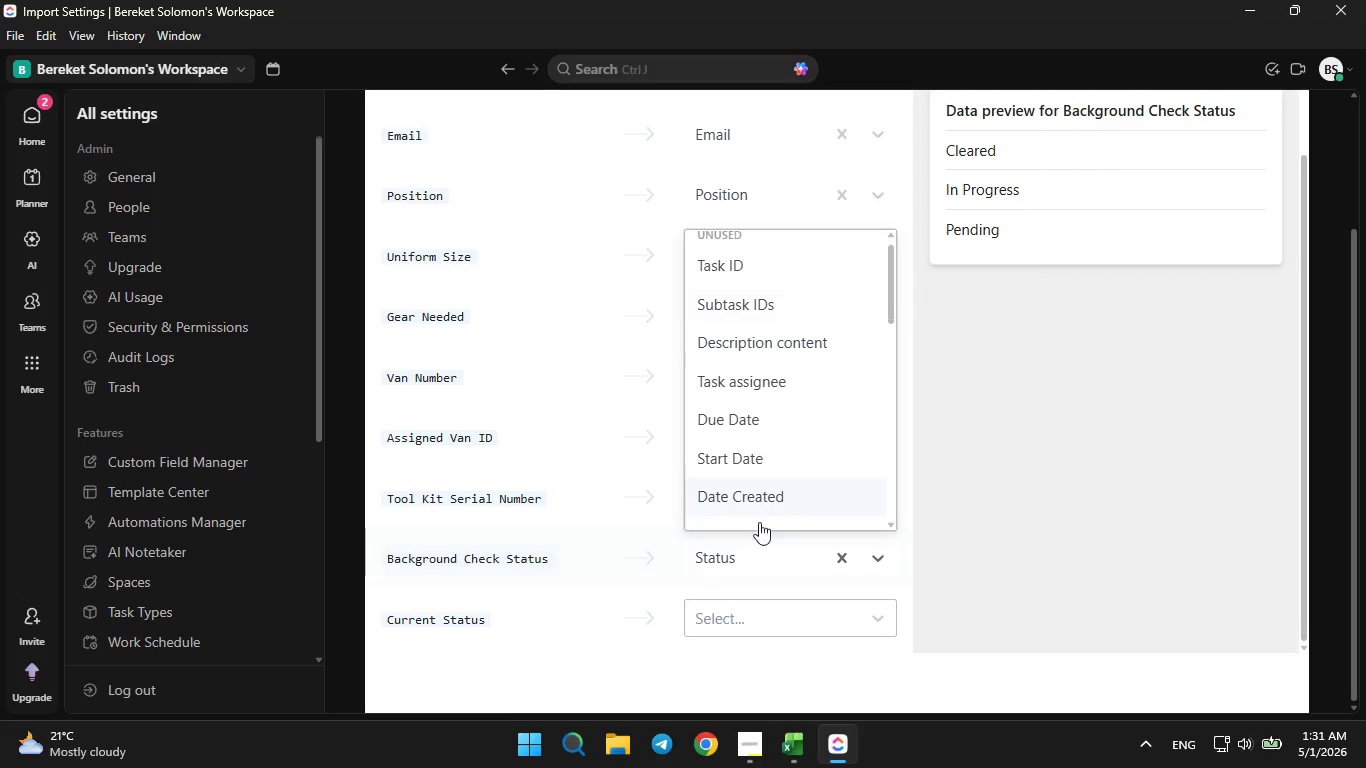 
scroll: coordinate [763, 427], scroll_direction: down, amount: 18.0
 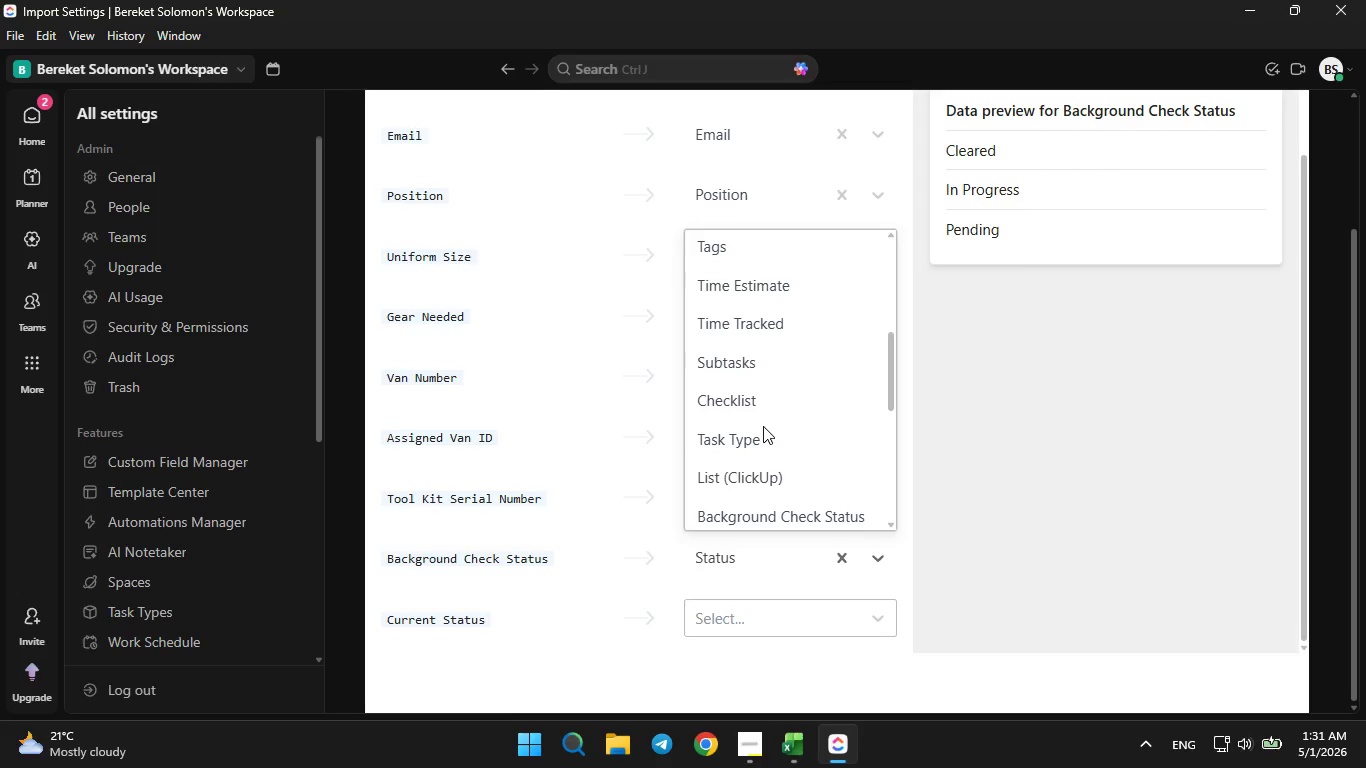 
scroll: coordinate [763, 426], scroll_direction: none, amount: 0.0
 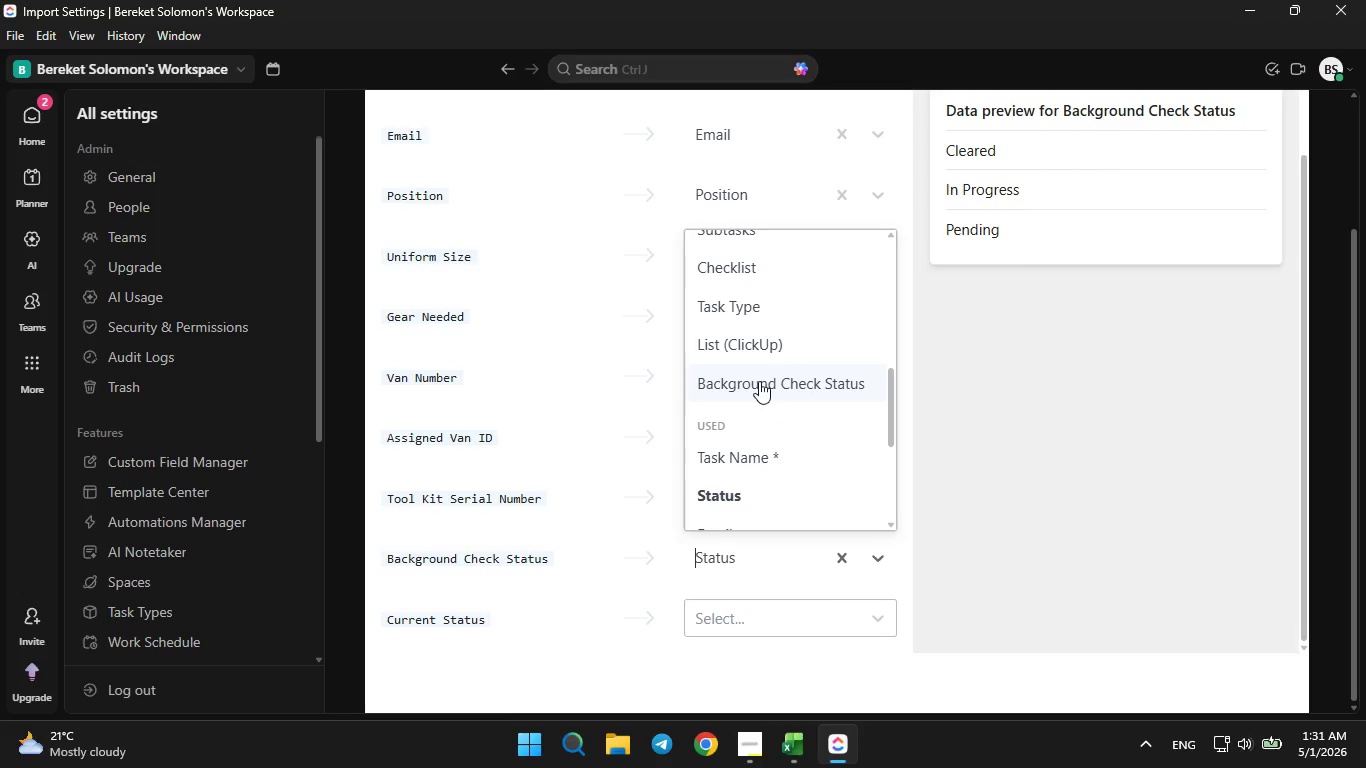 
left_click([759, 378])
 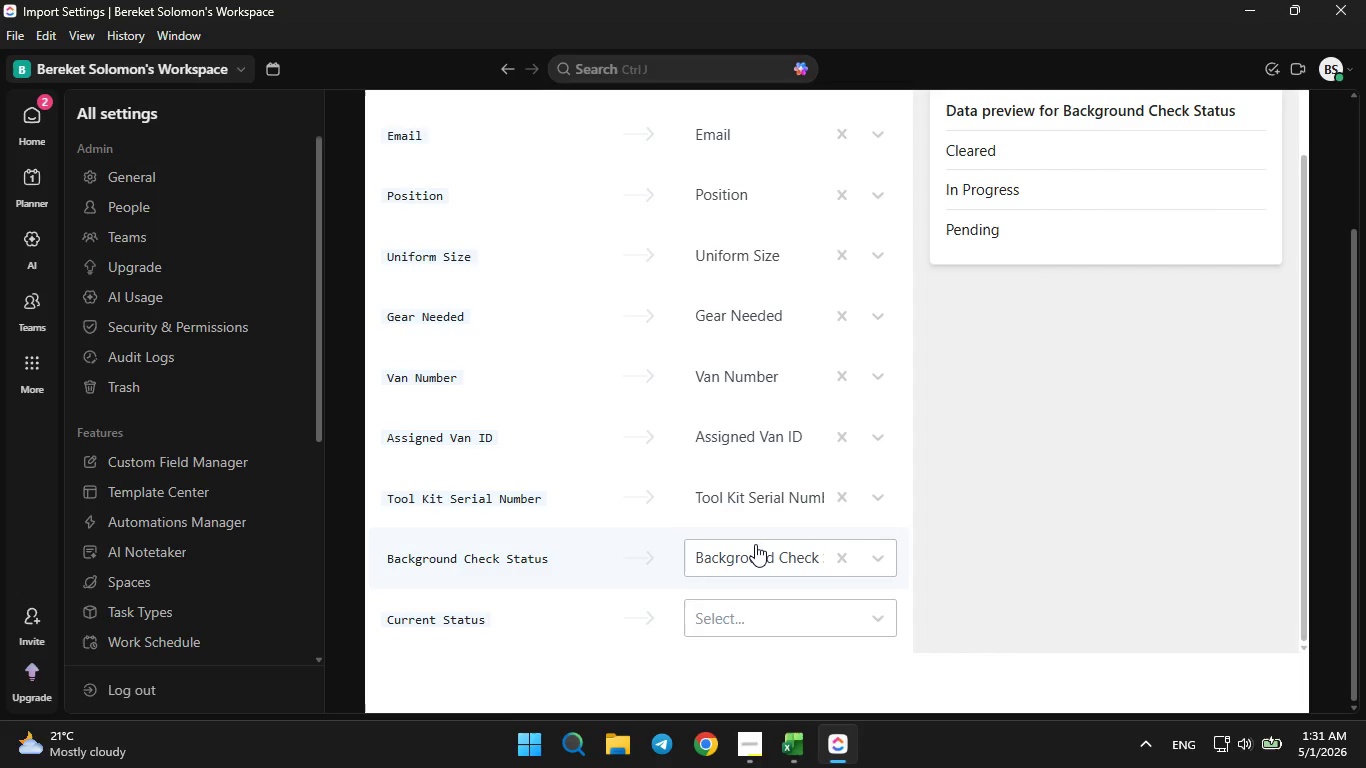 
scroll: coordinate [755, 548], scroll_direction: down, amount: 2.0
 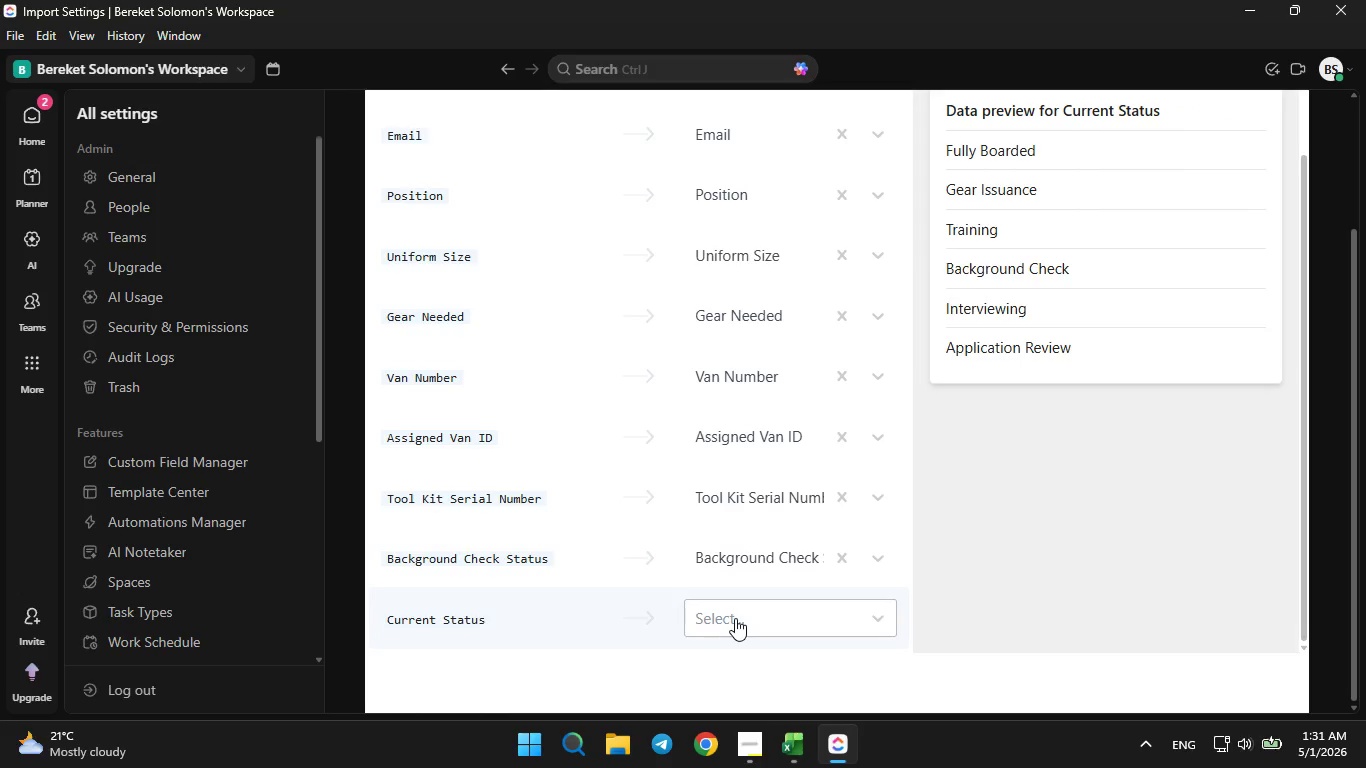 
left_click([735, 616])
 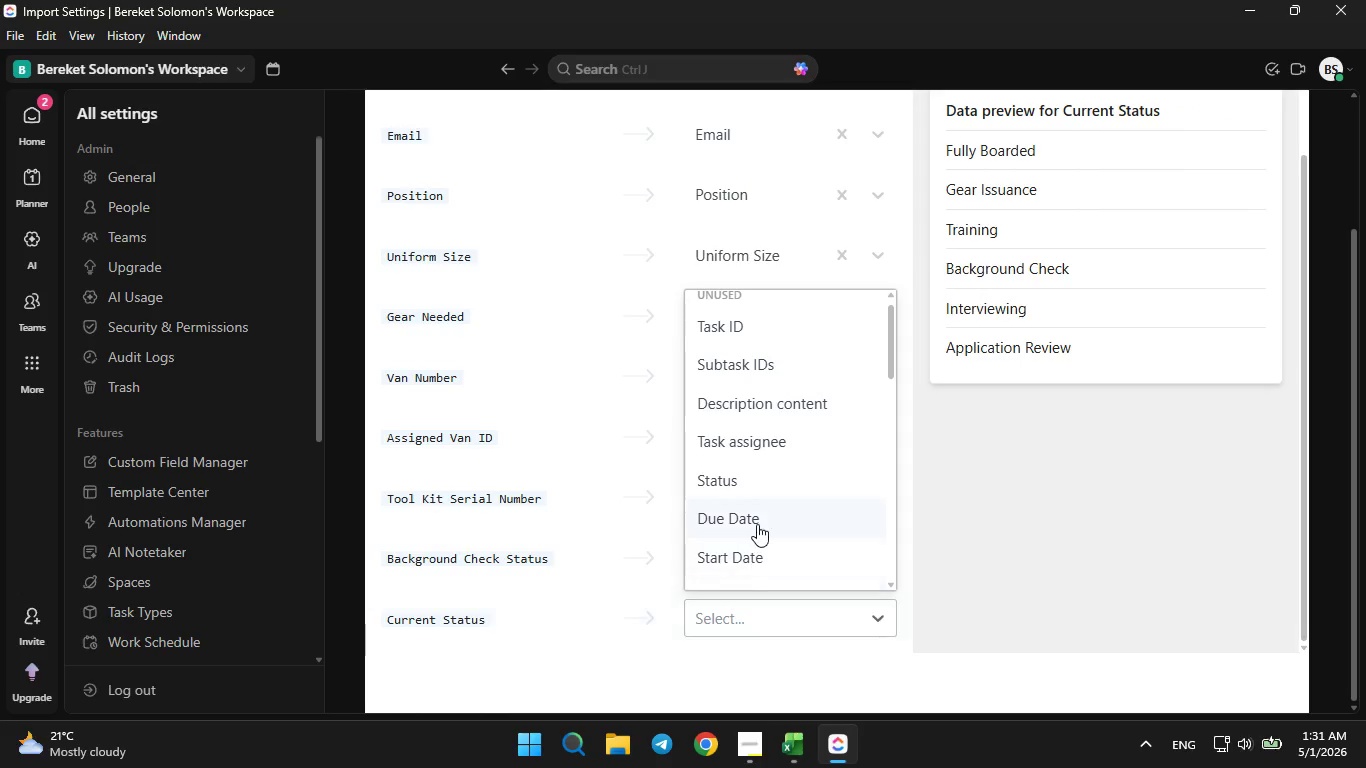 
scroll: coordinate [753, 534], scroll_direction: down, amount: 10.0
 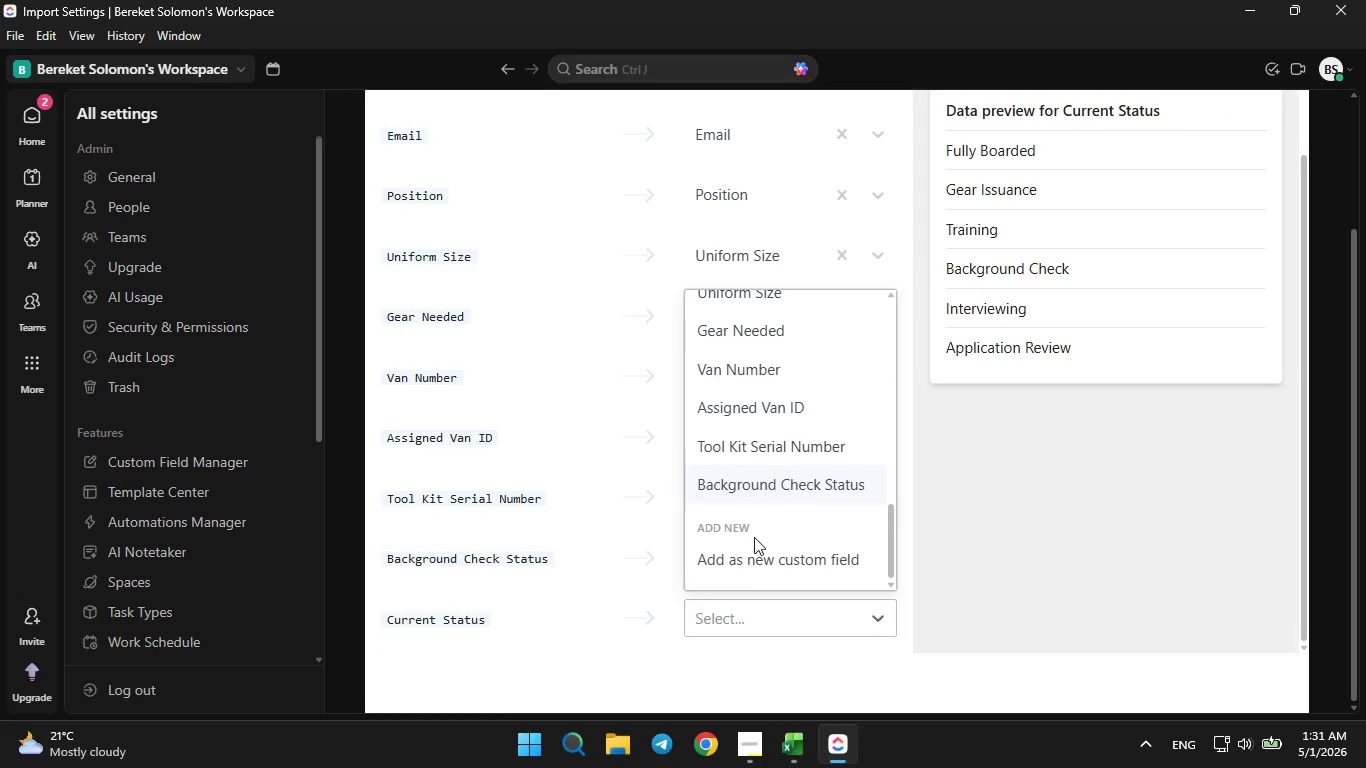 
mouse_move([758, 570])
 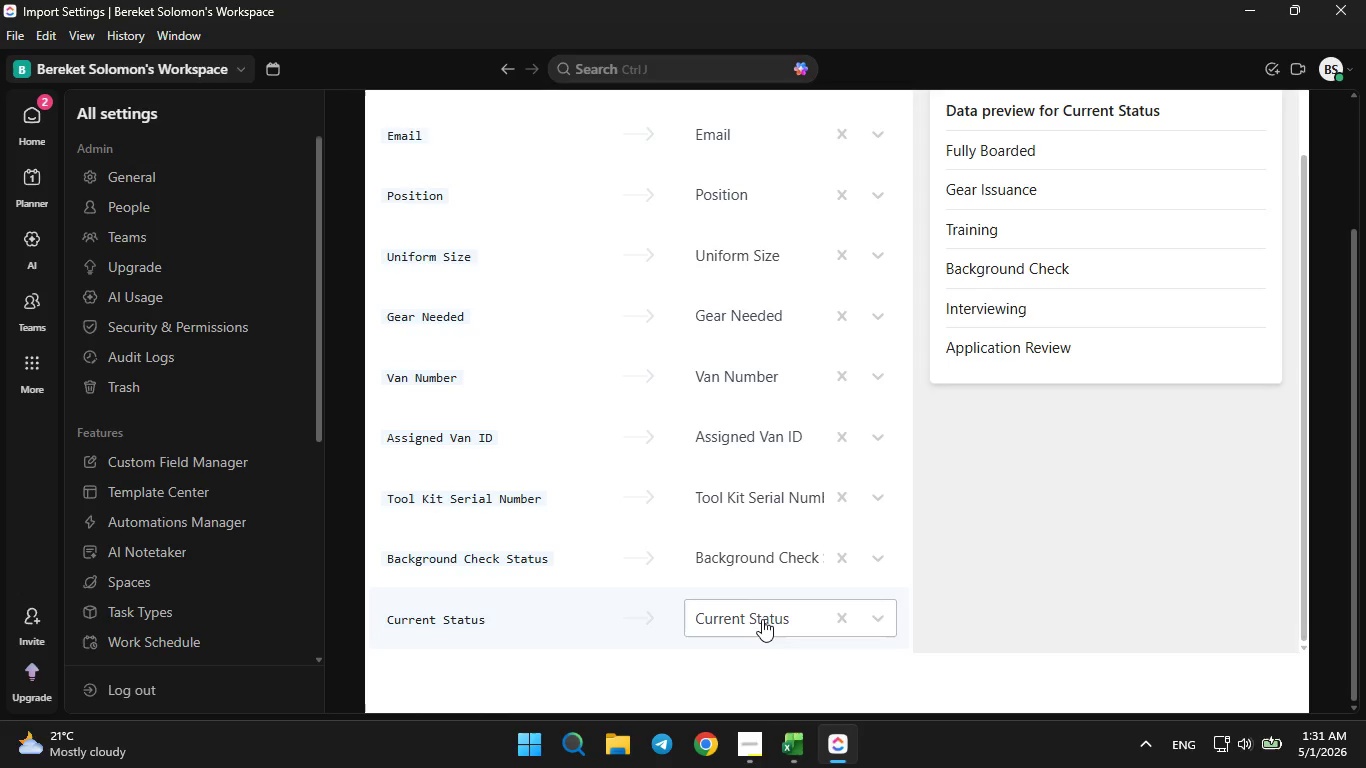 
scroll: coordinate [1018, 408], scroll_direction: down, amount: 19.0
 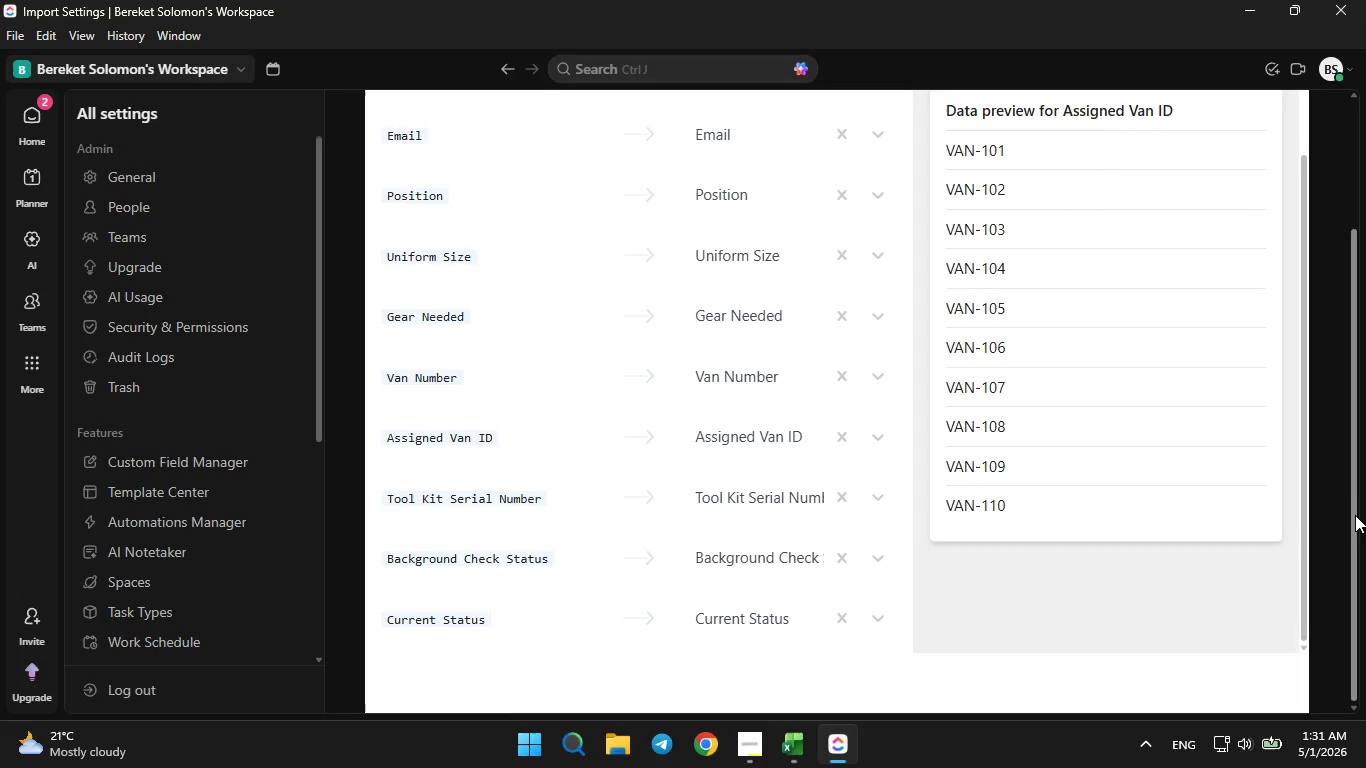 
left_click_drag(start_coordinate=[1355, 516], to_coordinate=[1314, 321])
 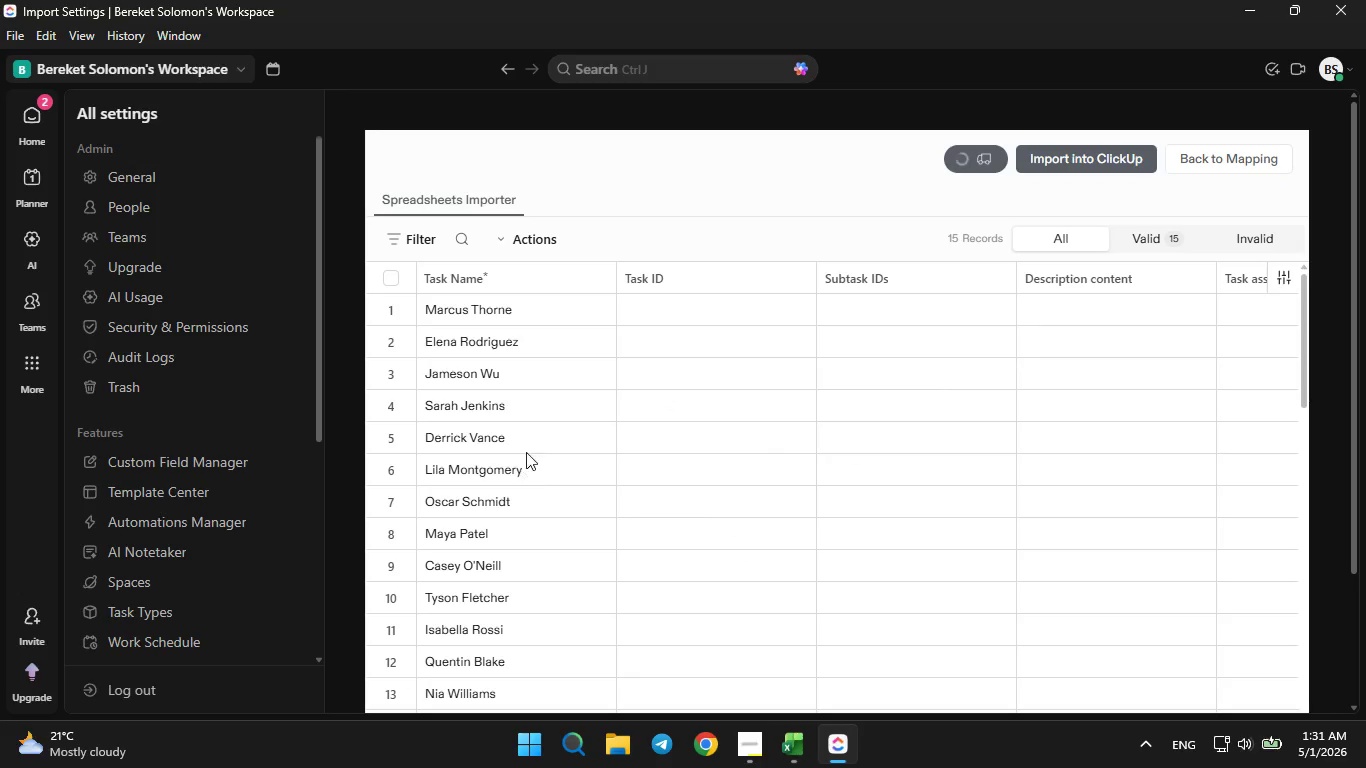 
wait(15.75)
 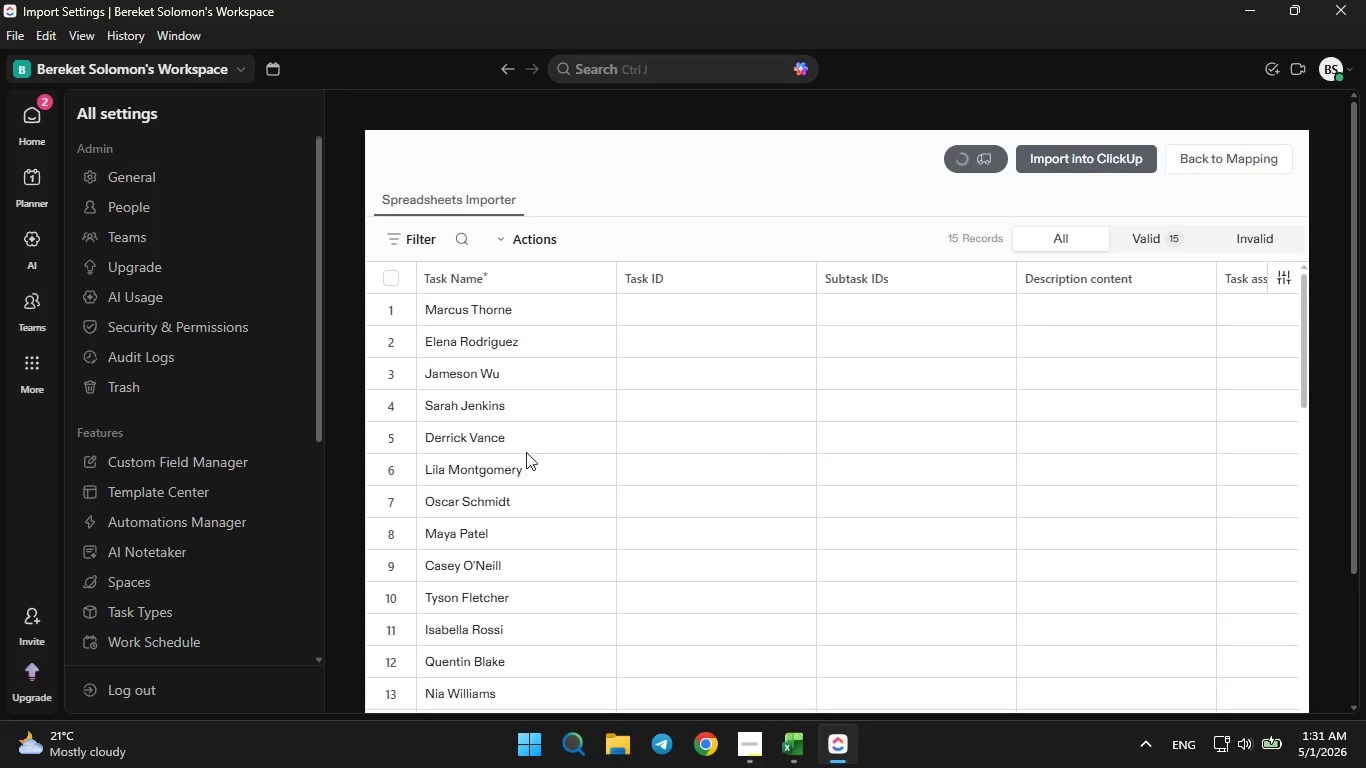 
scroll: coordinate [810, 544], scroll_direction: down, amount: 2.0
 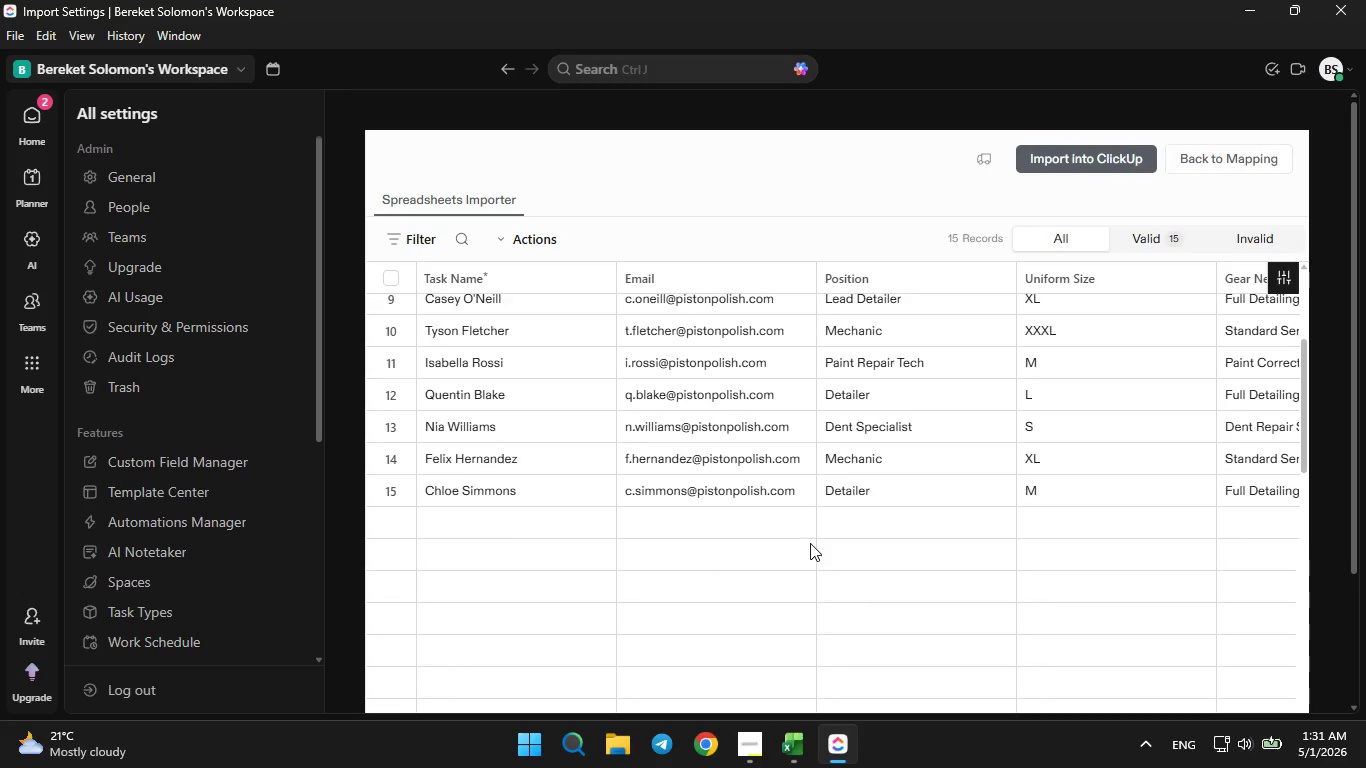 
scroll: coordinate [804, 546], scroll_direction: up, amount: 3.0
 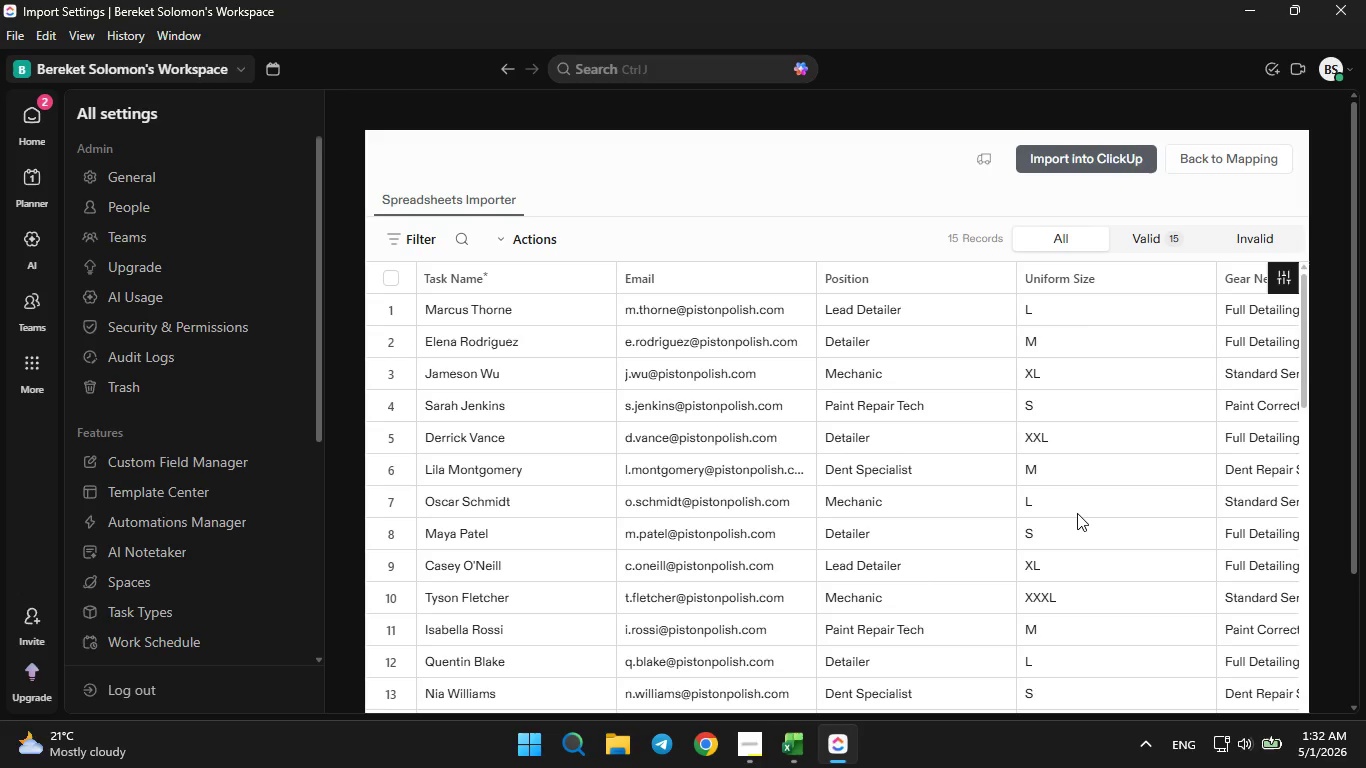 
scroll: coordinate [1077, 513], scroll_direction: none, amount: 0.0
 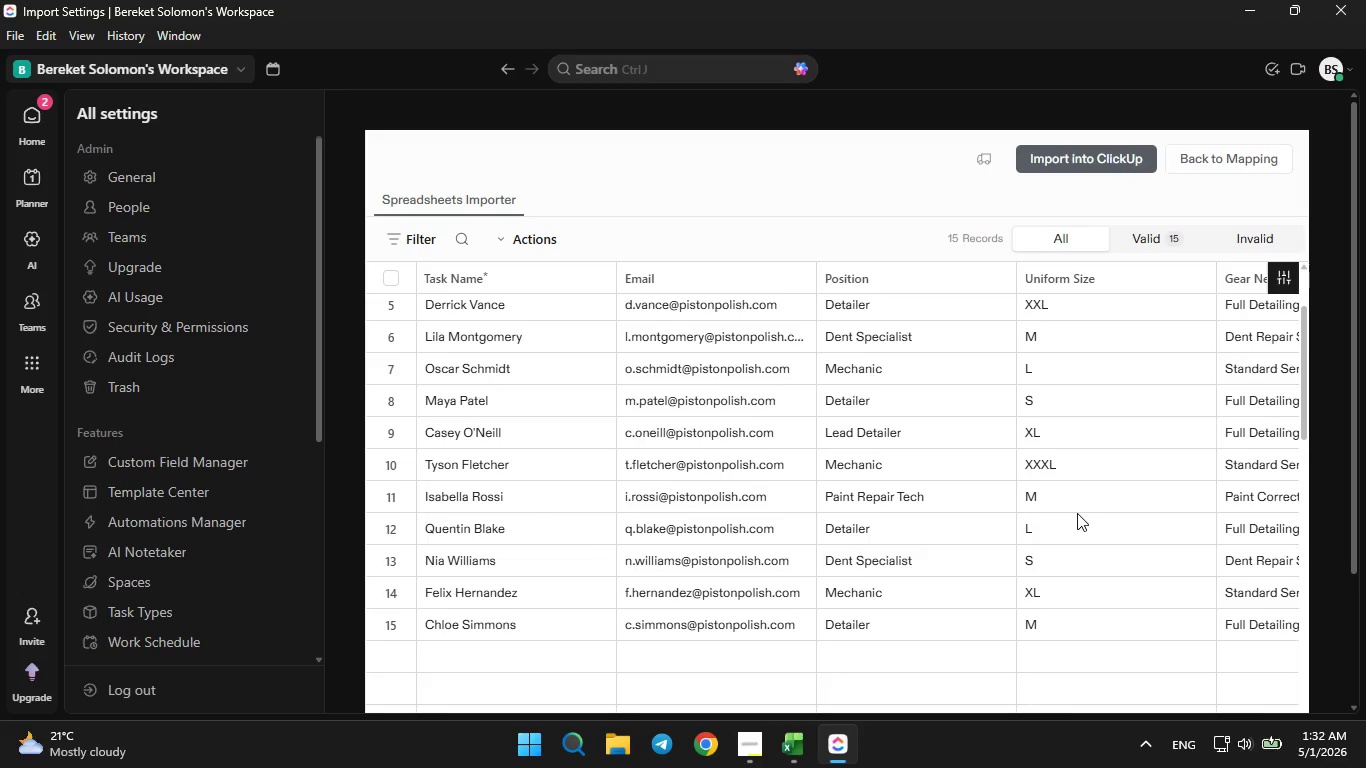 
scroll: coordinate [1077, 513], scroll_direction: down, amount: 1.0
 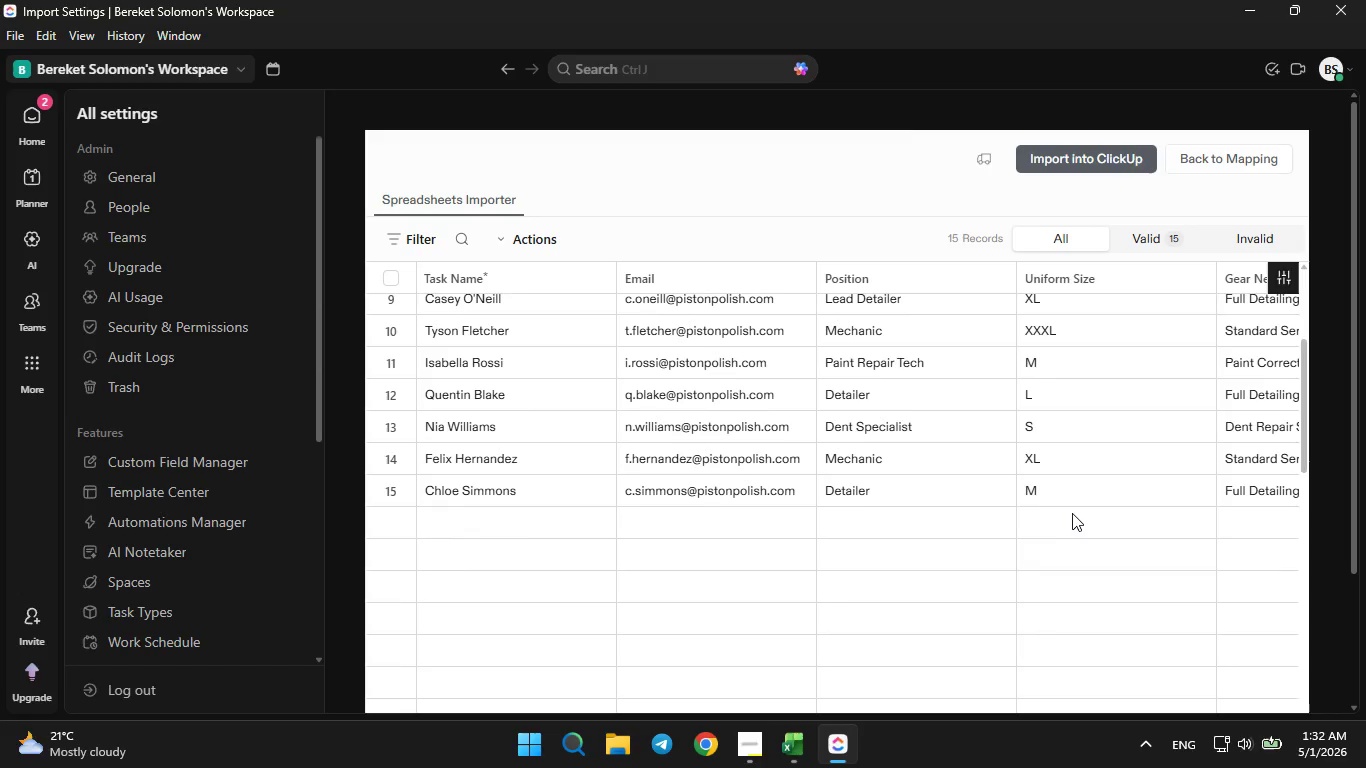 
scroll: coordinate [1037, 541], scroll_direction: up, amount: 9.0
 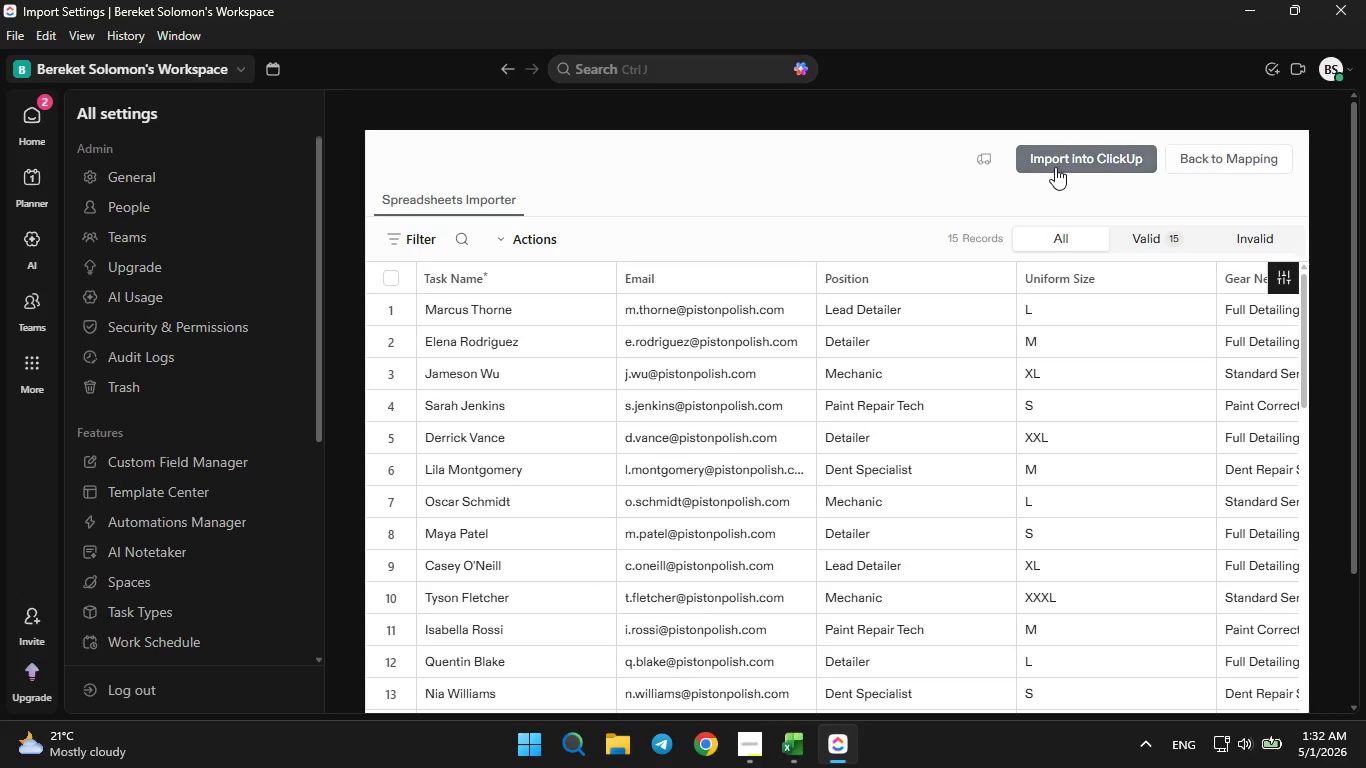 
left_click([1055, 161])
 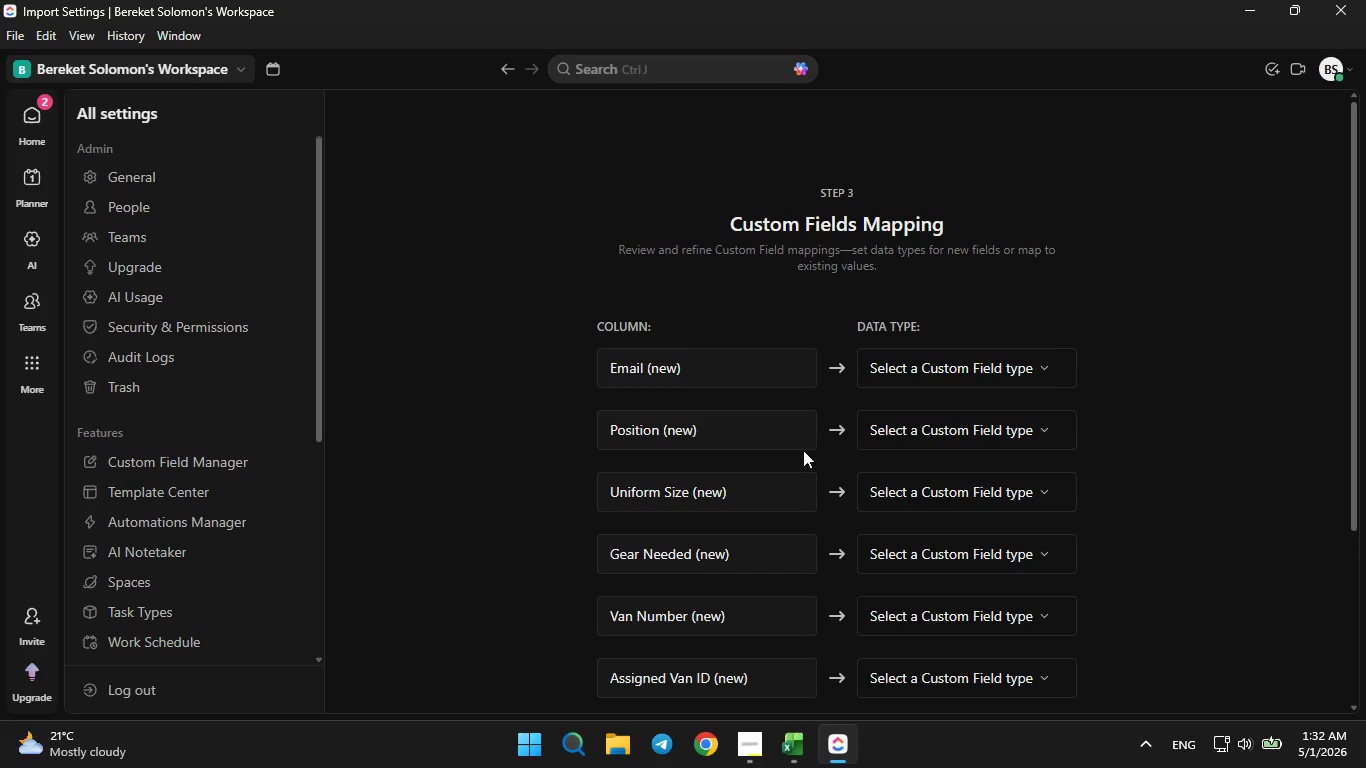 
wait(7.89)
 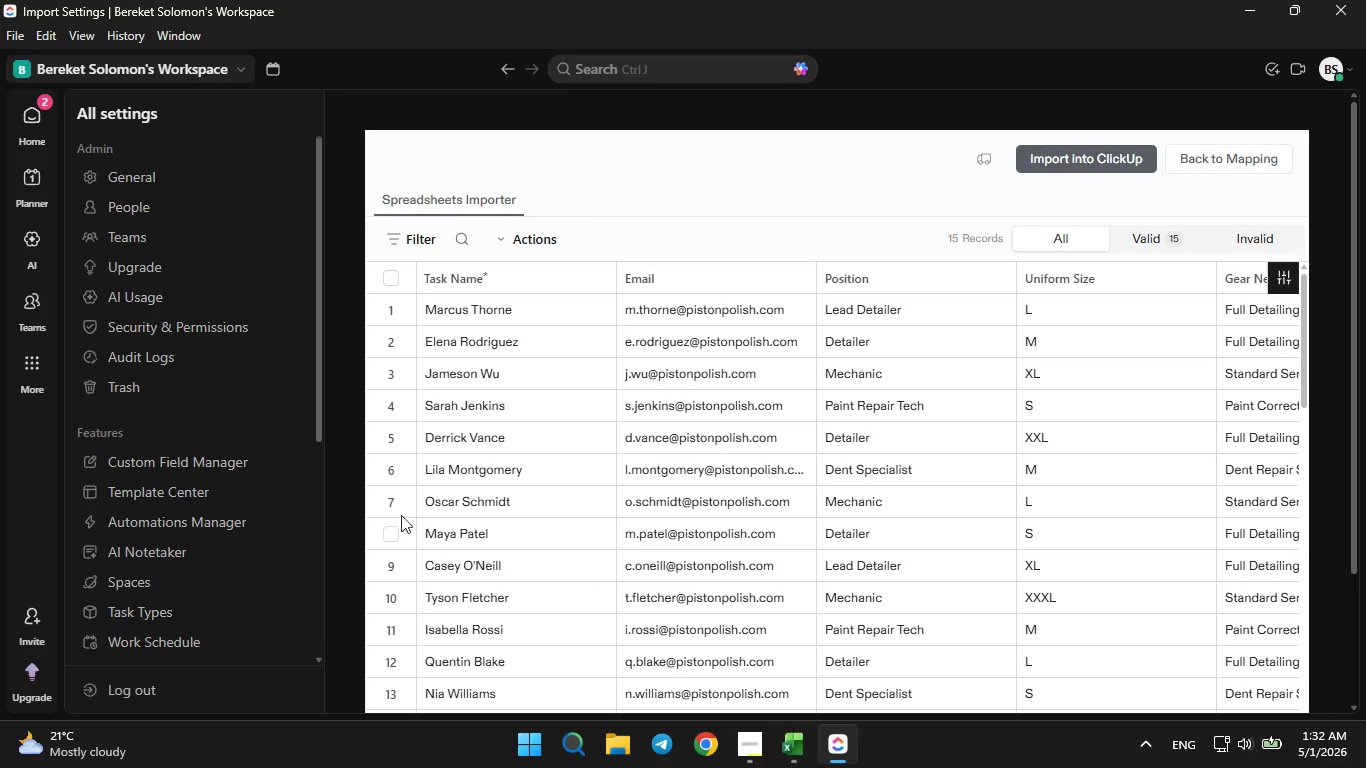 
double_click([947, 359])
 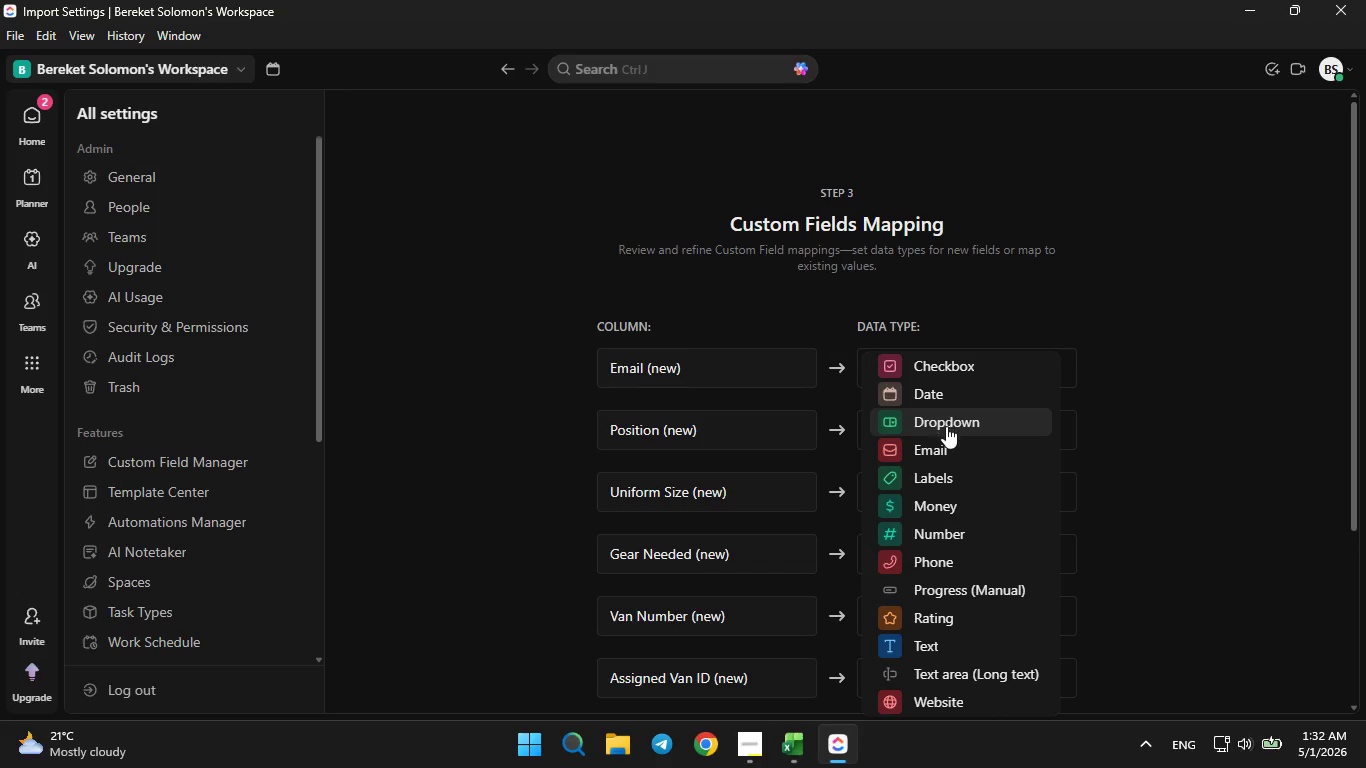 
left_click([942, 440])
 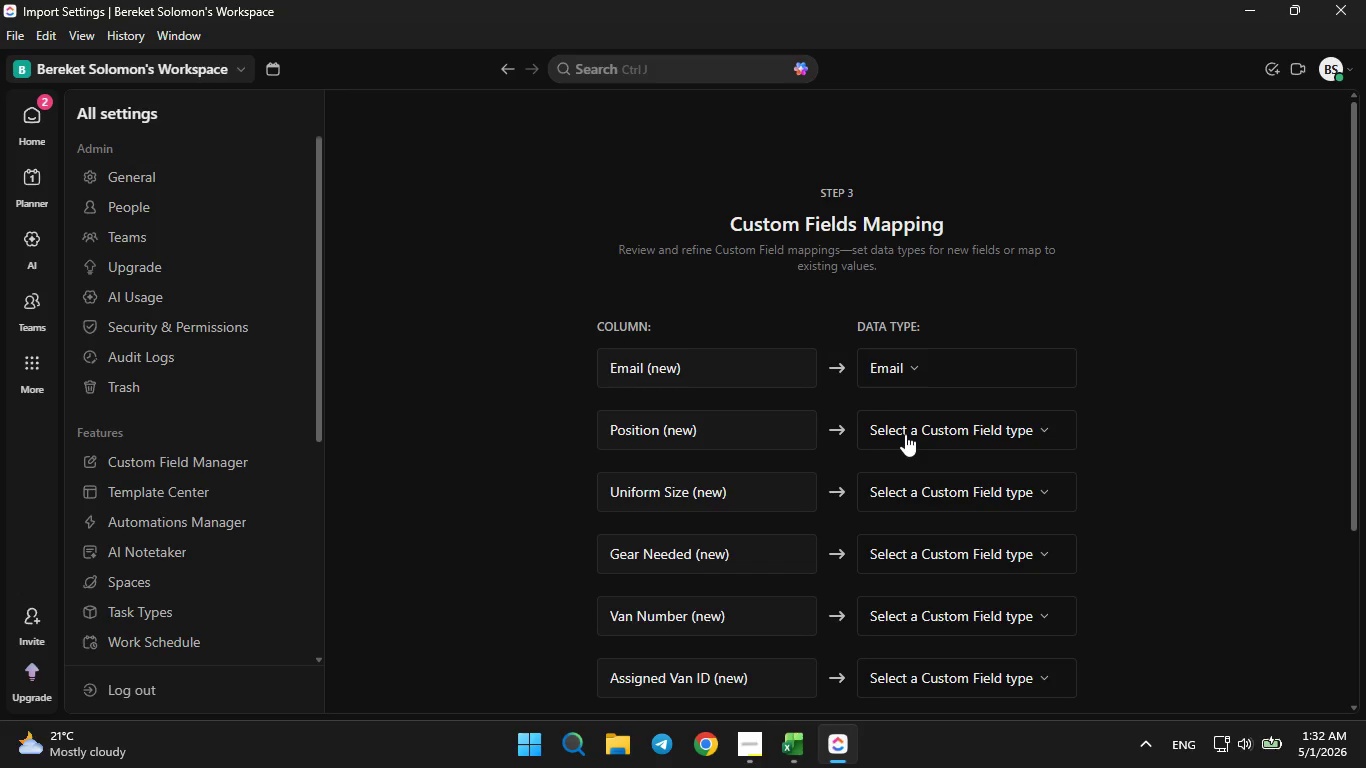 
left_click([905, 433])
 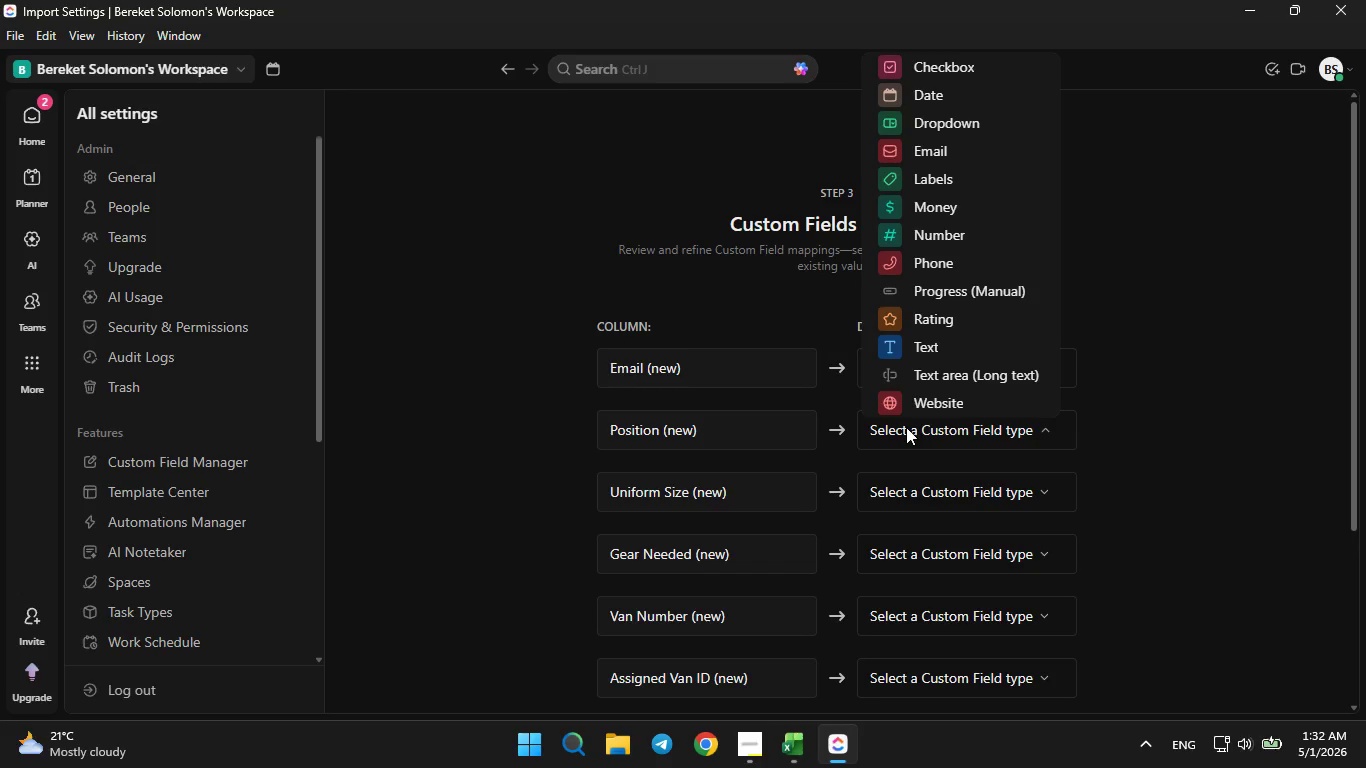 
wait(5.06)
 